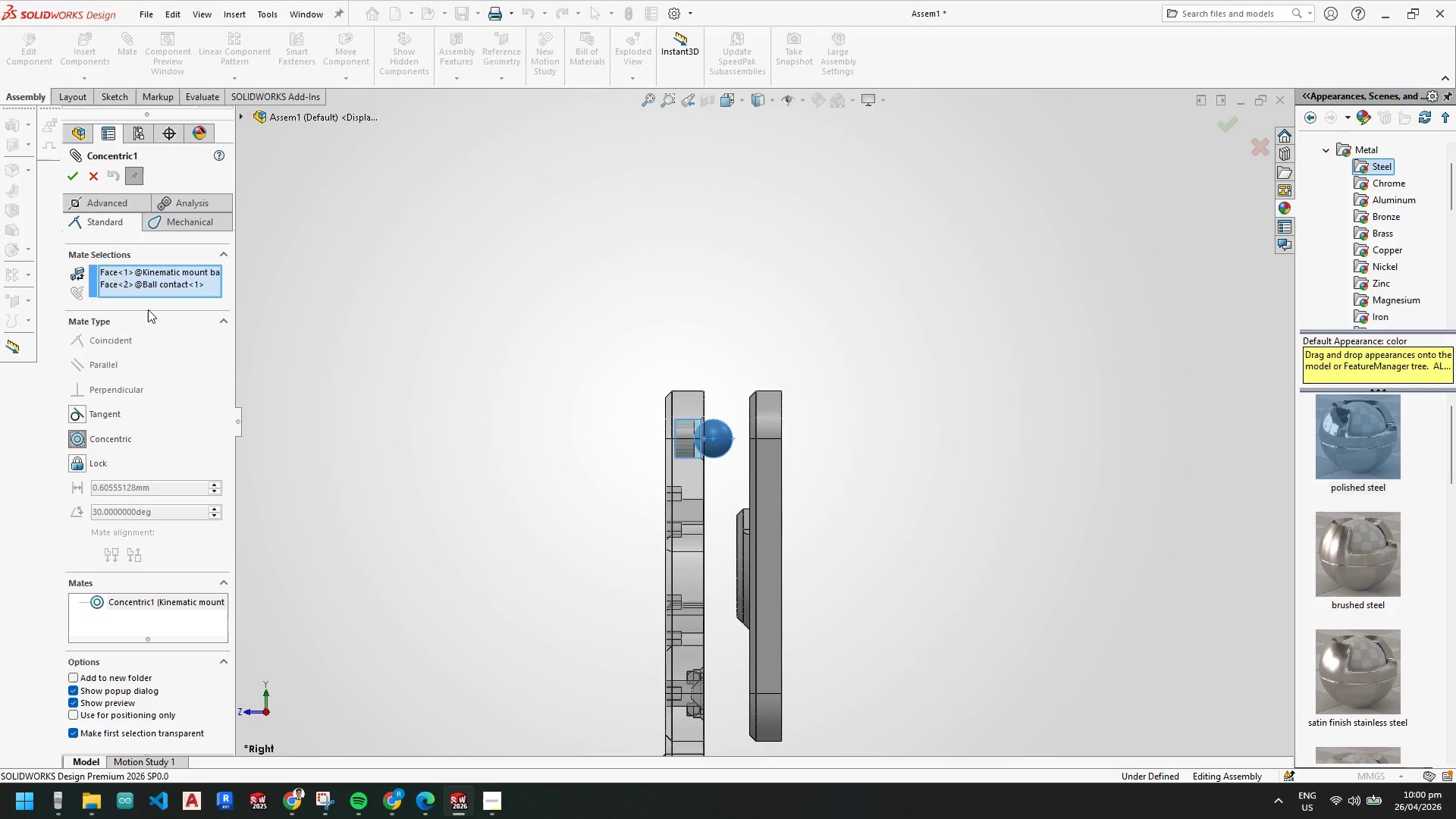 
key(Escape)
 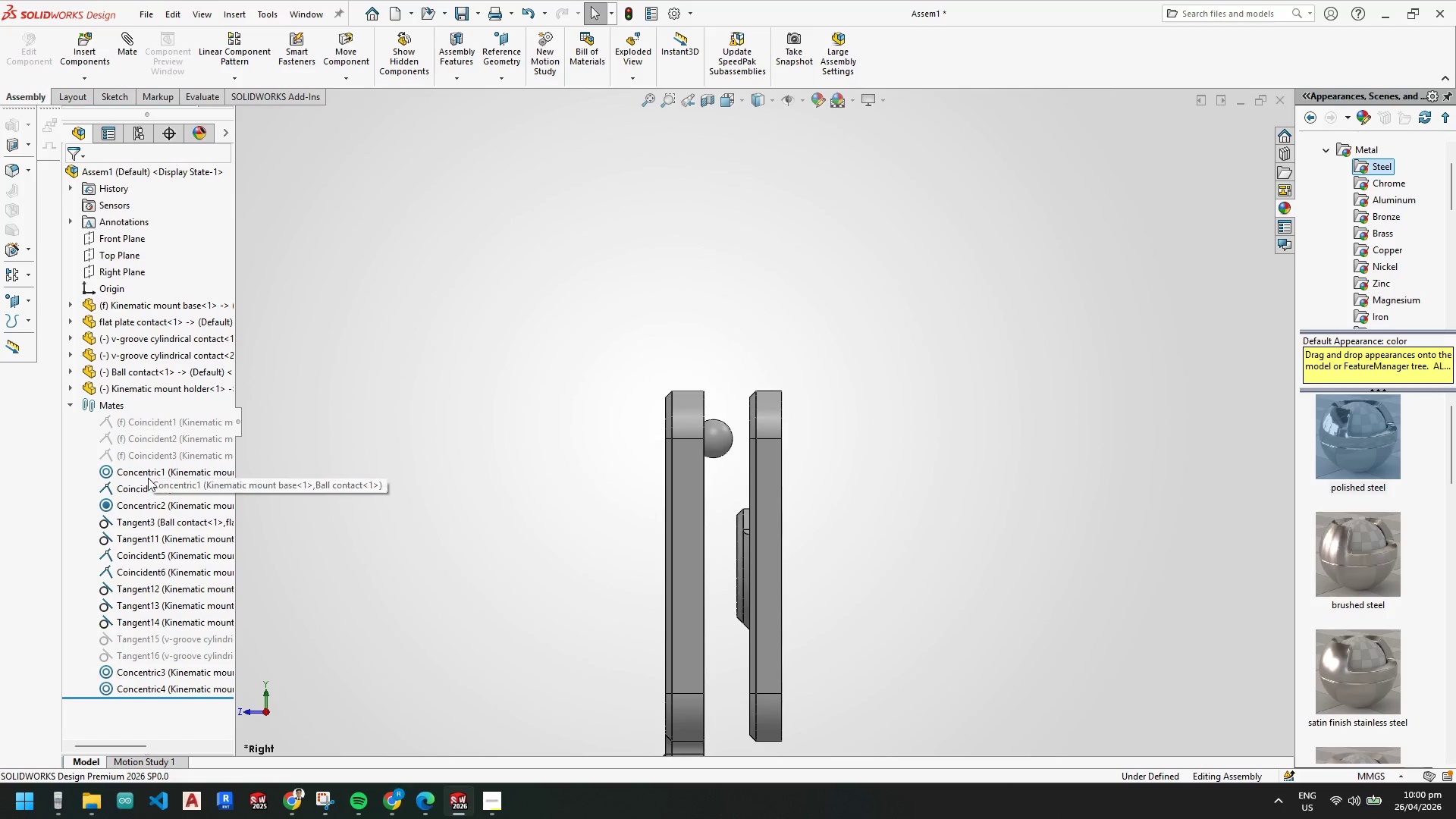 
left_click([148, 471])
 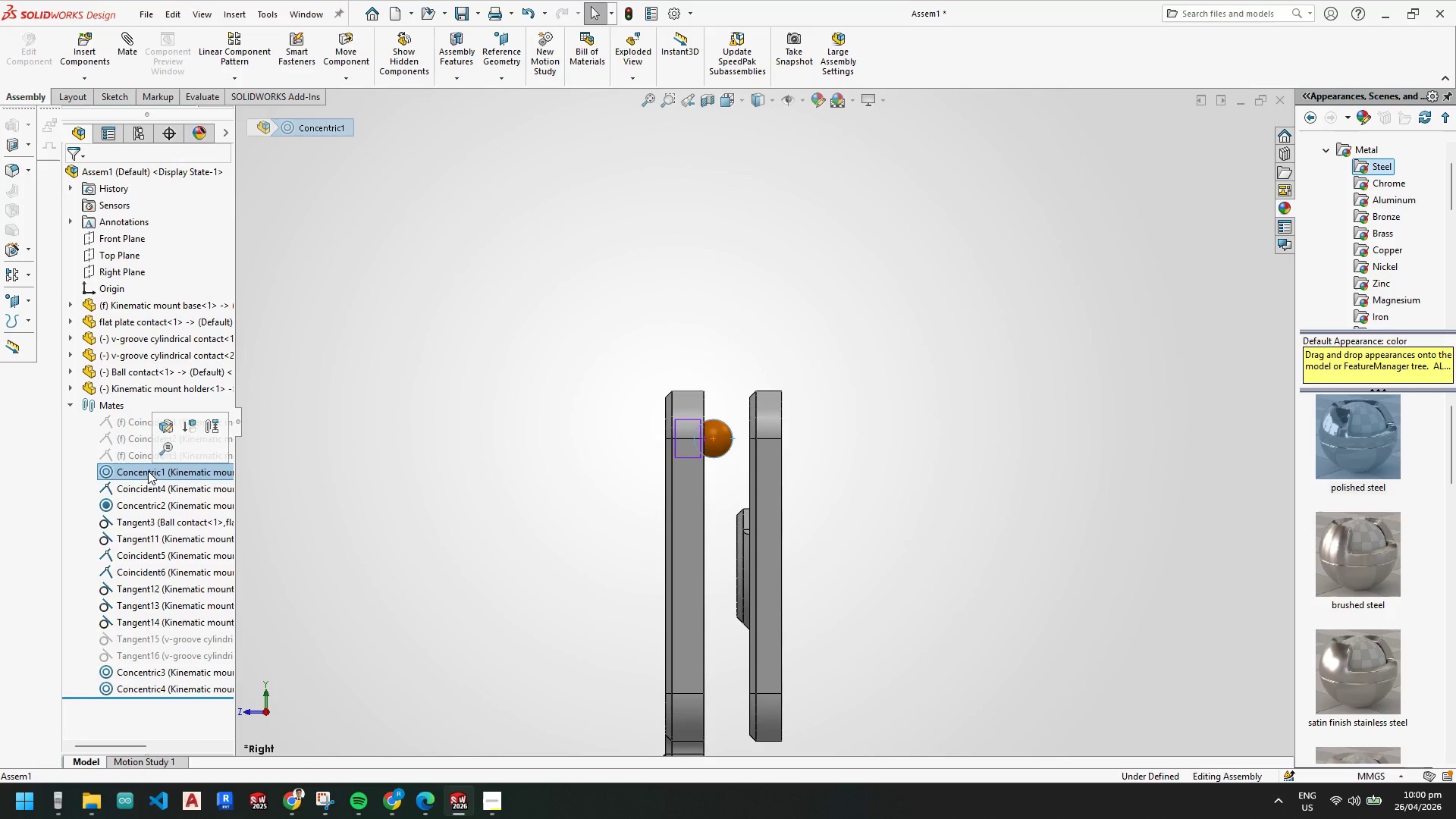 
key(Delete)
 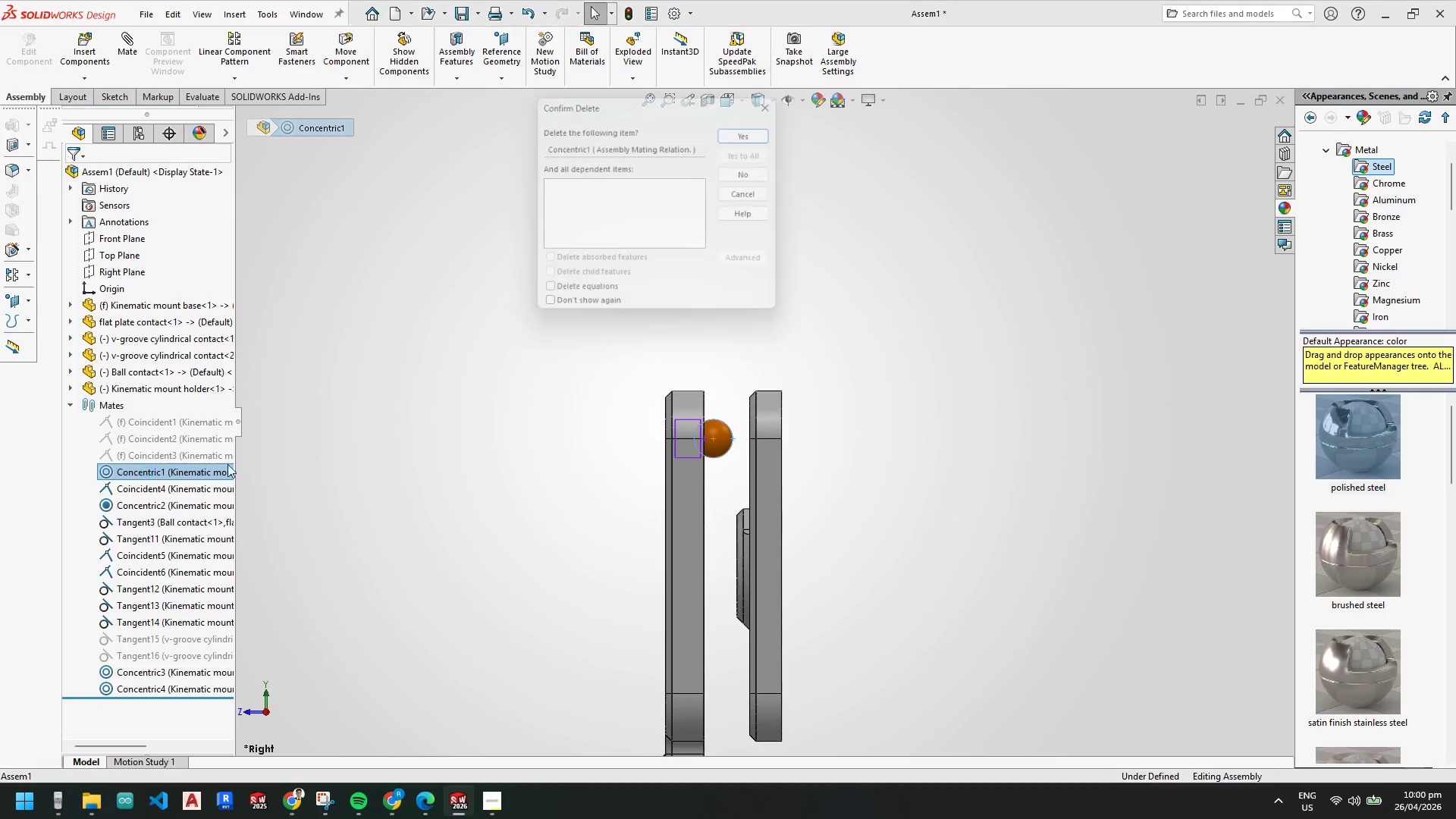 
key(Enter)
 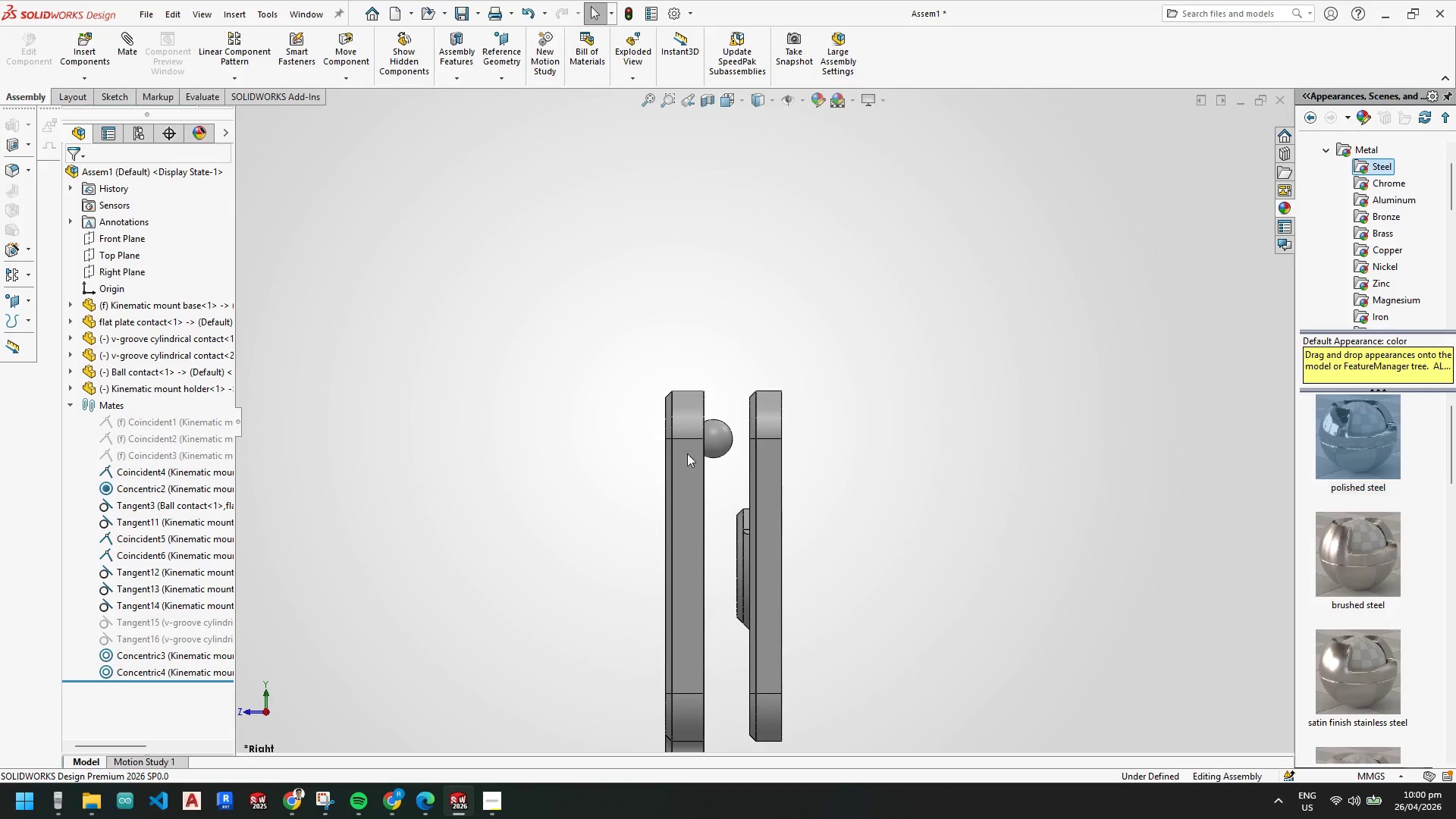 
scroll: coordinate [736, 447], scroll_direction: down, amount: 5.0
 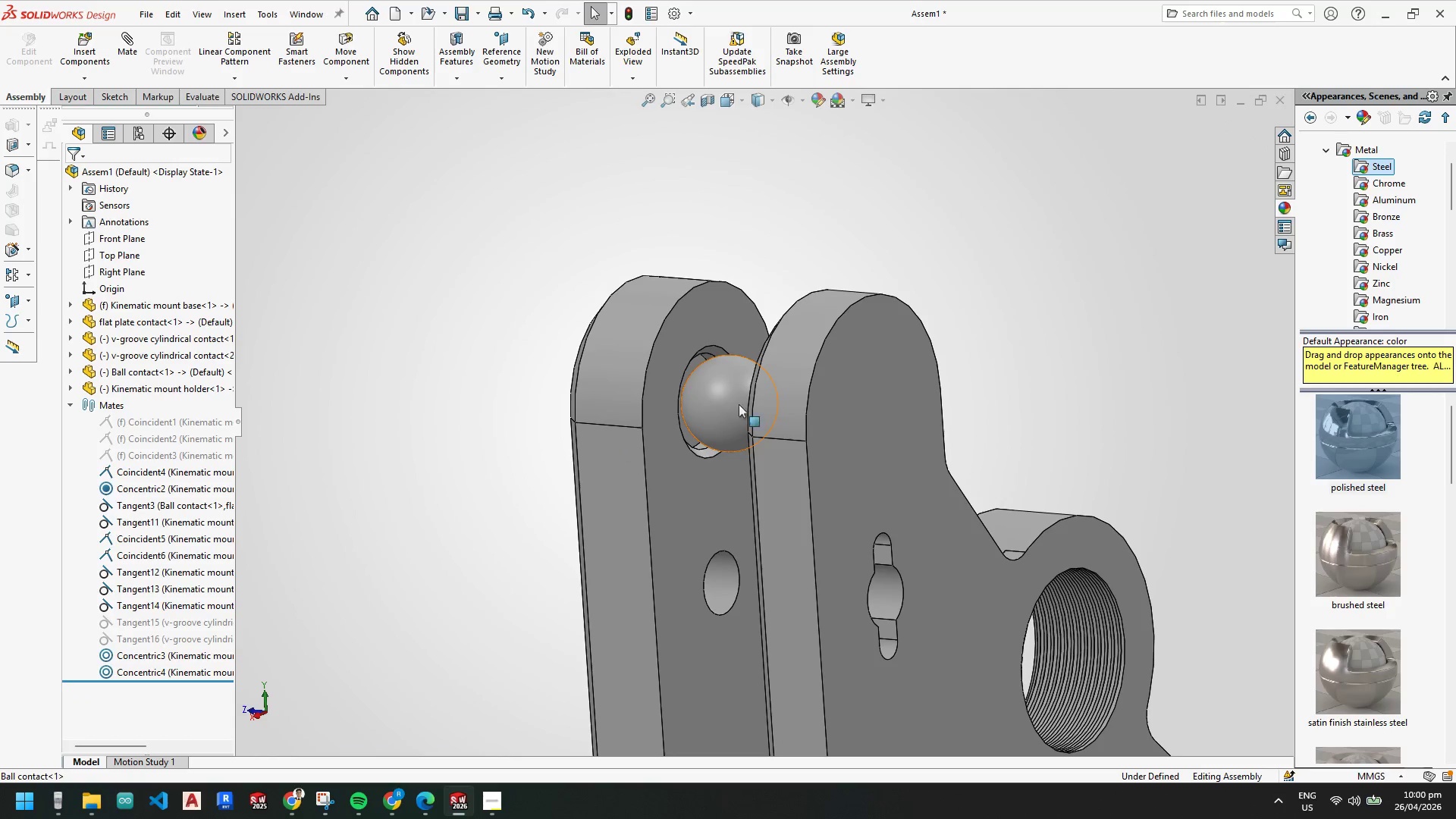 
left_click([717, 394])
 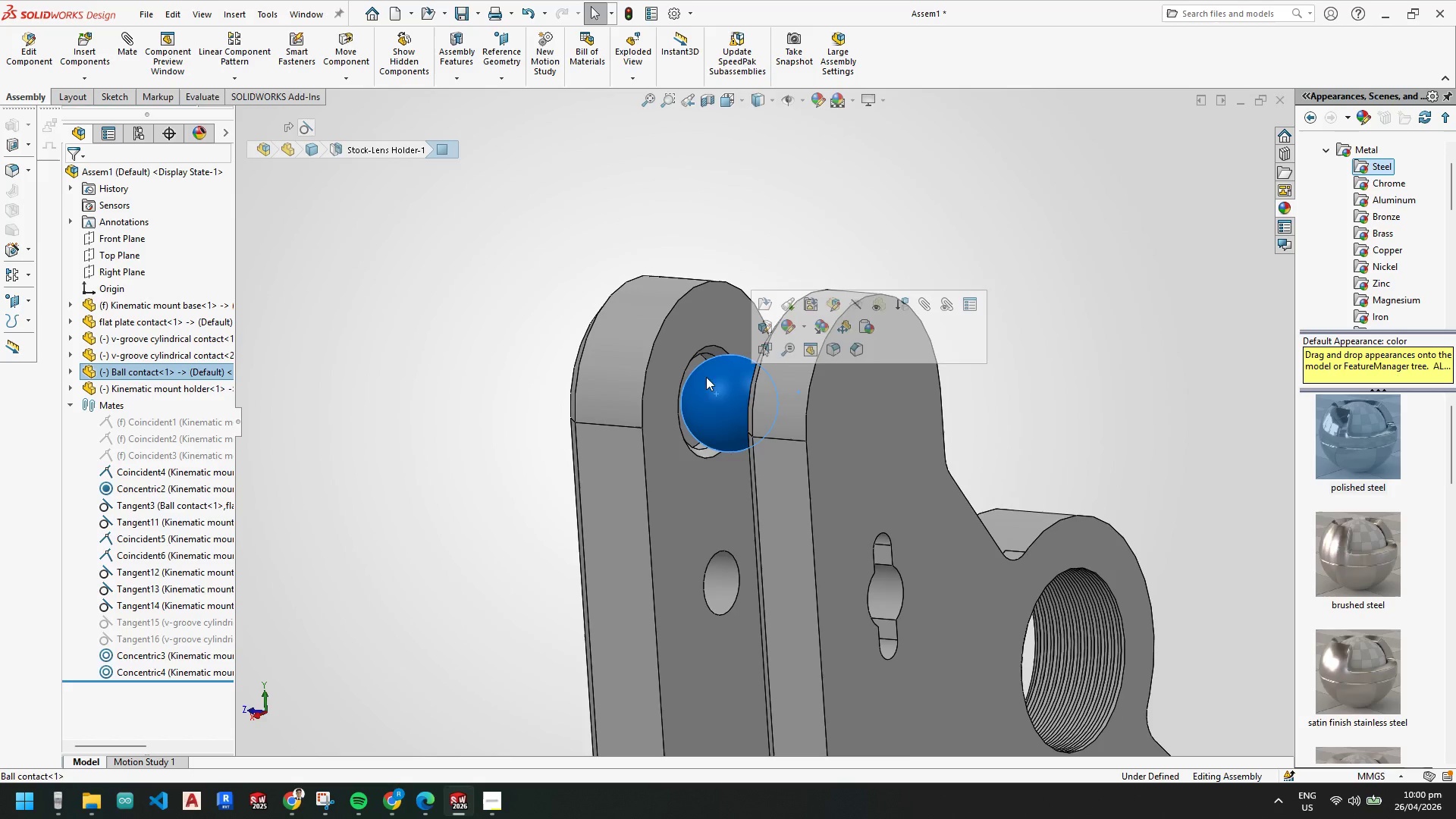 
scroll: coordinate [699, 369], scroll_direction: down, amount: 4.0
 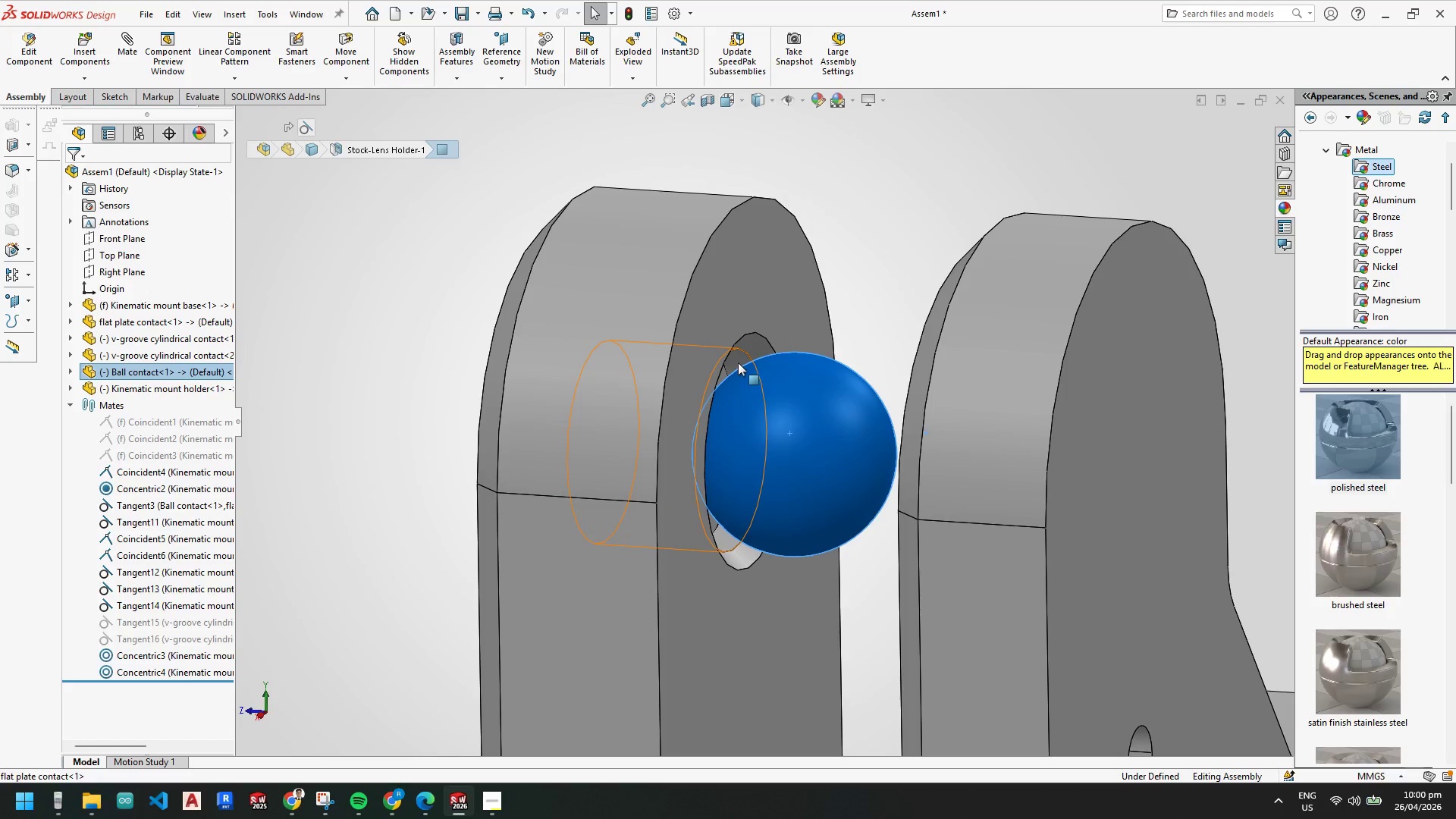 
left_click([735, 361])
 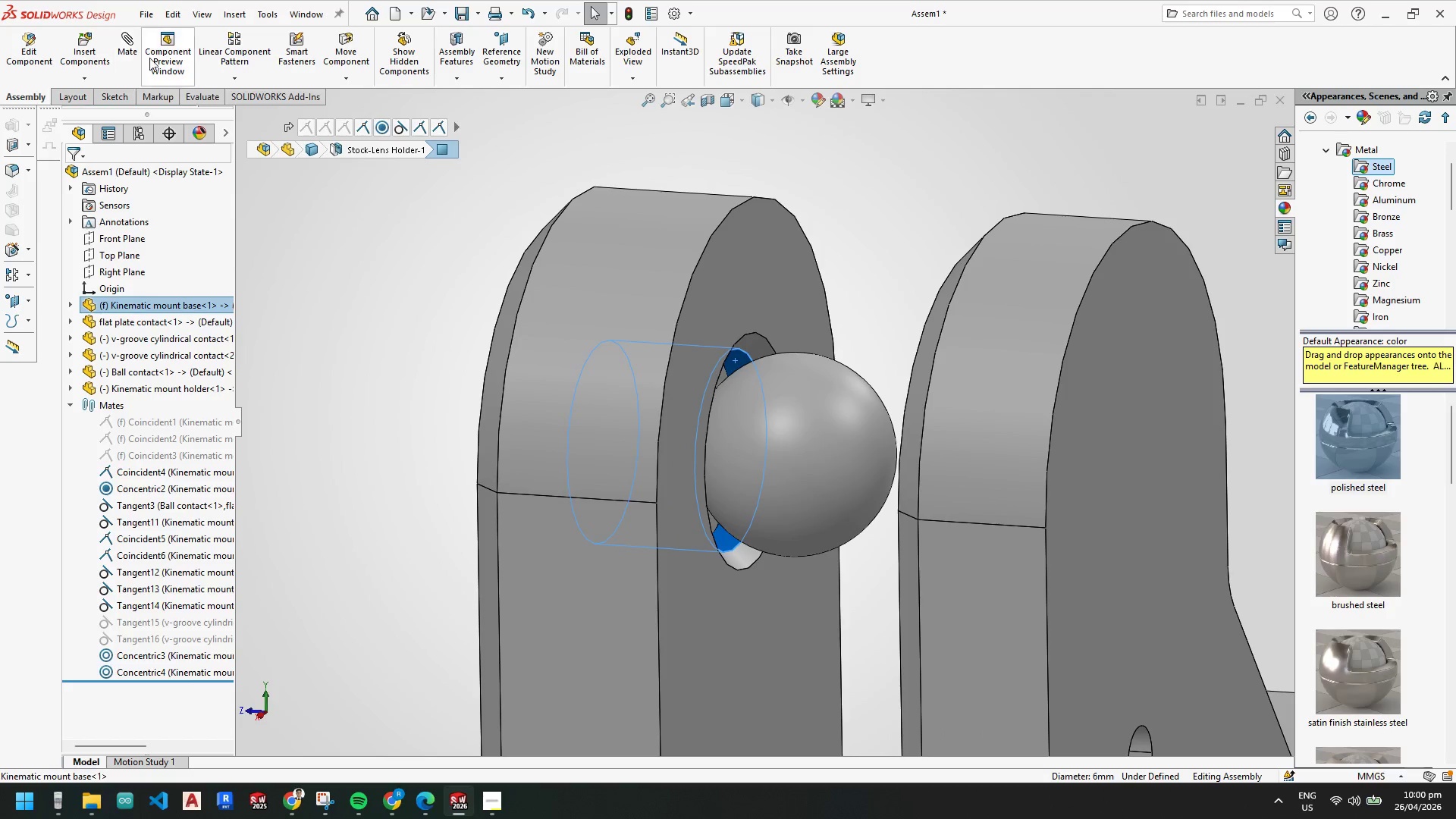 
hold_key(key=ControlLeft, duration=0.34)
left_click([777, 406])
 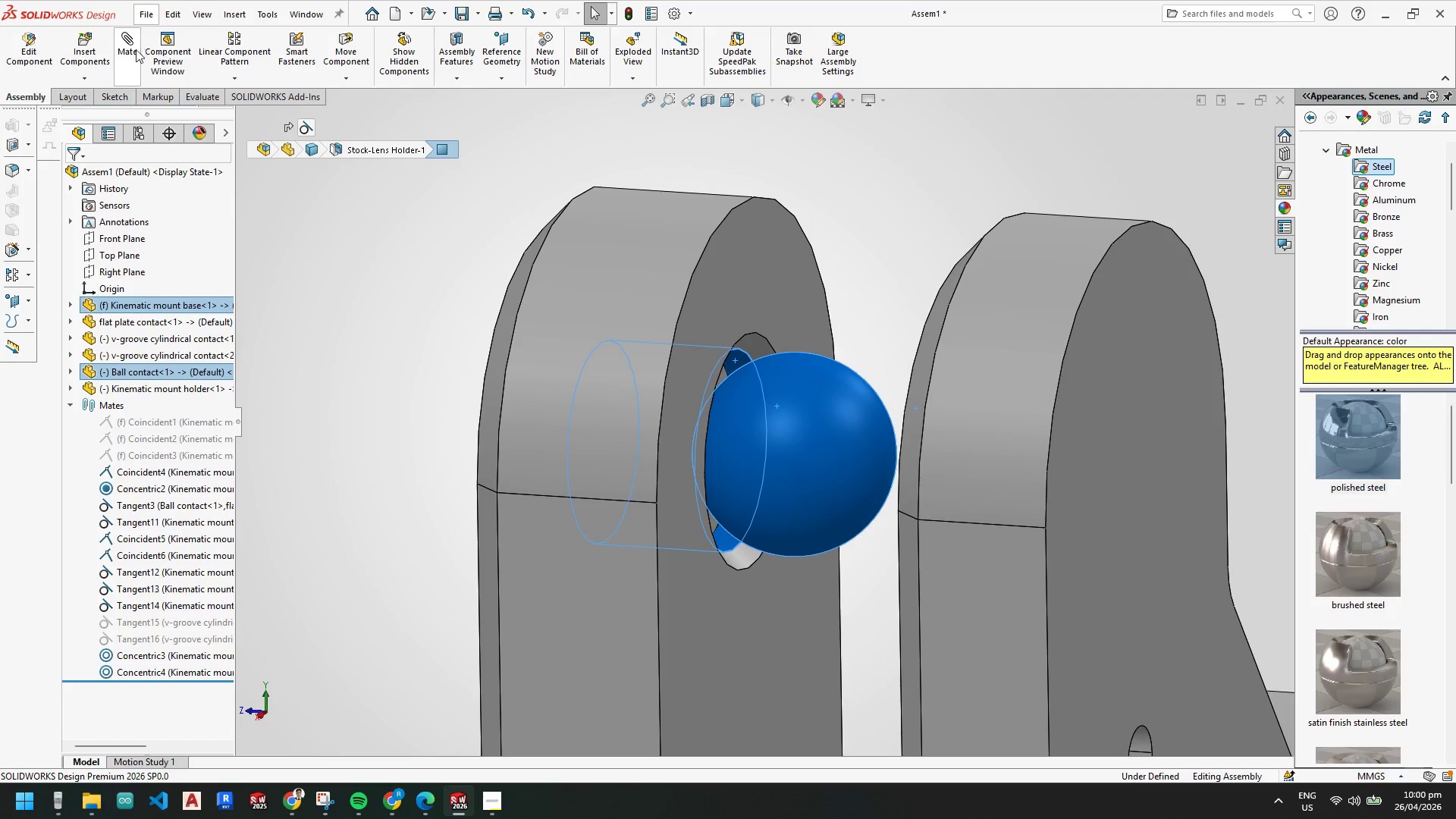 
left_click([125, 46])
 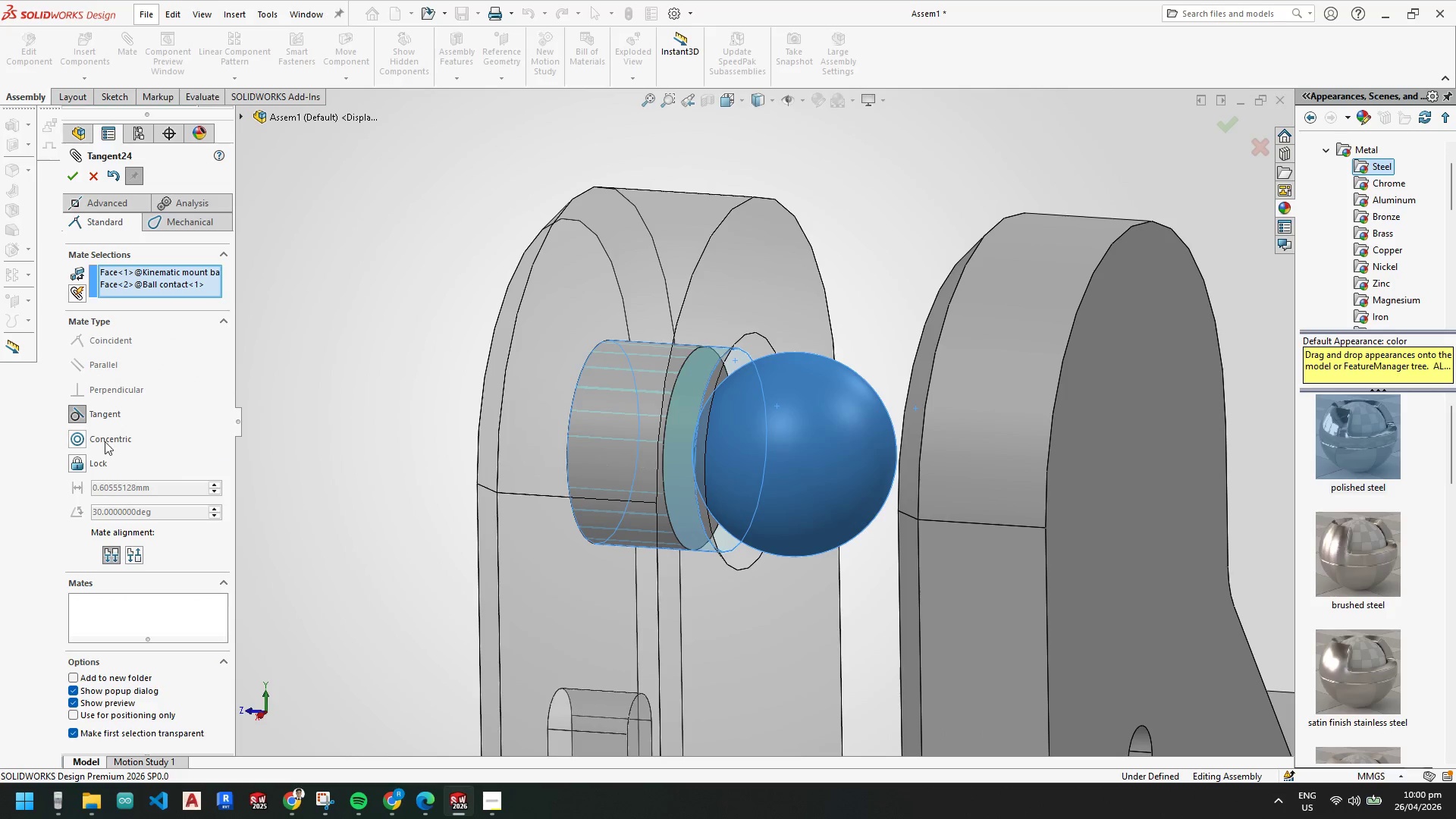 
left_click([77, 438])
 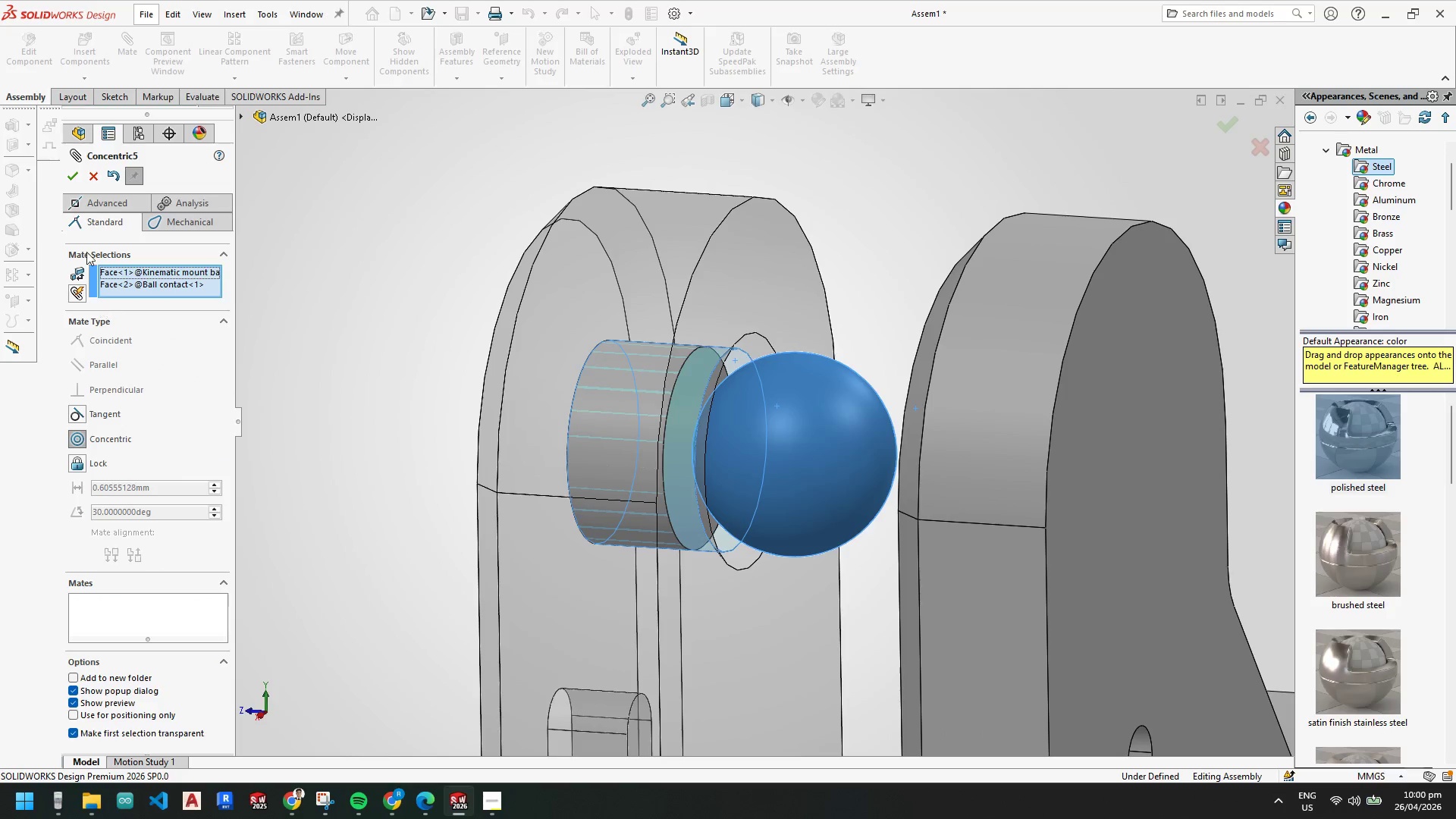 
left_click([72, 175])
 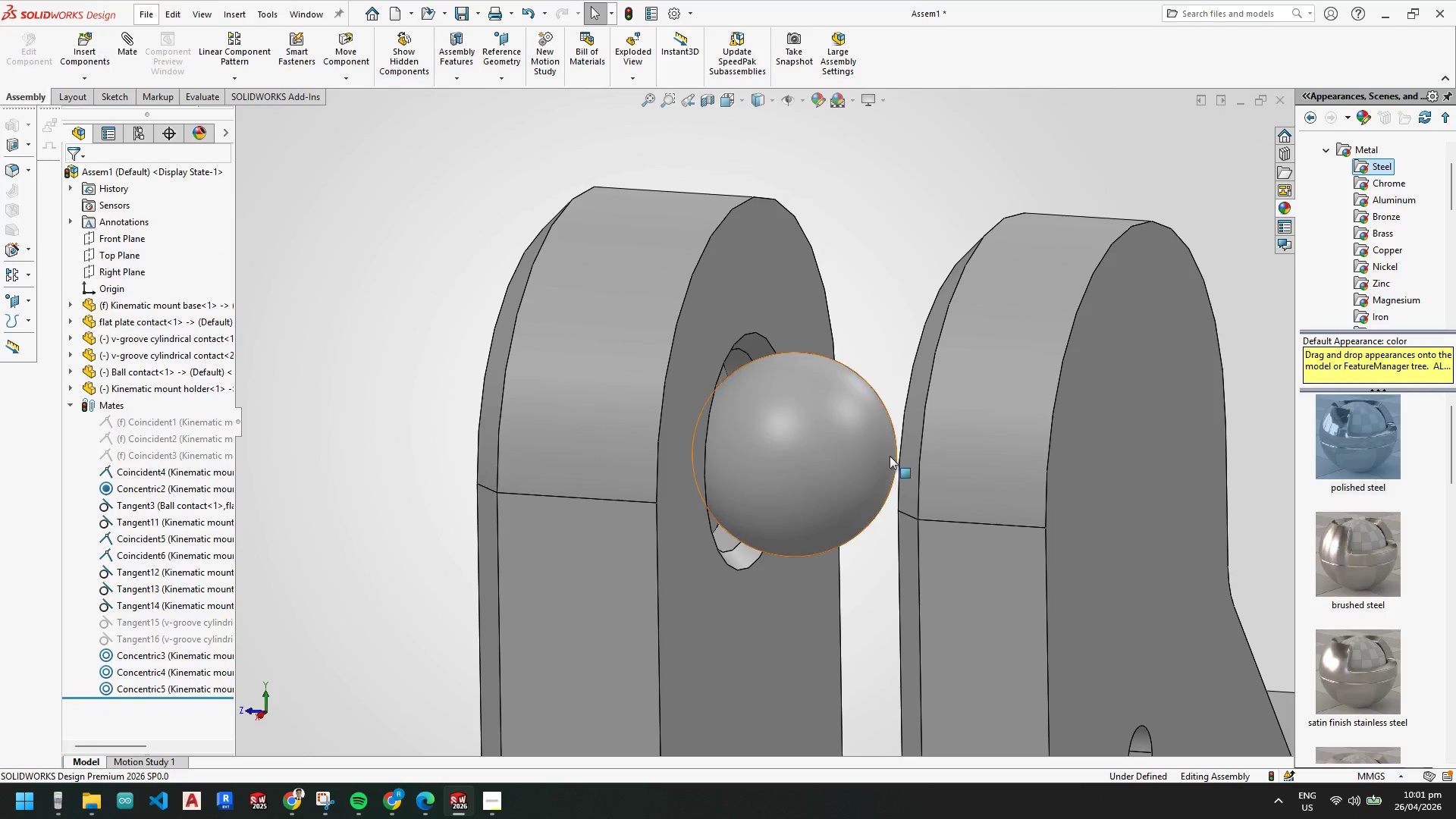 
left_click_drag(start_coordinate=[785, 458], to_coordinate=[717, 421])
 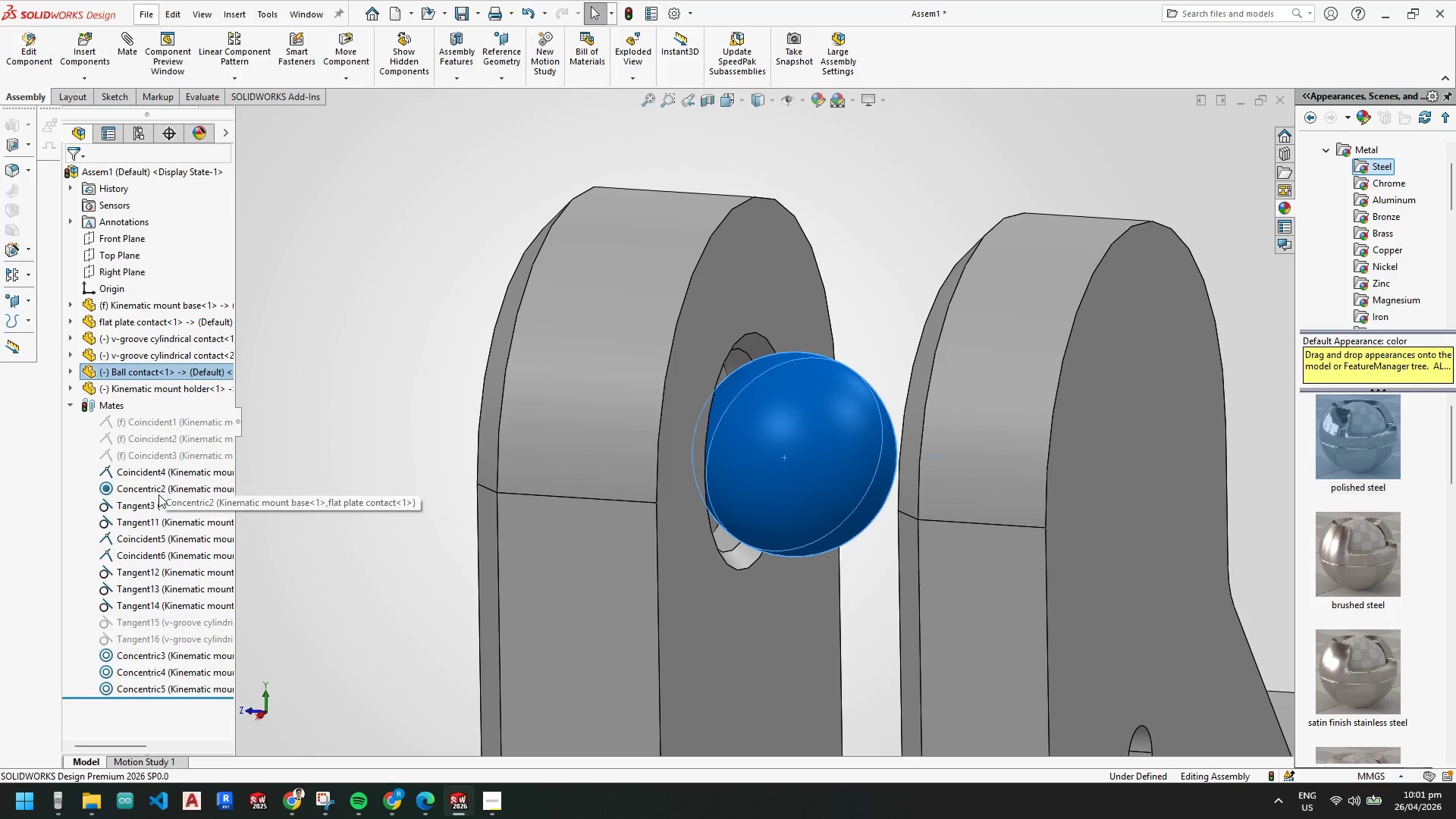 
key(Escape)
 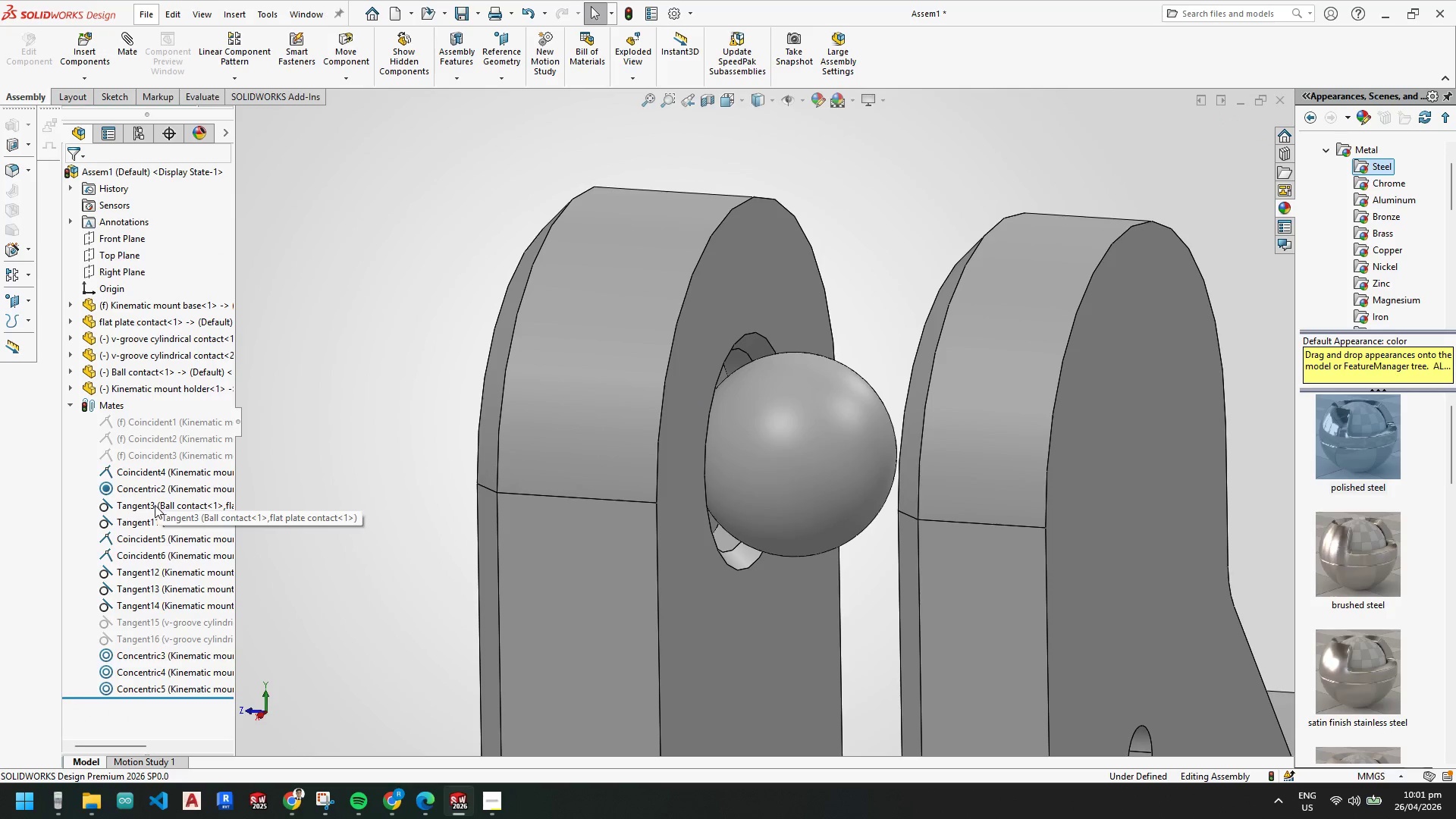 
left_click([155, 505])
 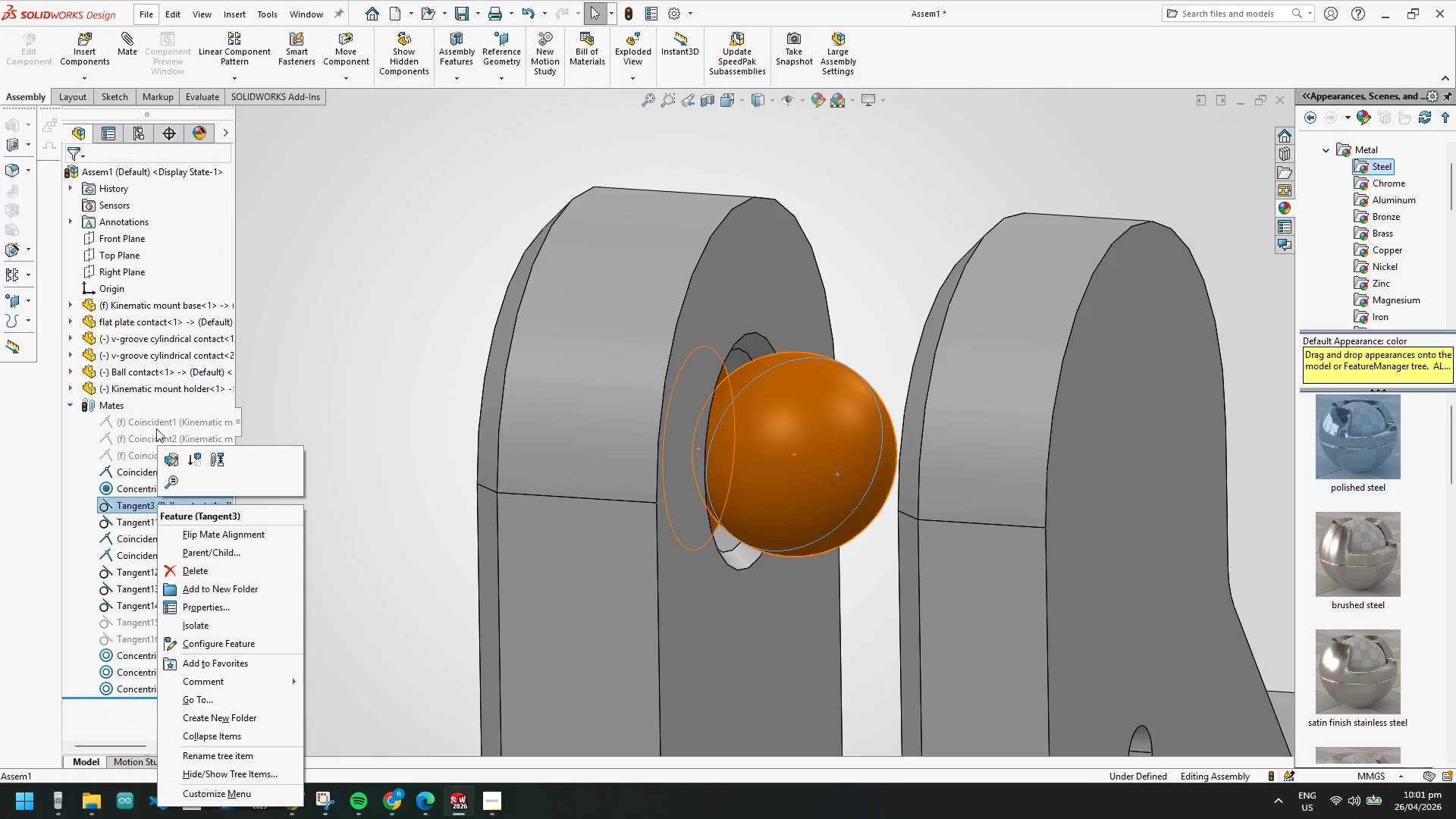 
left_click([168, 465])
 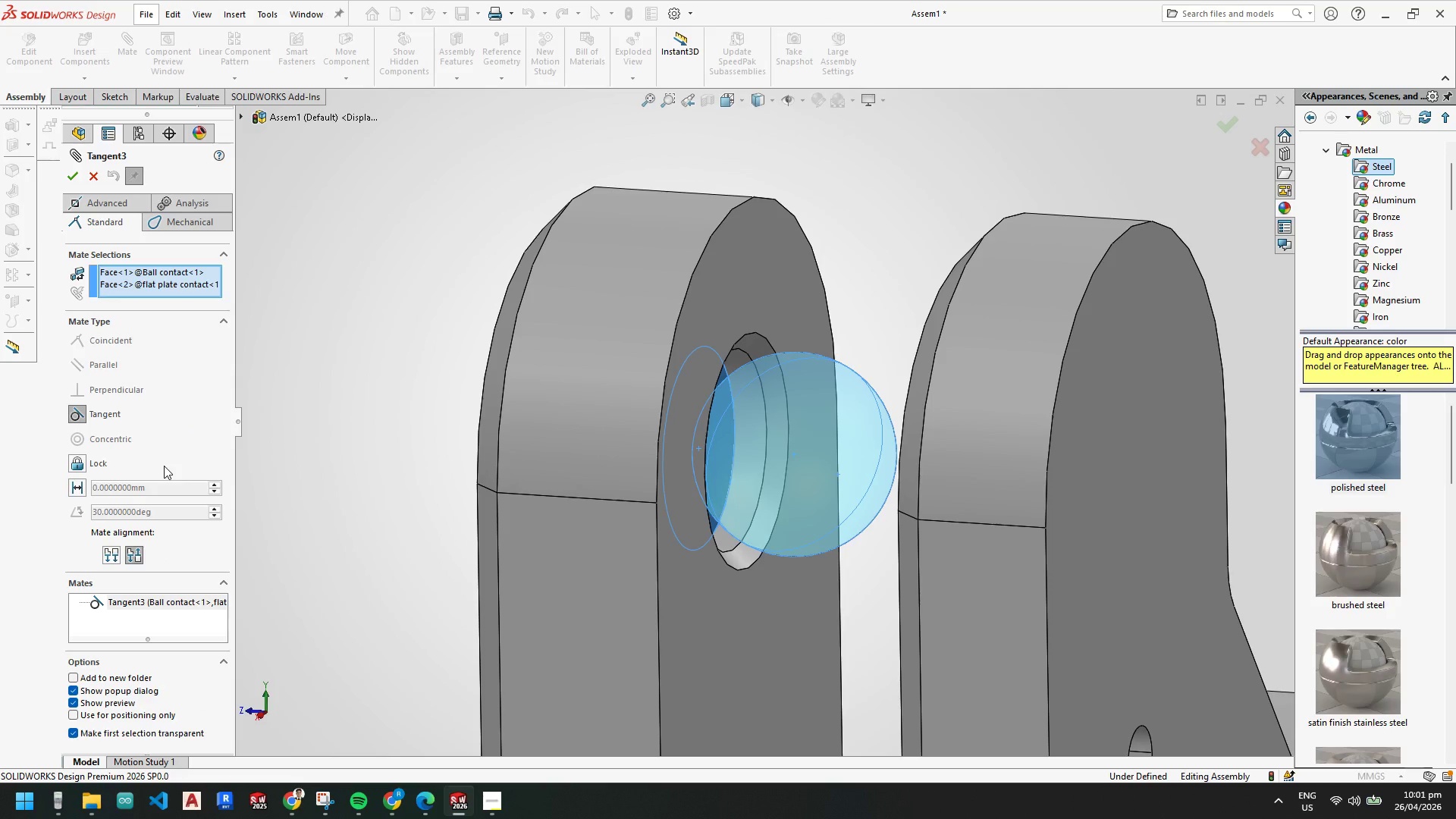 
key(Escape)
 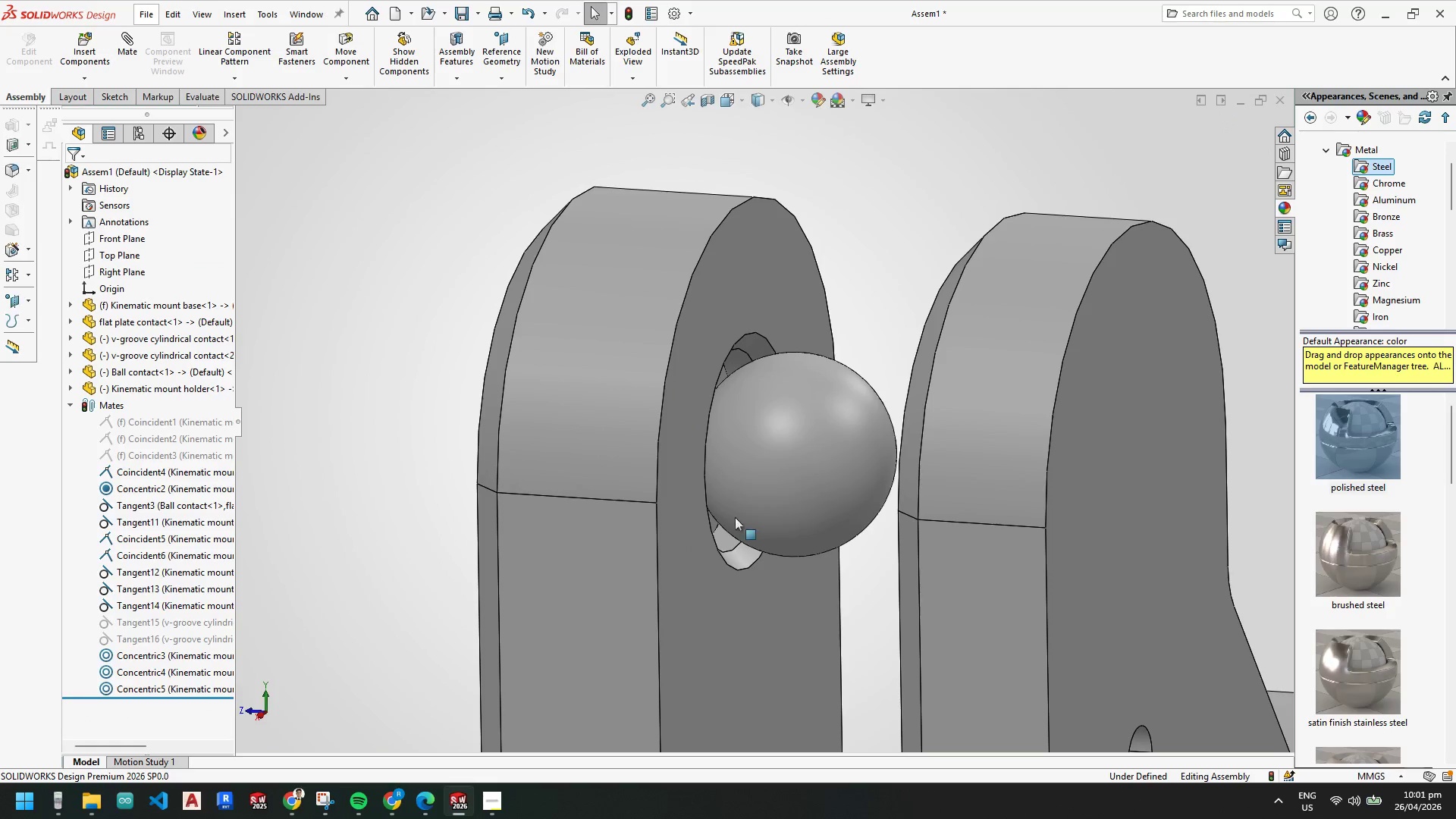 
key(Escape)
 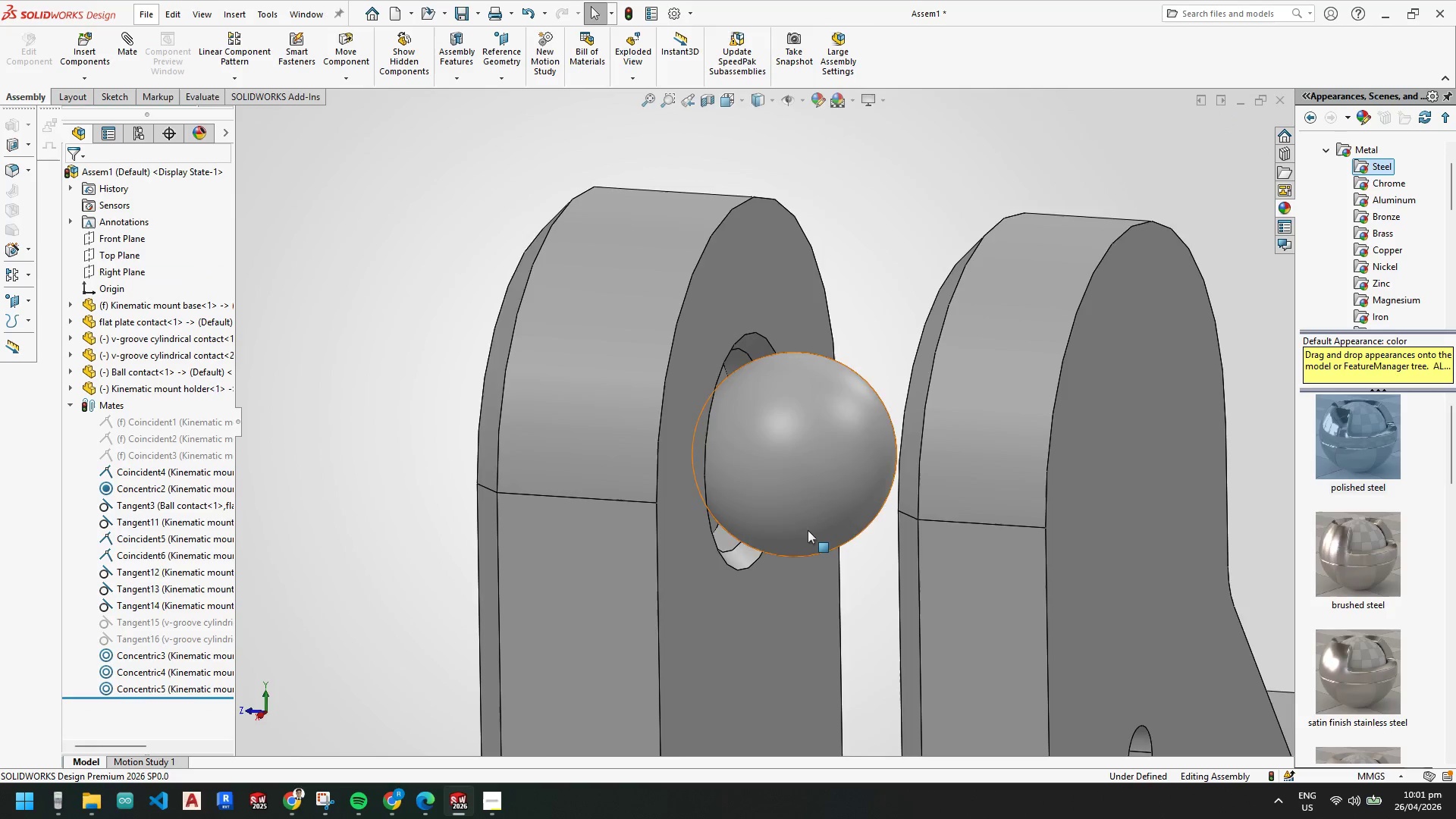 
key(Escape)
 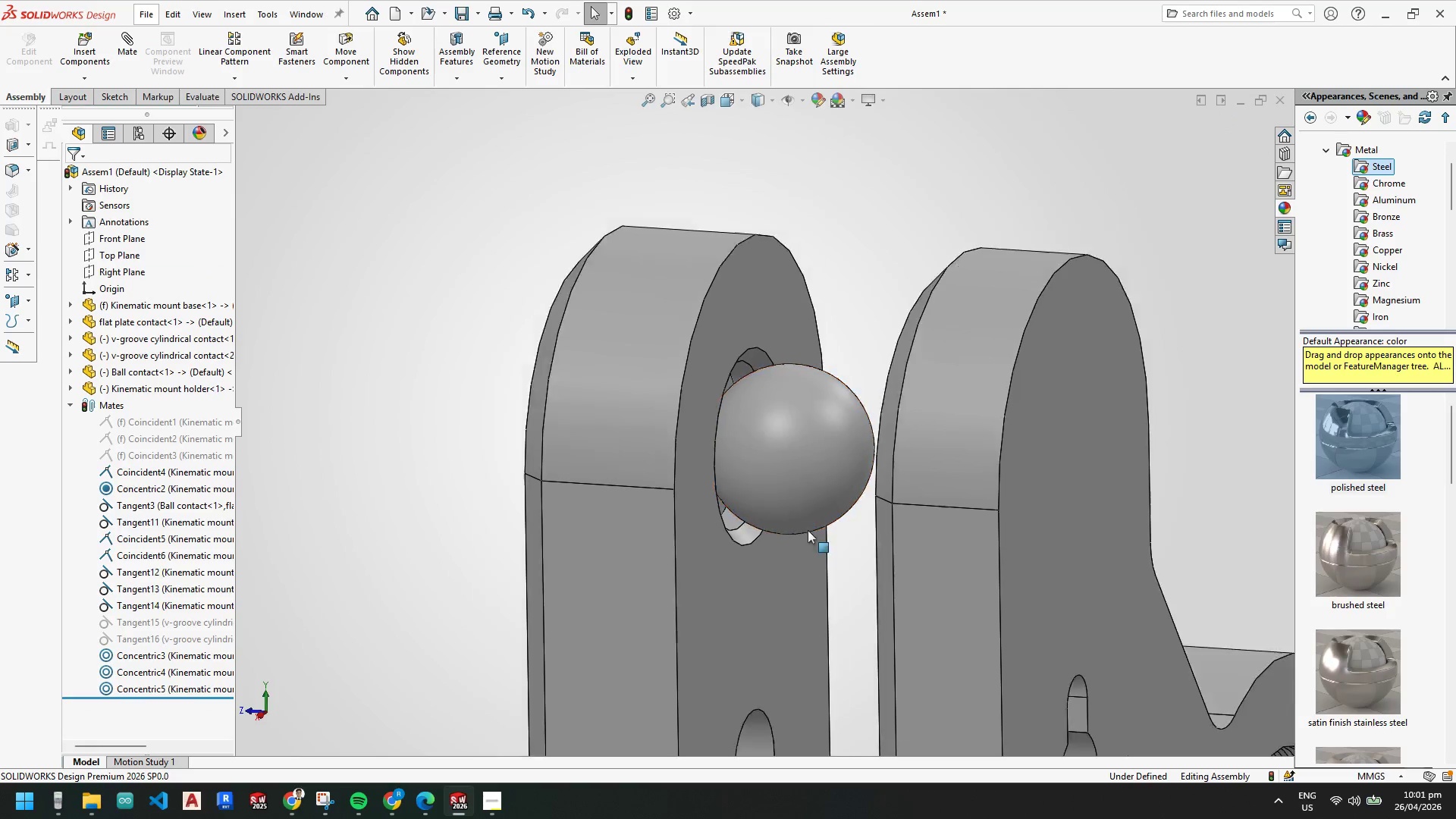 
scroll: coordinate [808, 522], scroll_direction: up, amount: 11.0
 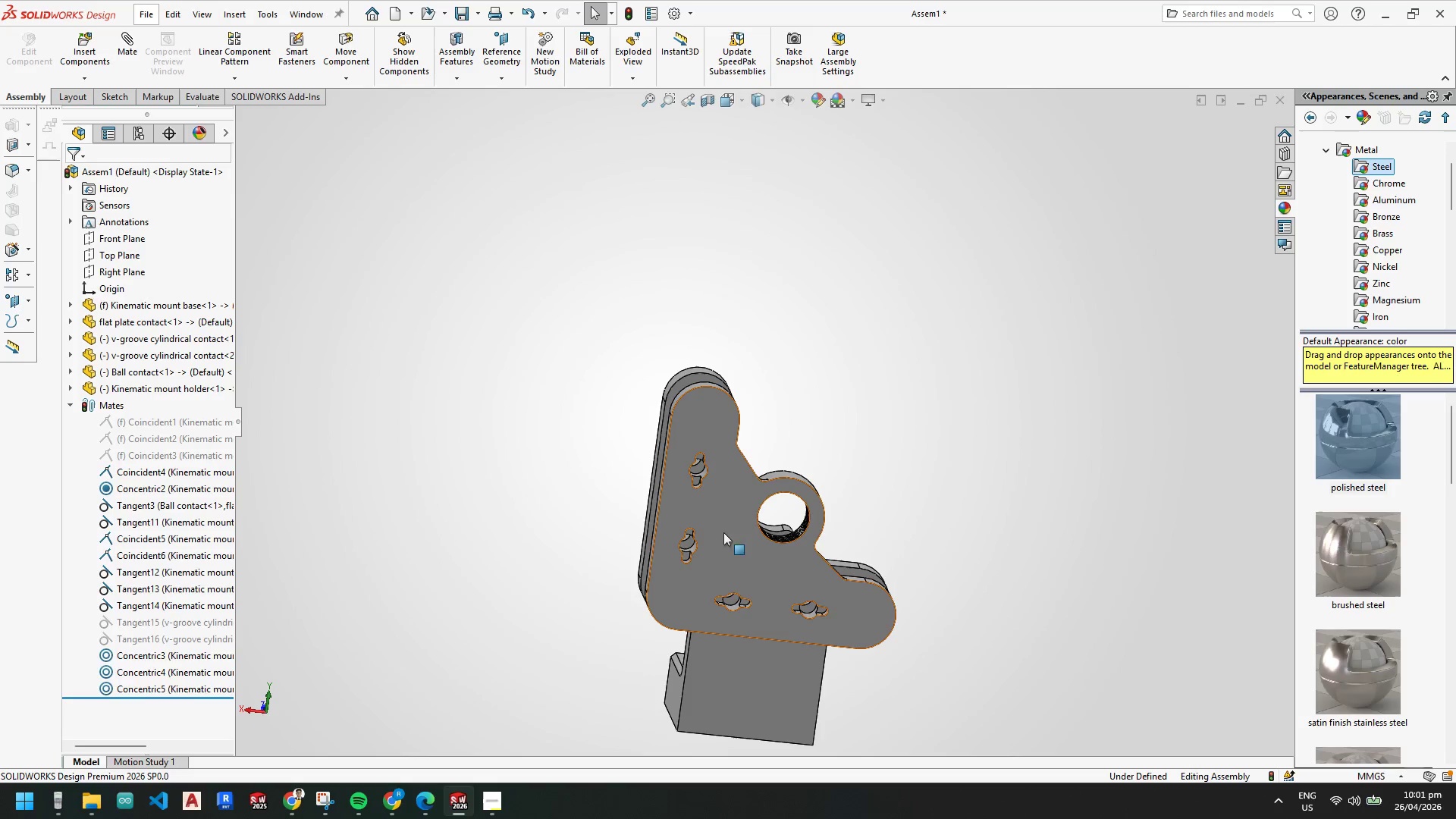 
left_click_drag(start_coordinate=[817, 592], to_coordinate=[881, 567])
 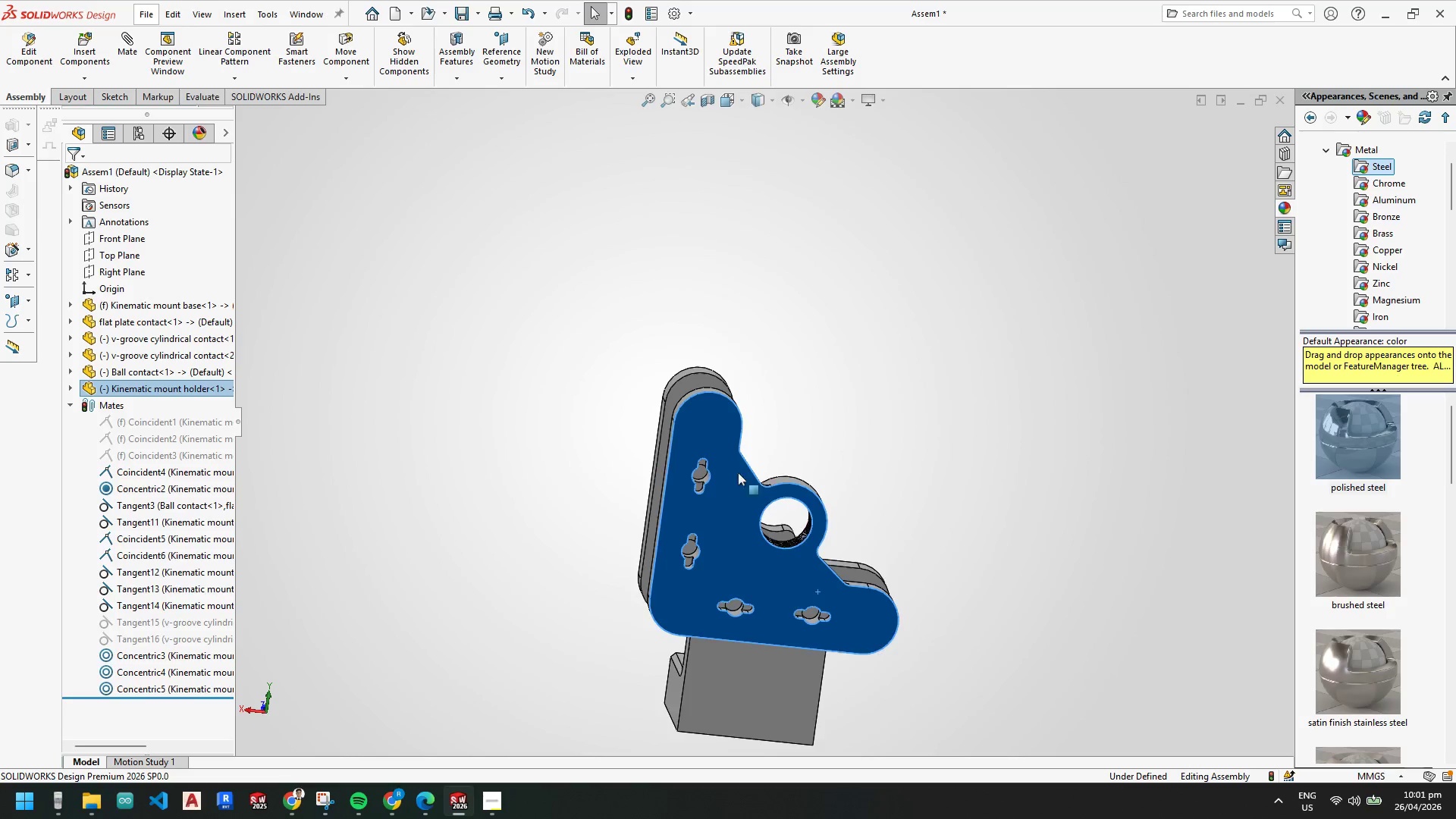 
scroll: coordinate [717, 460], scroll_direction: down, amount: 3.0
 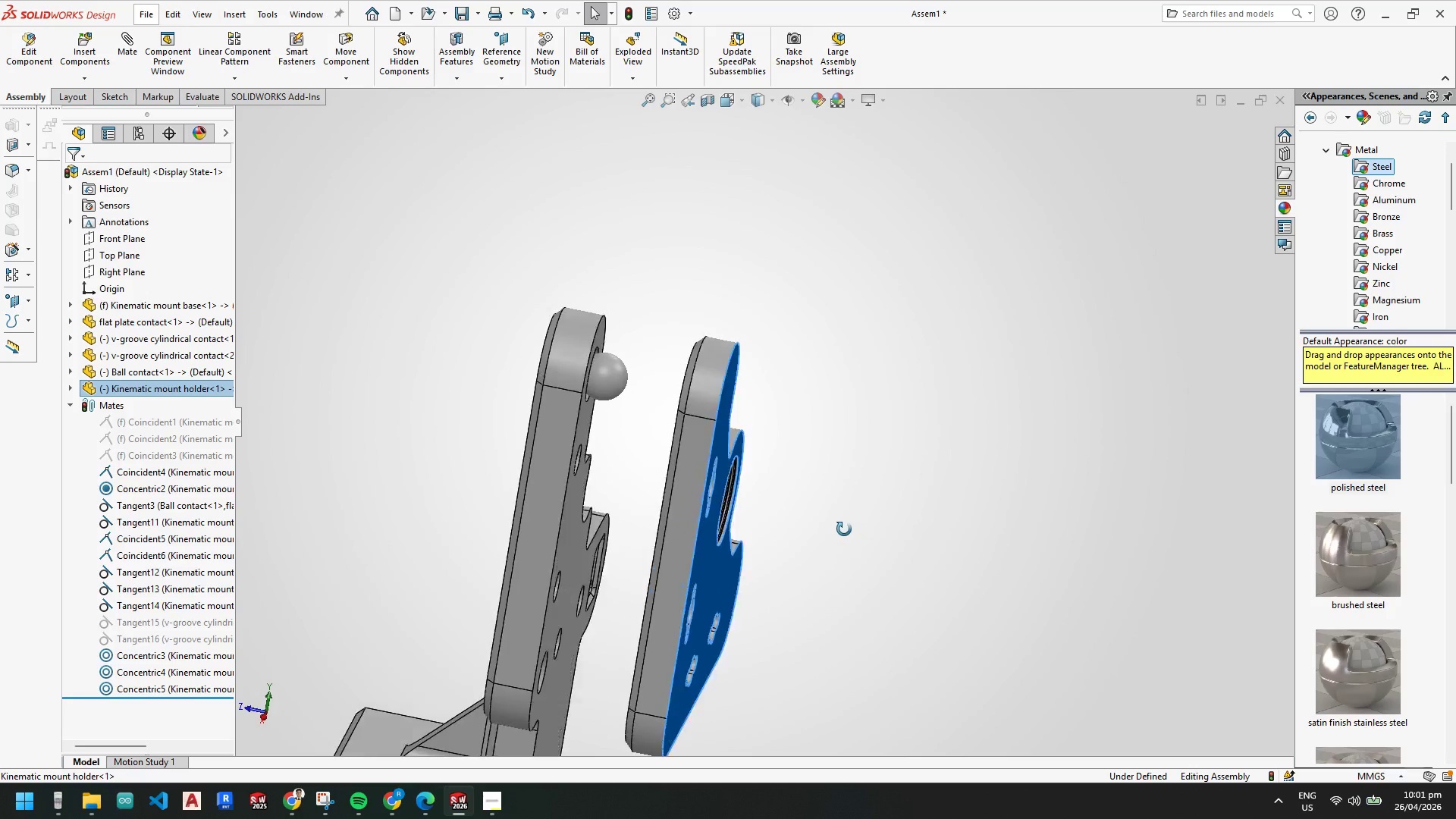 
key(Escape)
 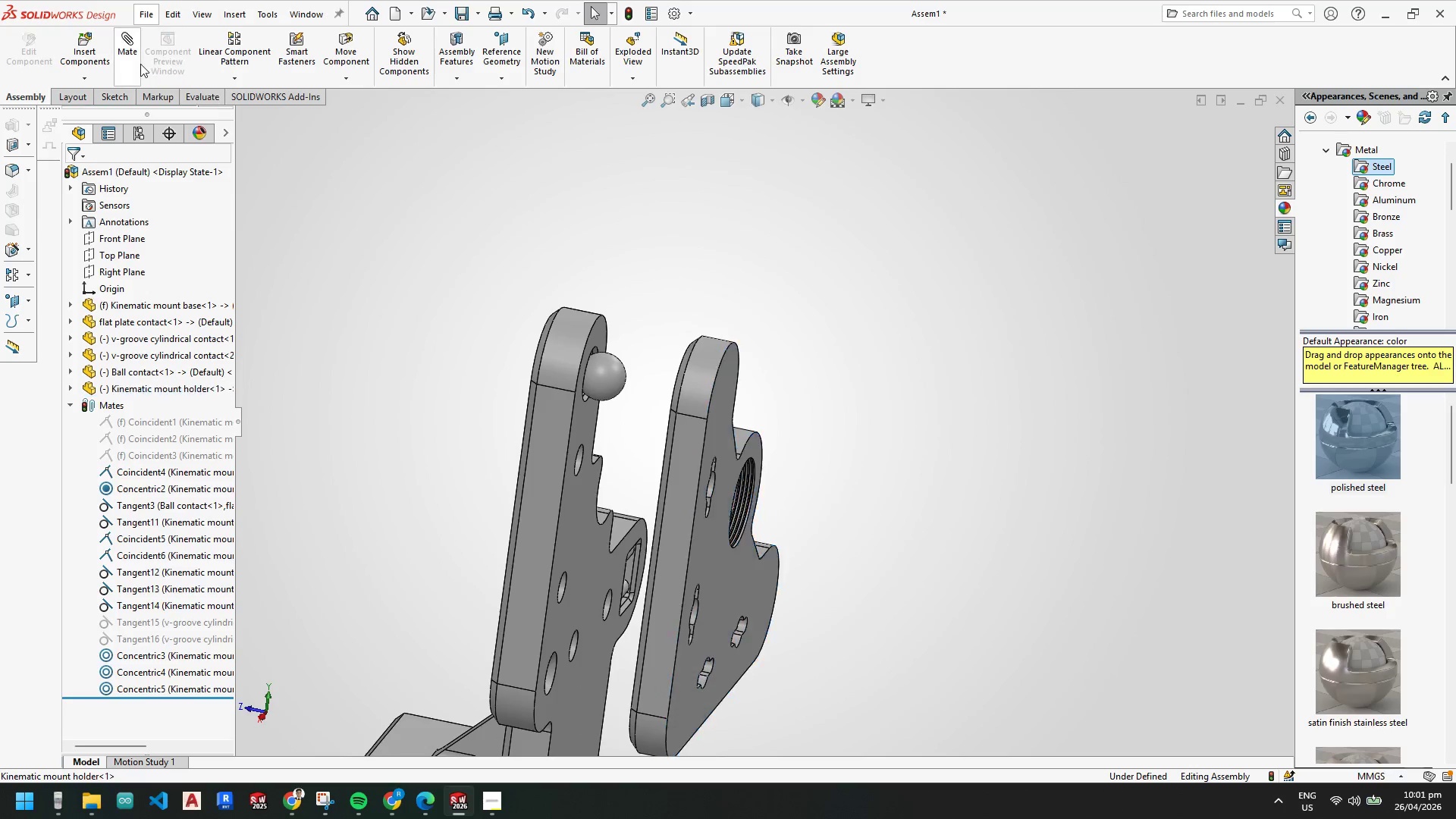 
key(Escape)
 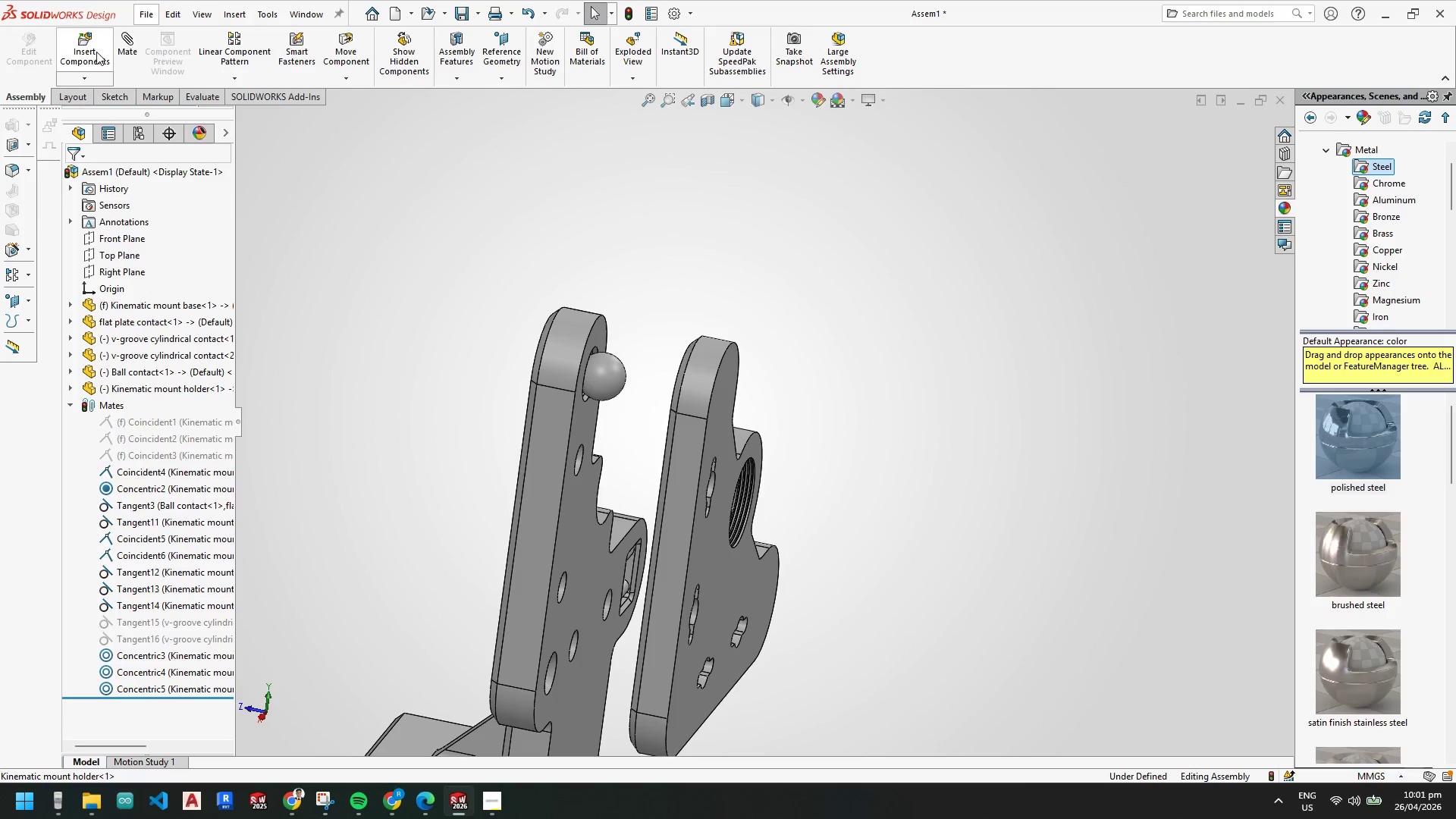 
left_click([96, 52])
 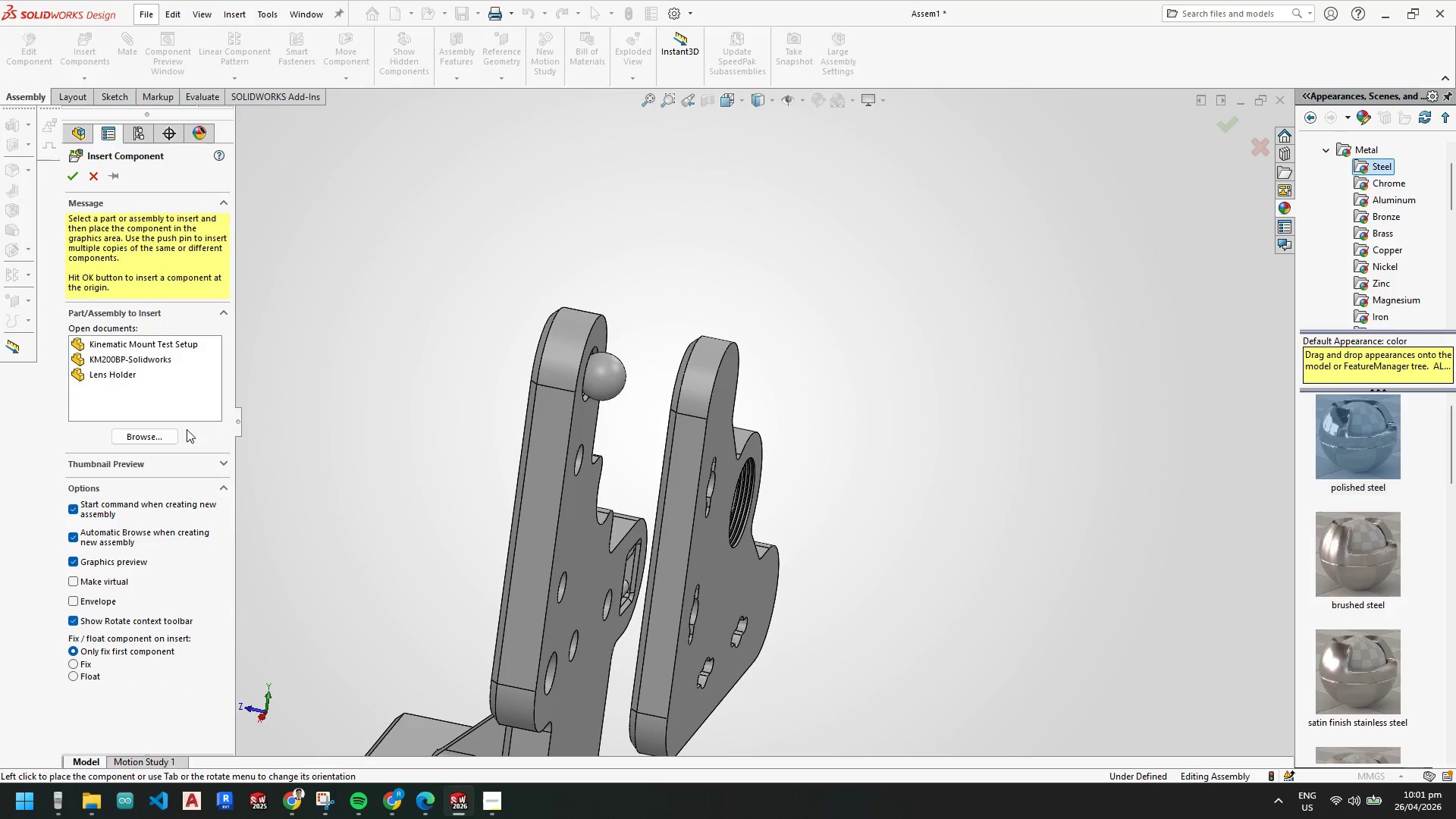 
left_click([156, 431])
 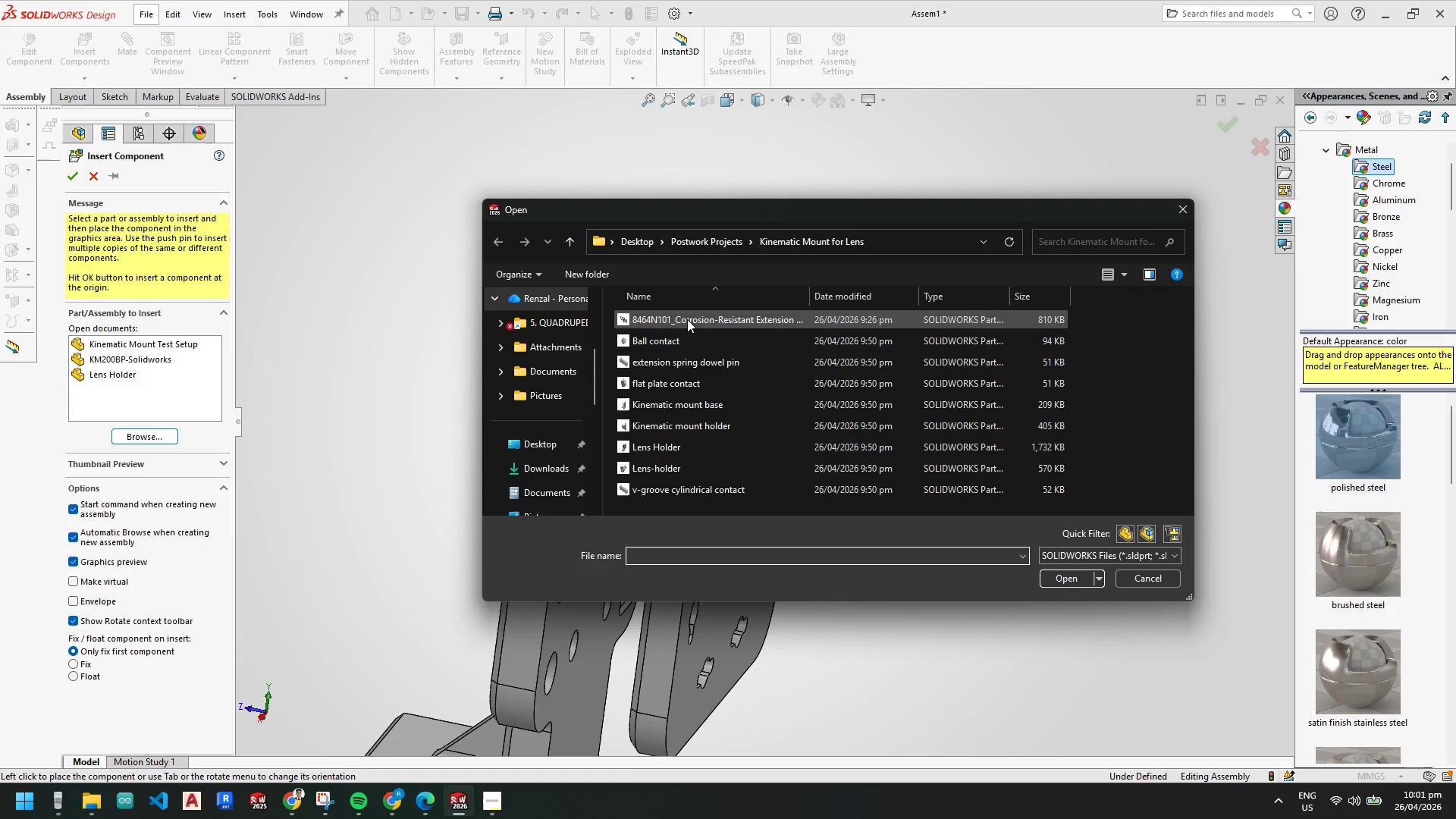 
double_click([702, 369])
 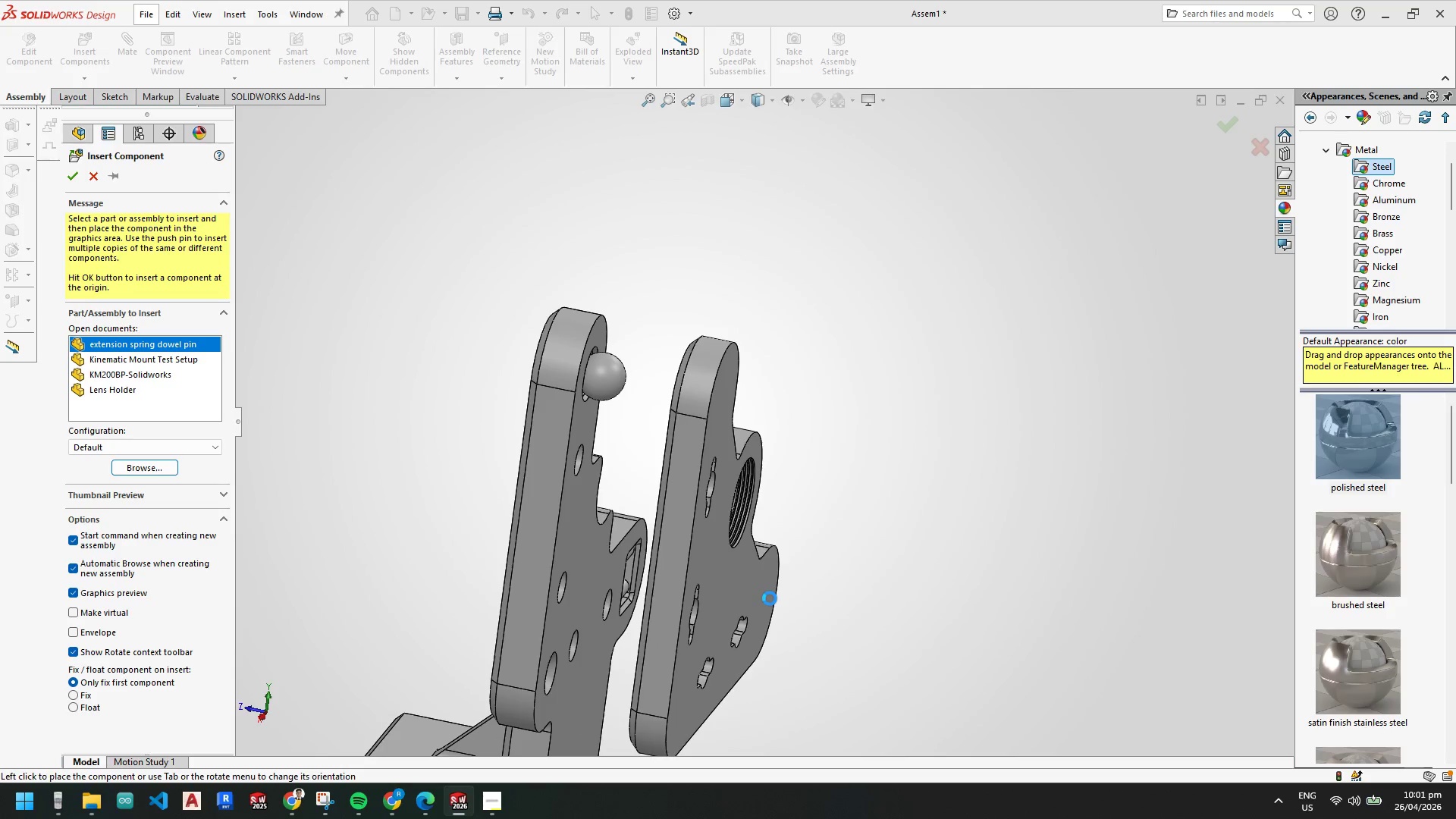 
scroll: coordinate [597, 490], scroll_direction: down, amount: 5.0
 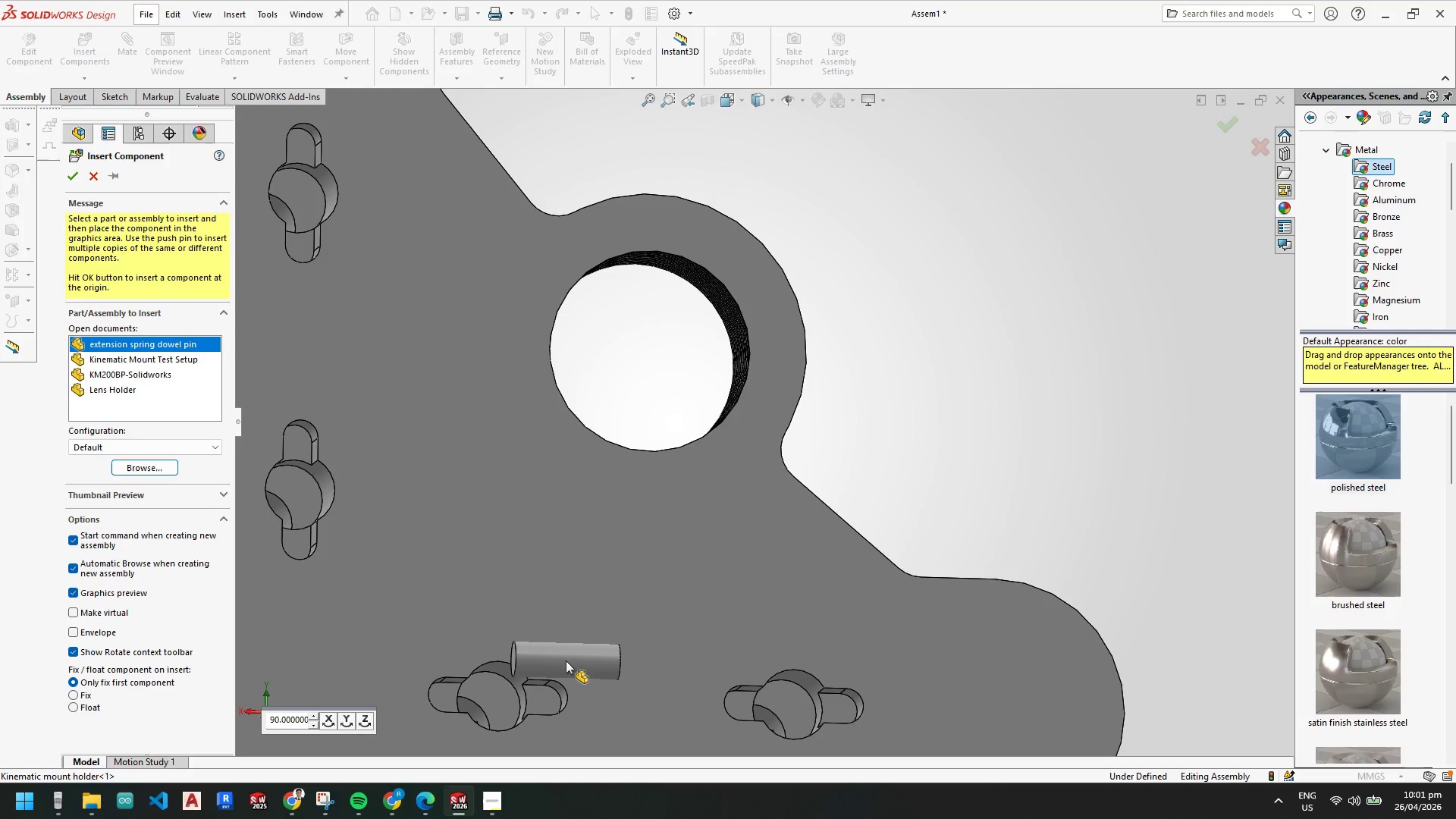 
scroll: coordinate [582, 638], scroll_direction: up, amount: 1.0
 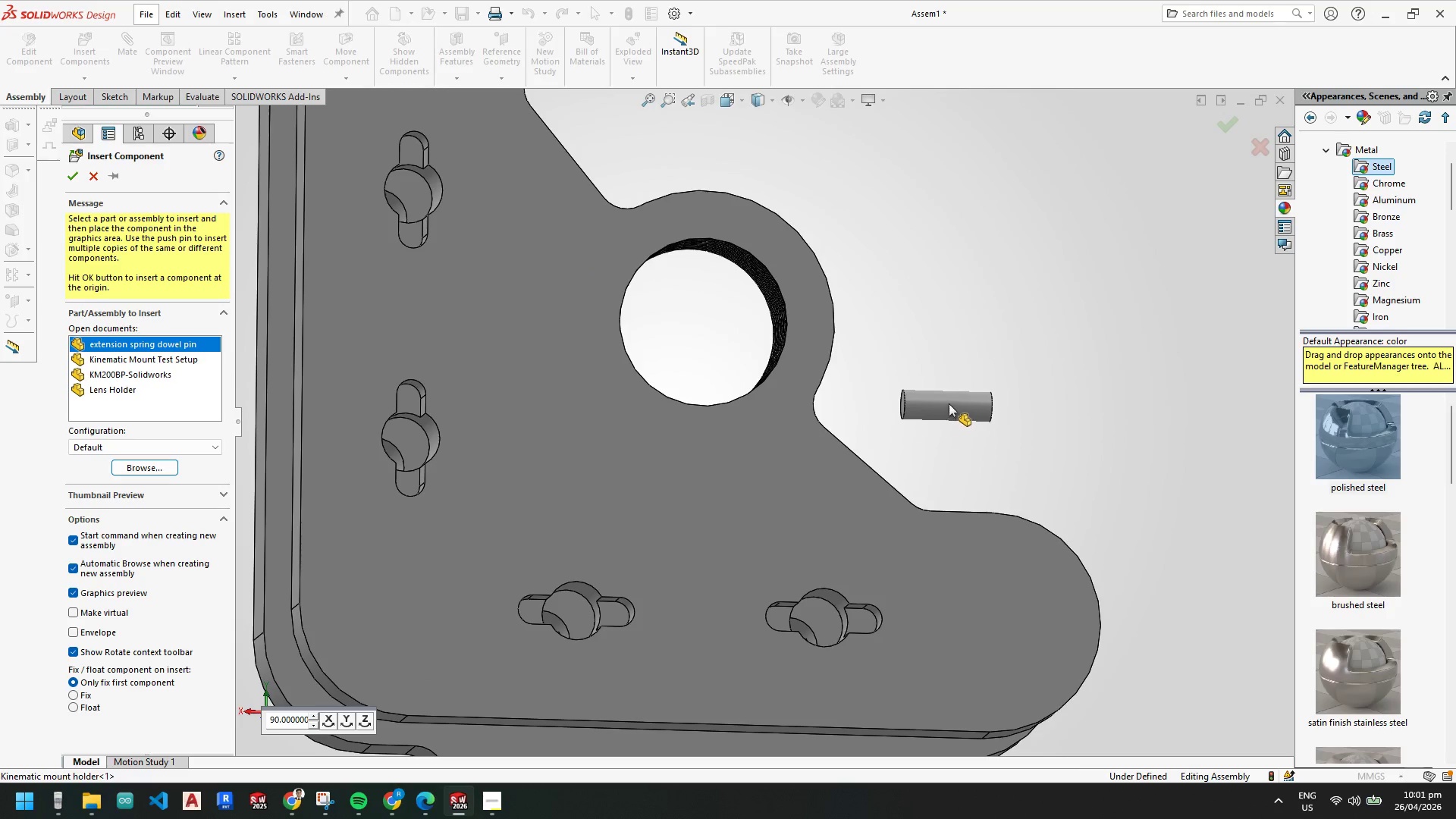 
scroll: coordinate [924, 402], scroll_direction: down, amount: 2.0
 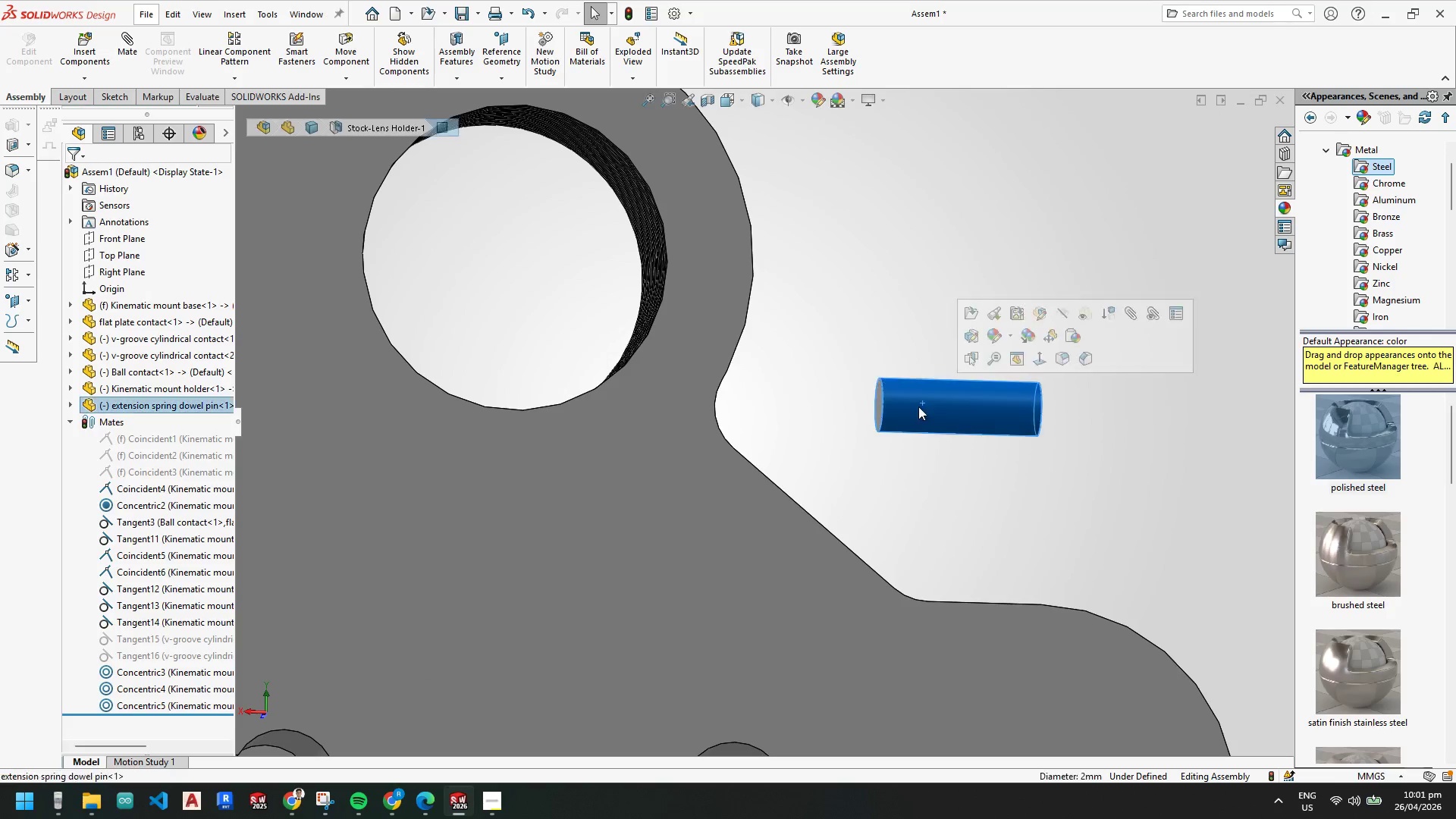 
hold_key(key=ControlLeft, duration=0.36)
left_click([645, 479])
 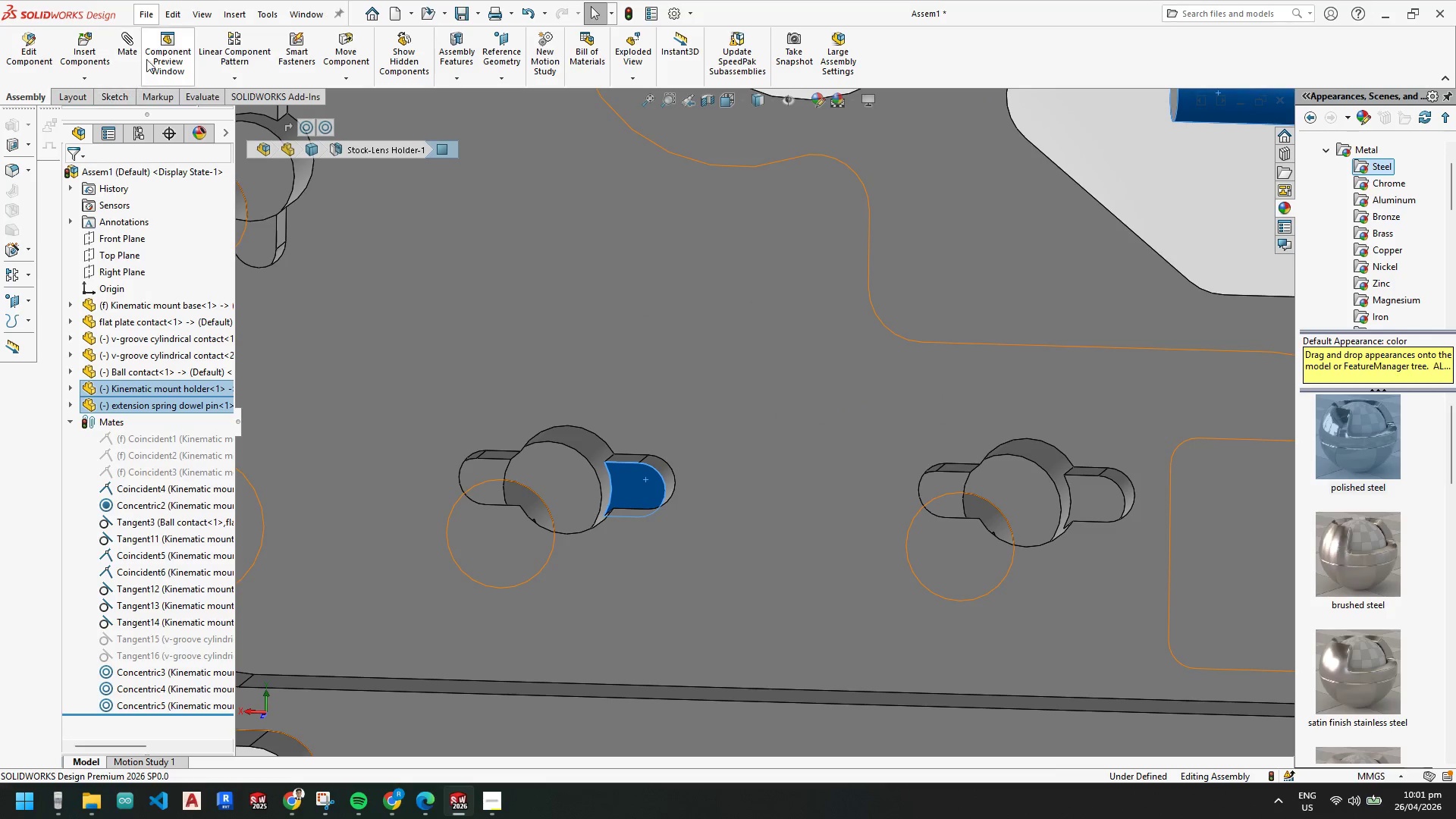 
scroll: coordinate [593, 588], scroll_direction: none, amount: 0.0
 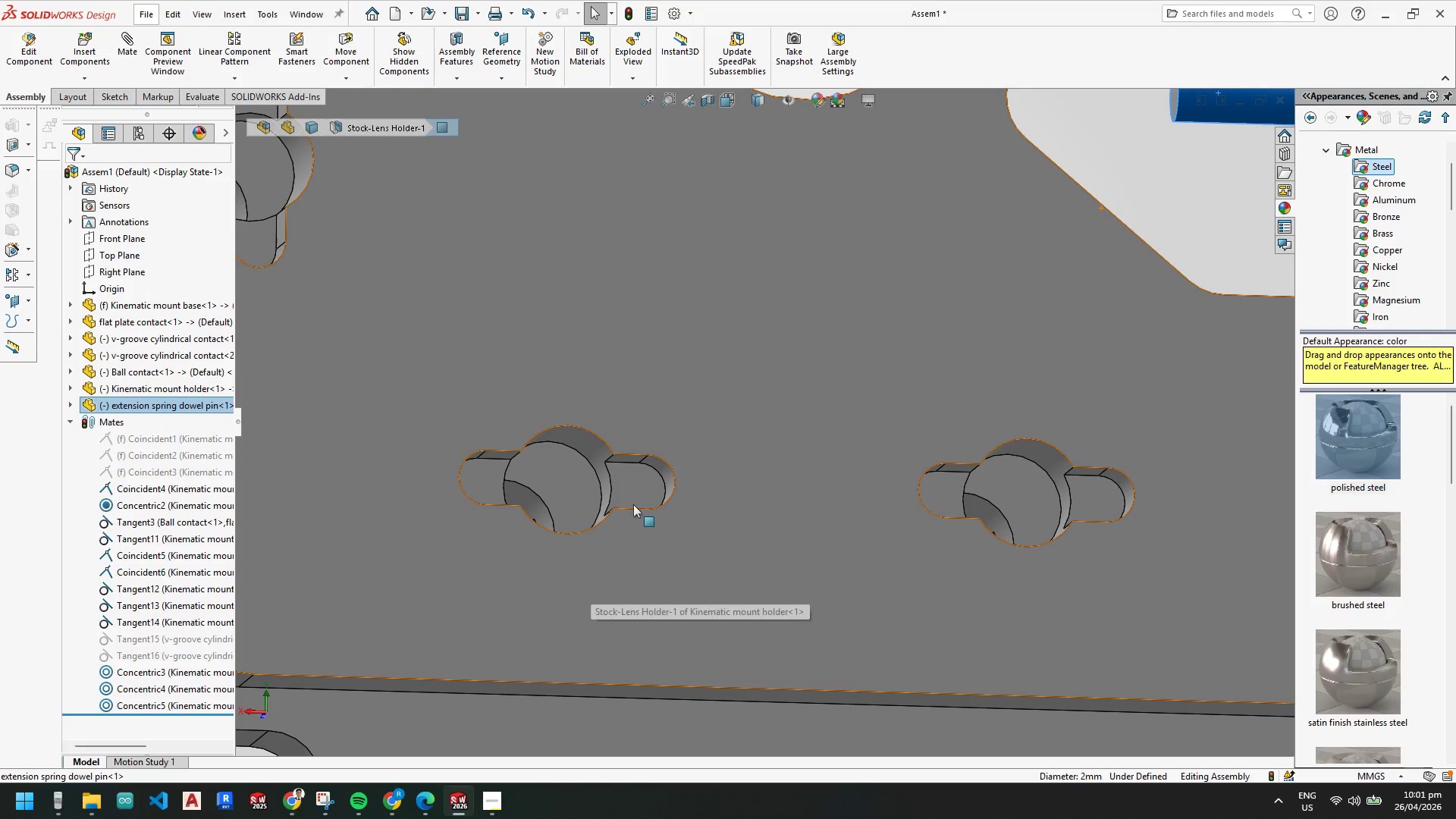 
left_click([133, 46])
 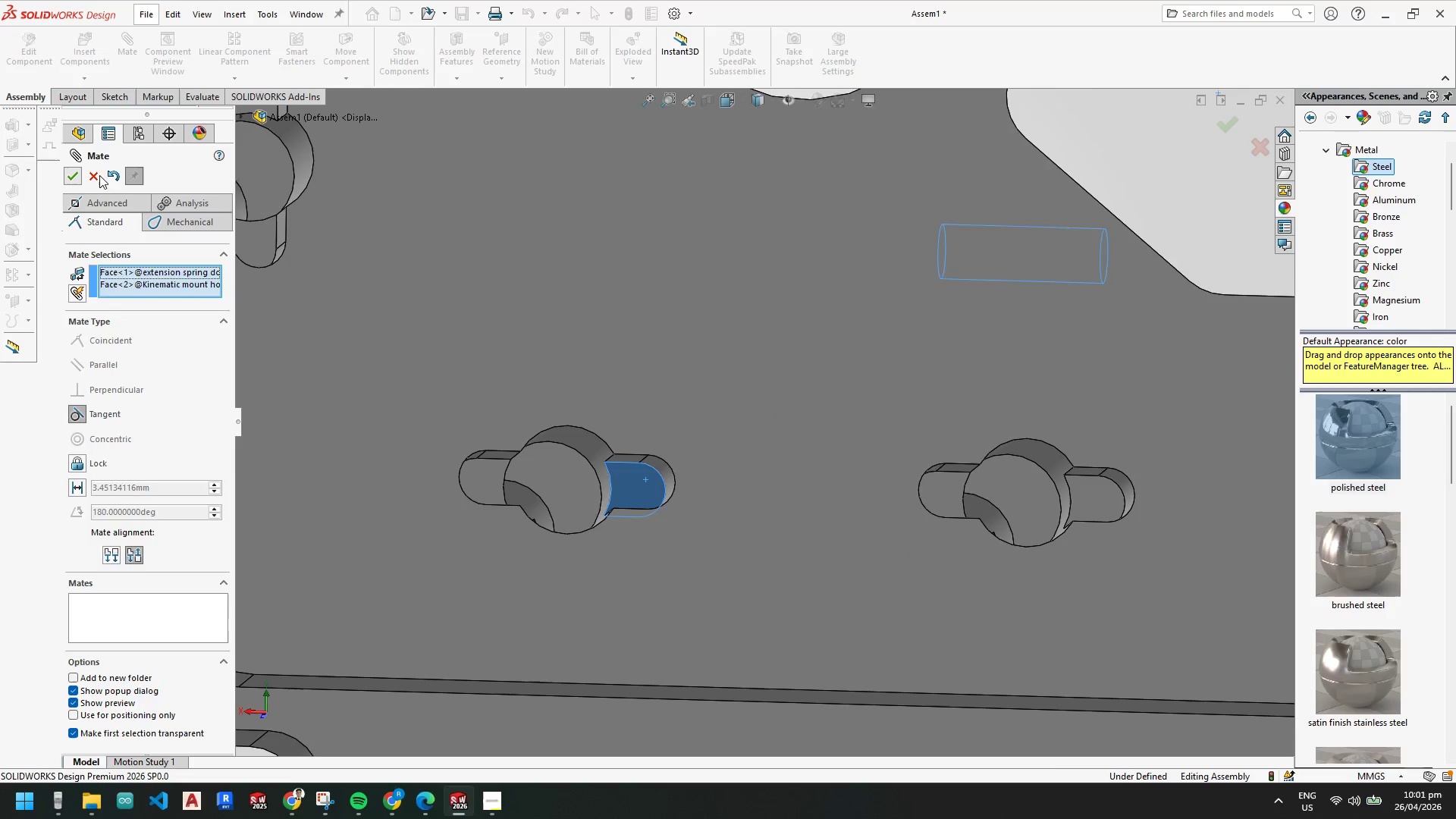 
scroll: coordinate [981, 372], scroll_direction: up, amount: 5.0
 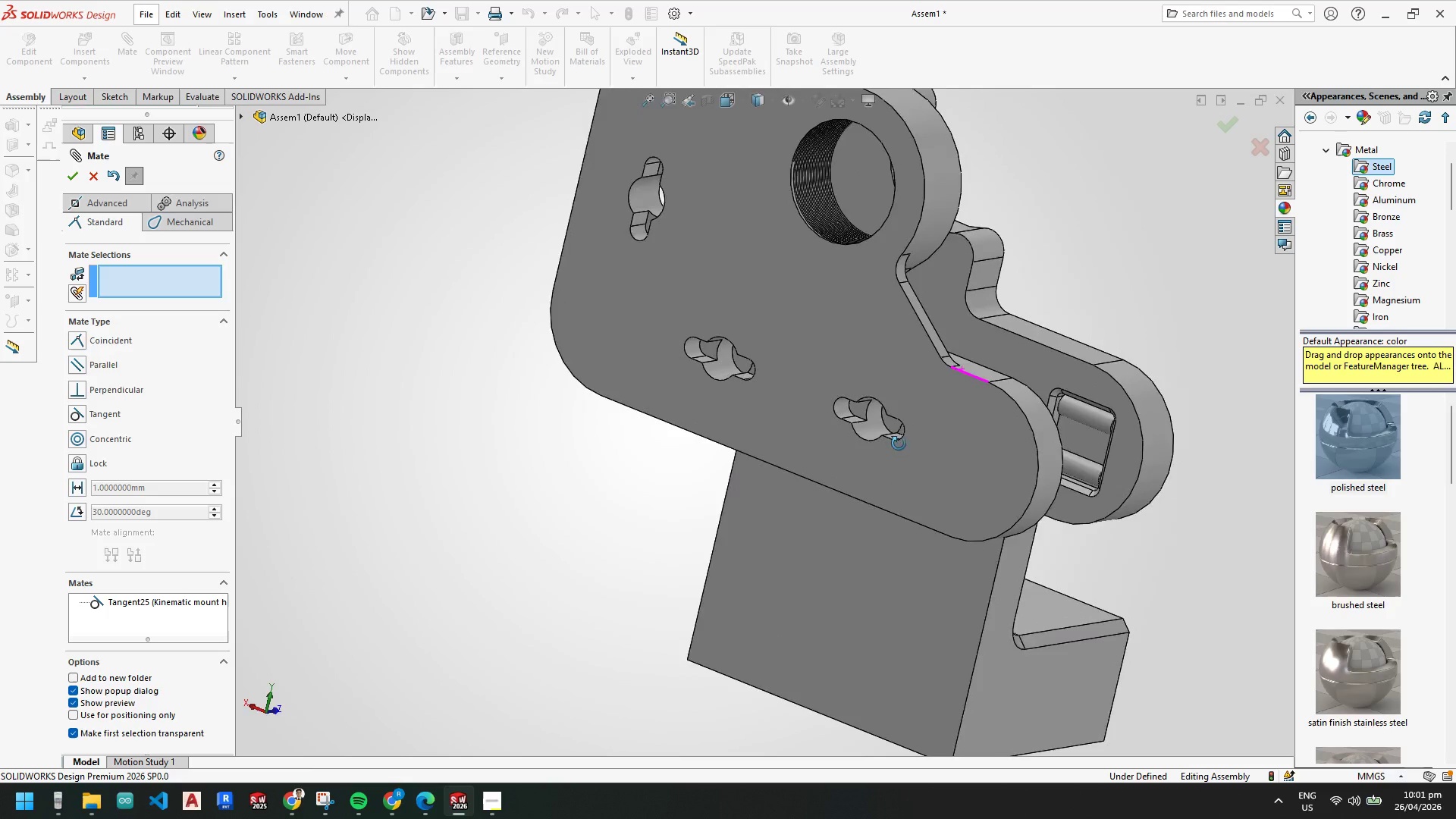 
left_click_drag(start_coordinate=[821, 359], to_coordinate=[747, 414])
 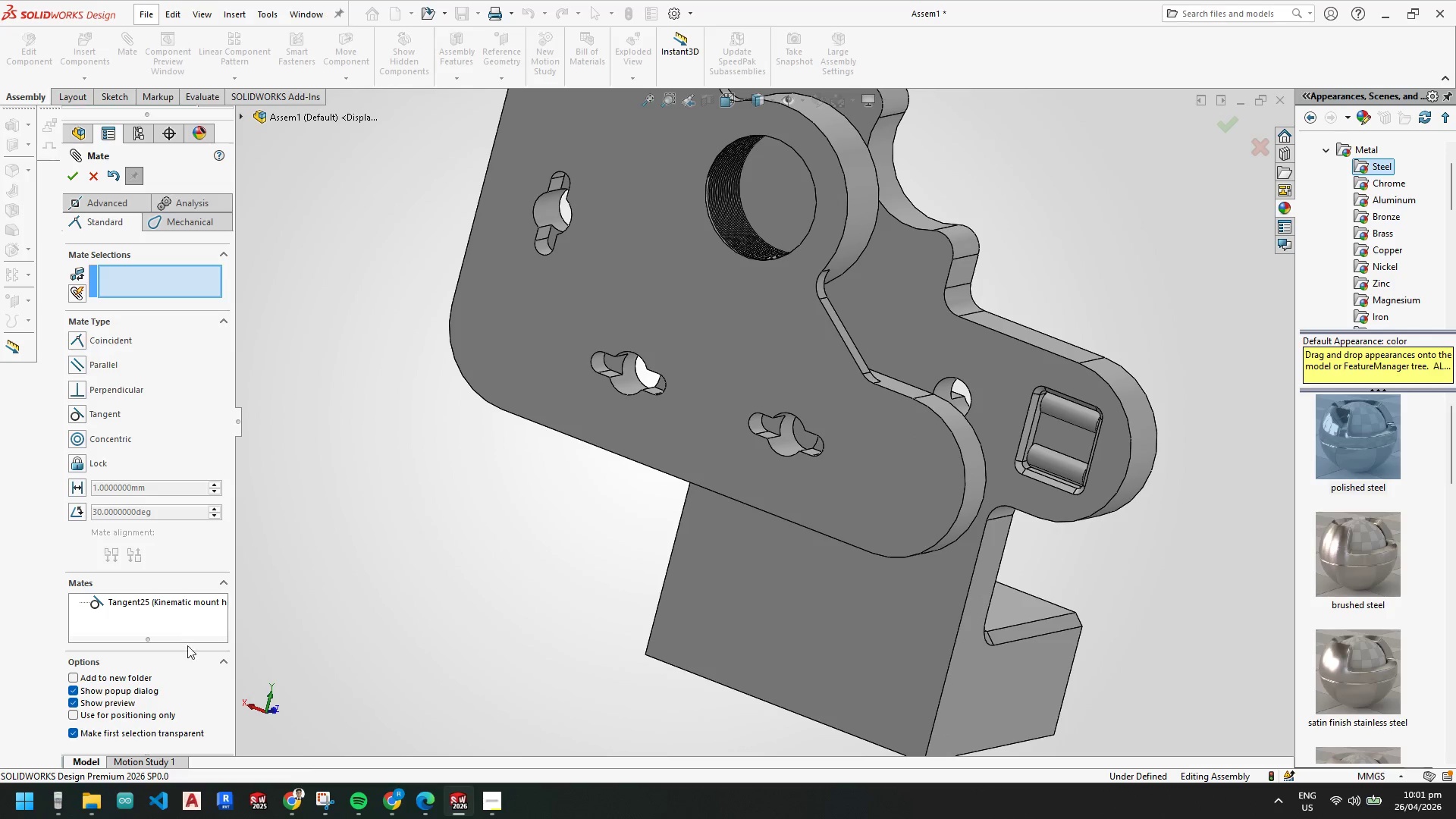 
left_click([177, 604])
 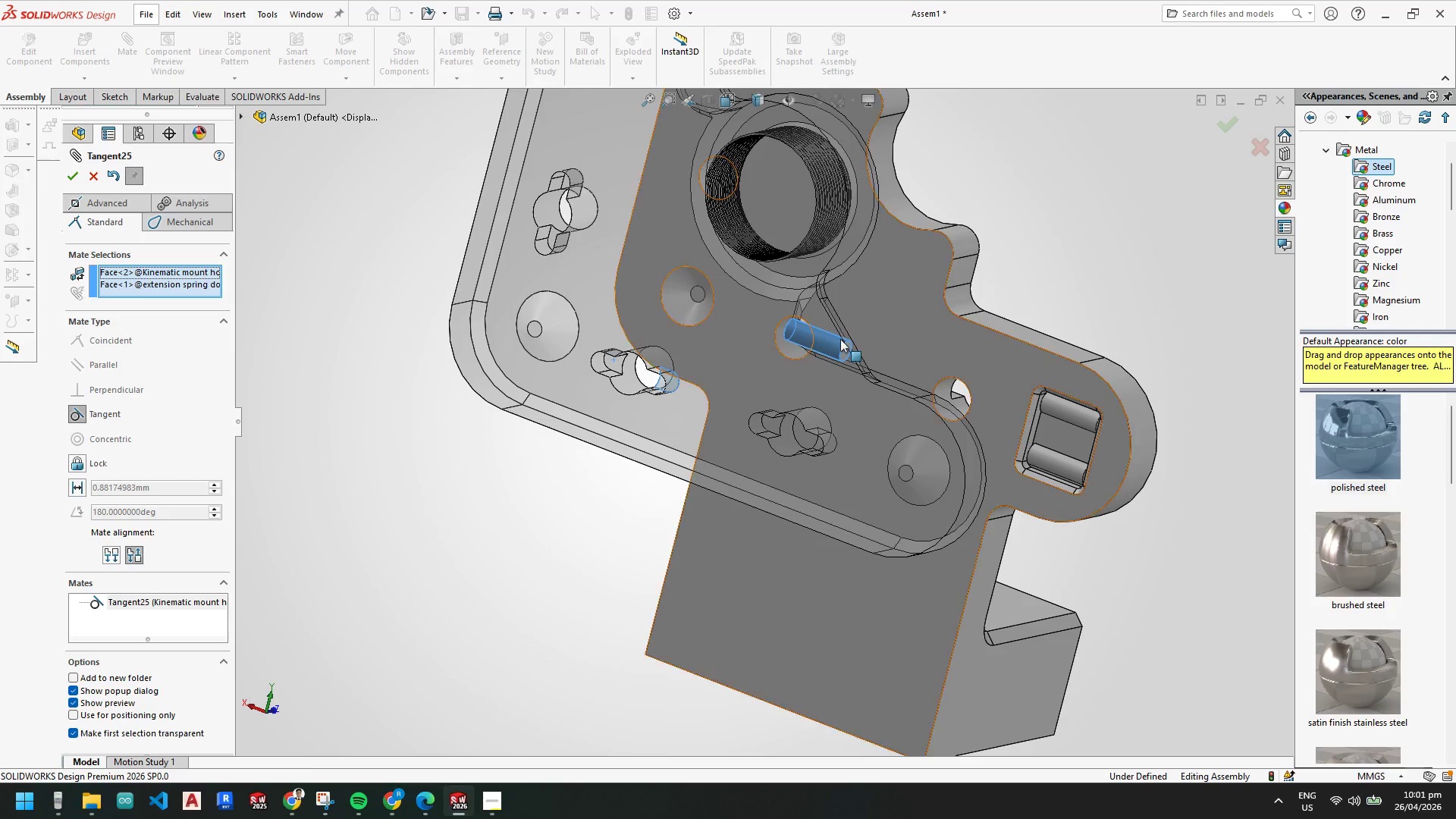 
left_click_drag(start_coordinate=[823, 343], to_coordinate=[661, 391])
 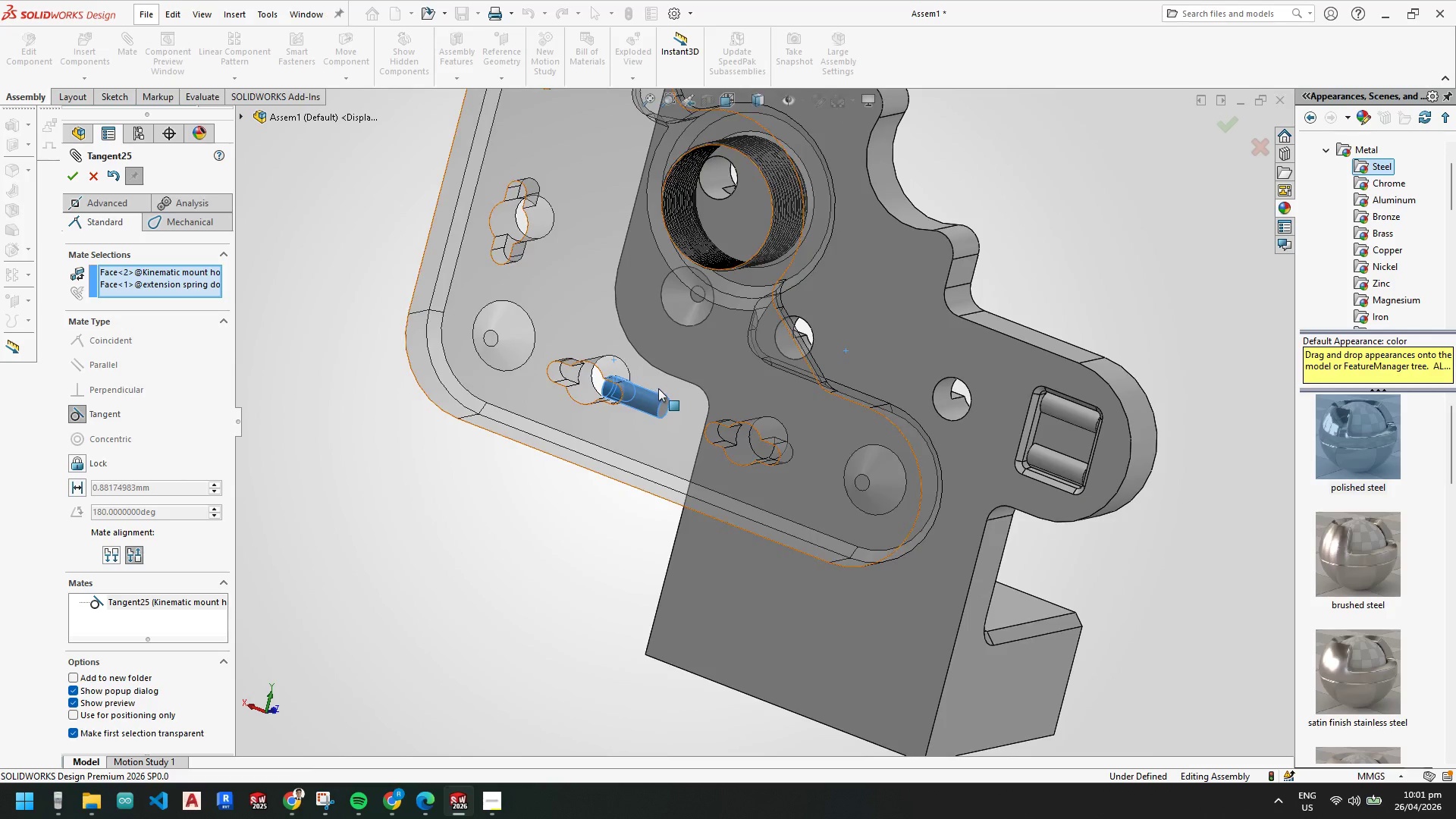 
scroll: coordinate [658, 388], scroll_direction: down, amount: 5.0
 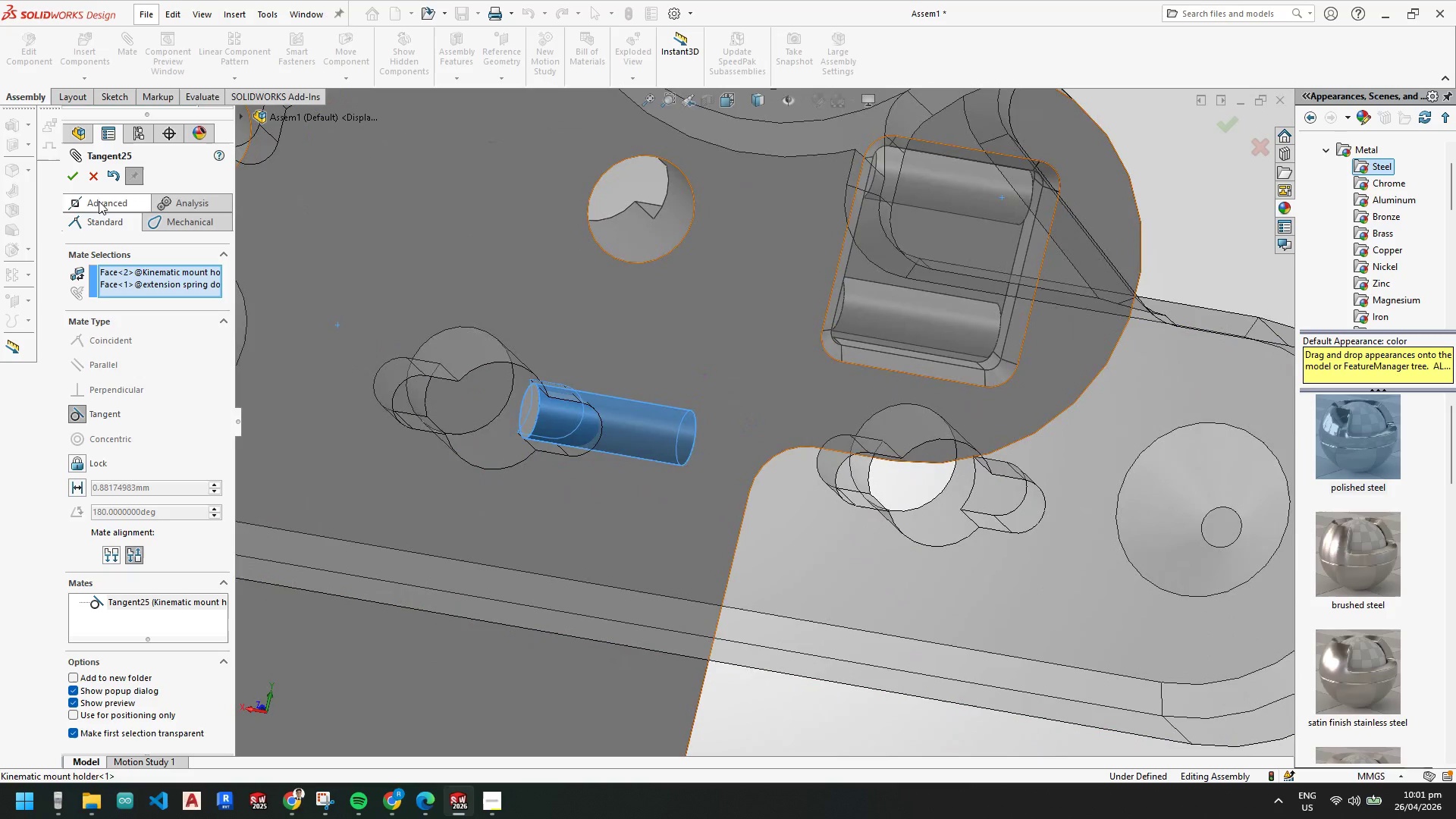 
left_click([77, 178])
 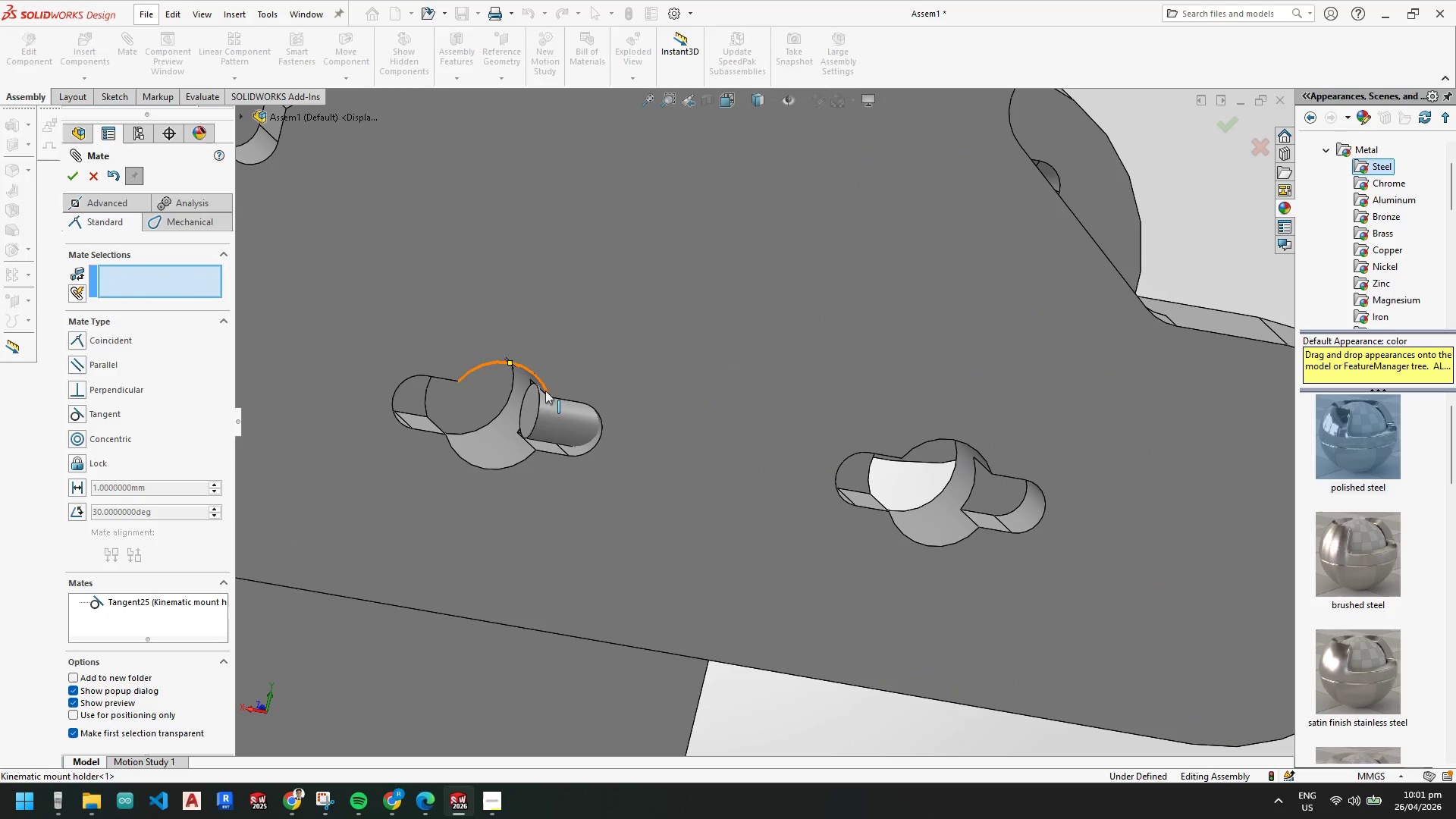 
scroll: coordinate [541, 384], scroll_direction: down, amount: 1.0
 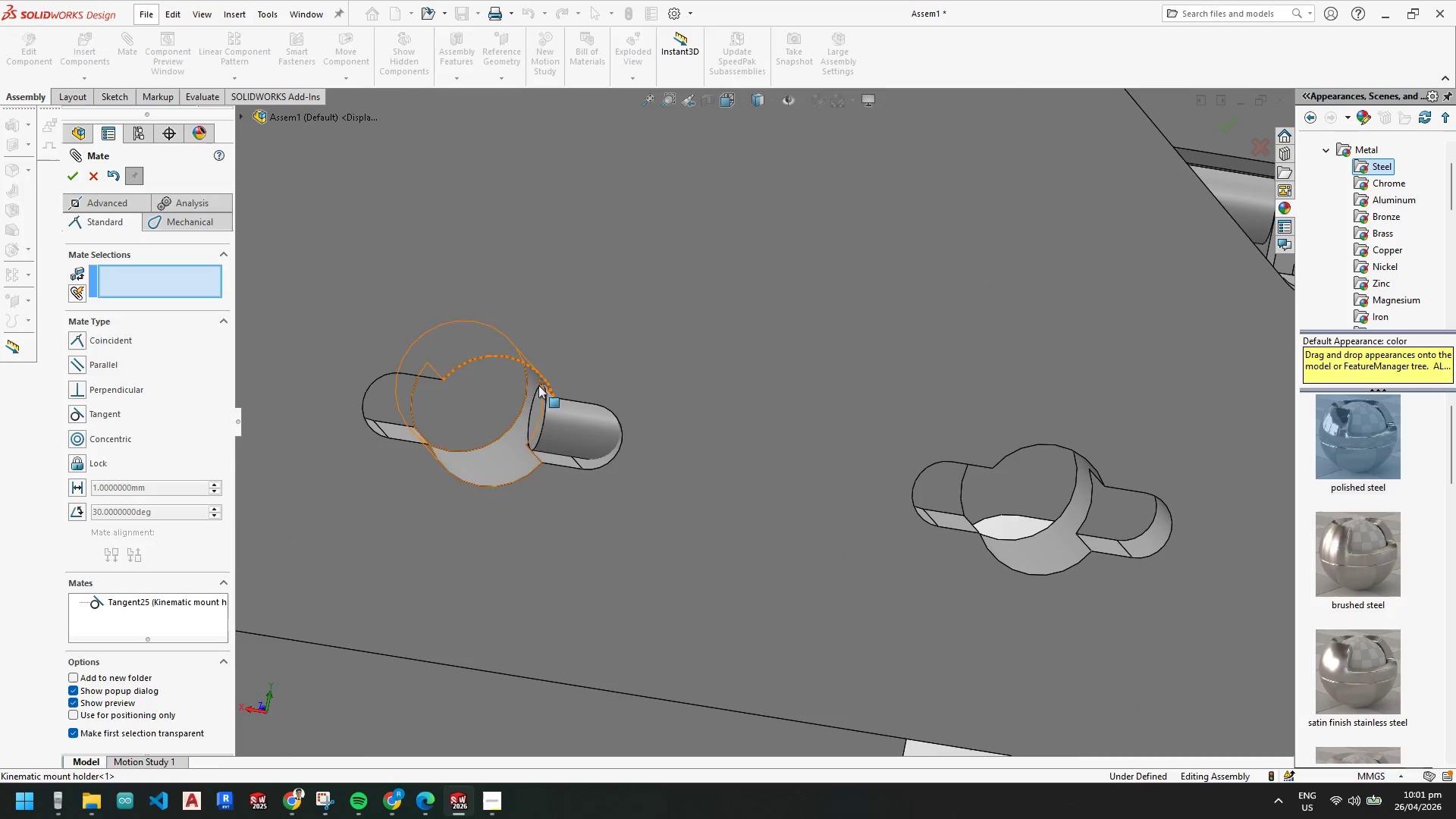 
left_click_drag(start_coordinate=[551, 418], to_coordinate=[384, 399])
 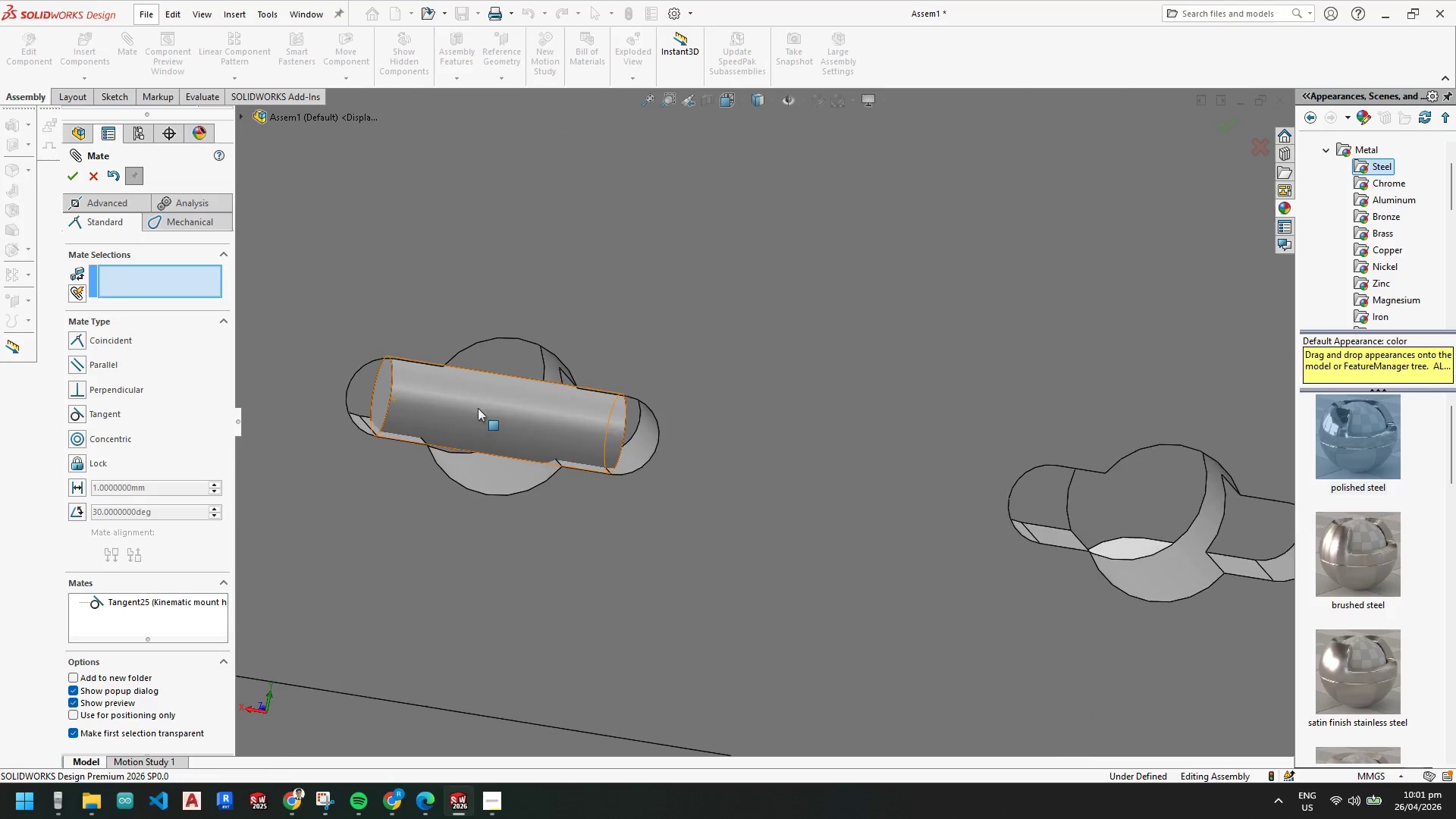 
scroll: coordinate [478, 408], scroll_direction: down, amount: 1.0
 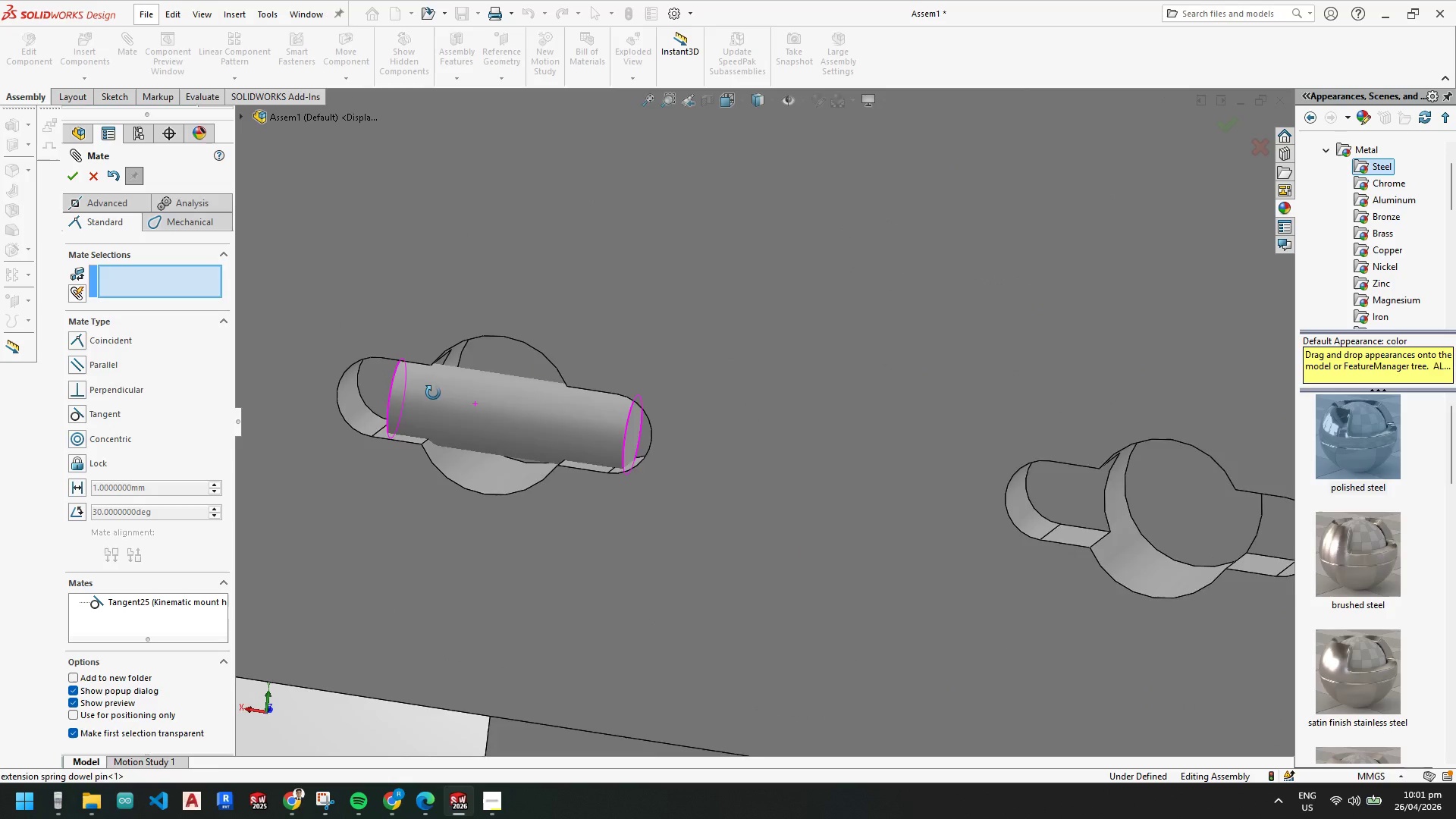 
key(Space)
 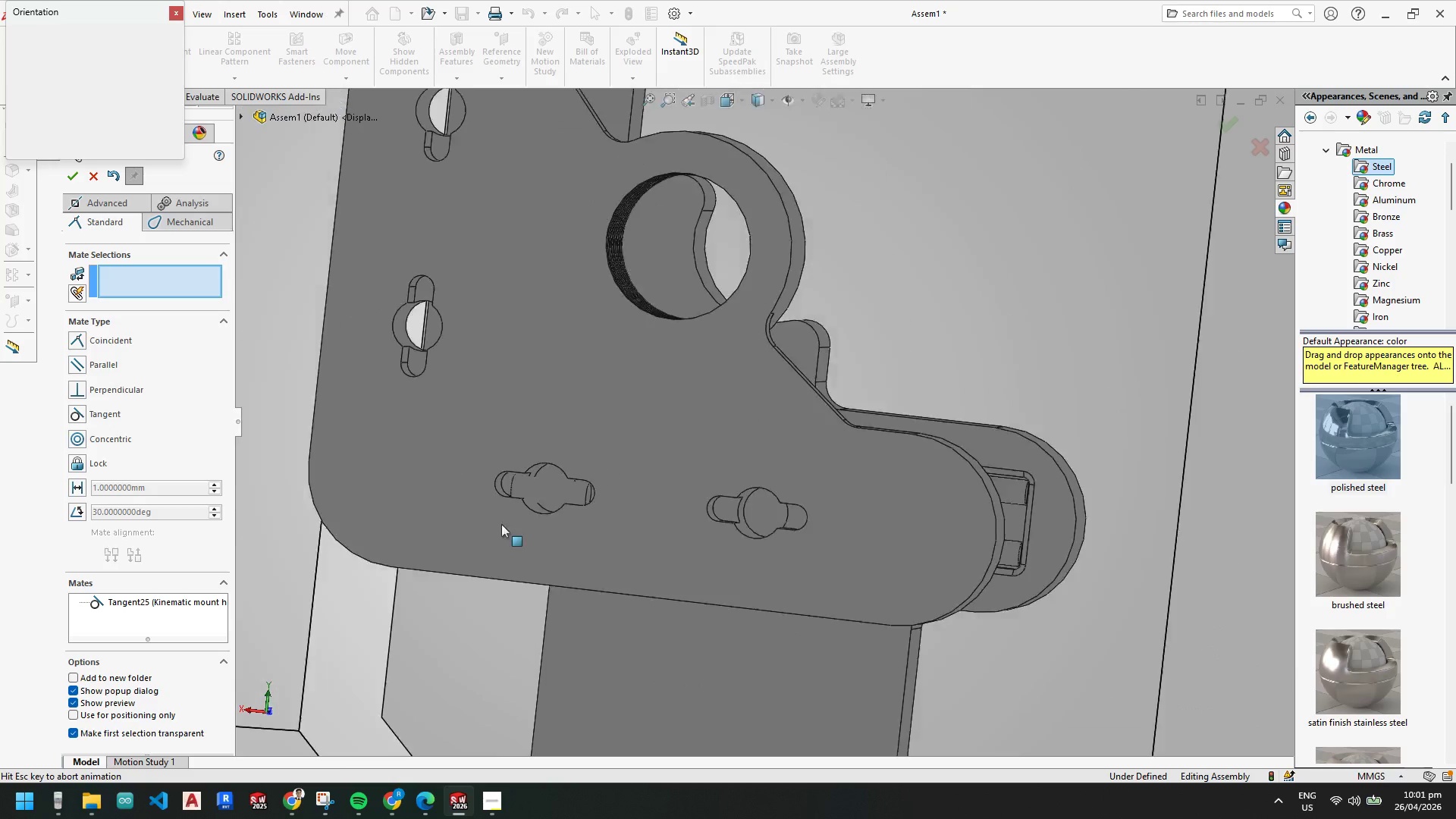 
left_click([508, 534])
 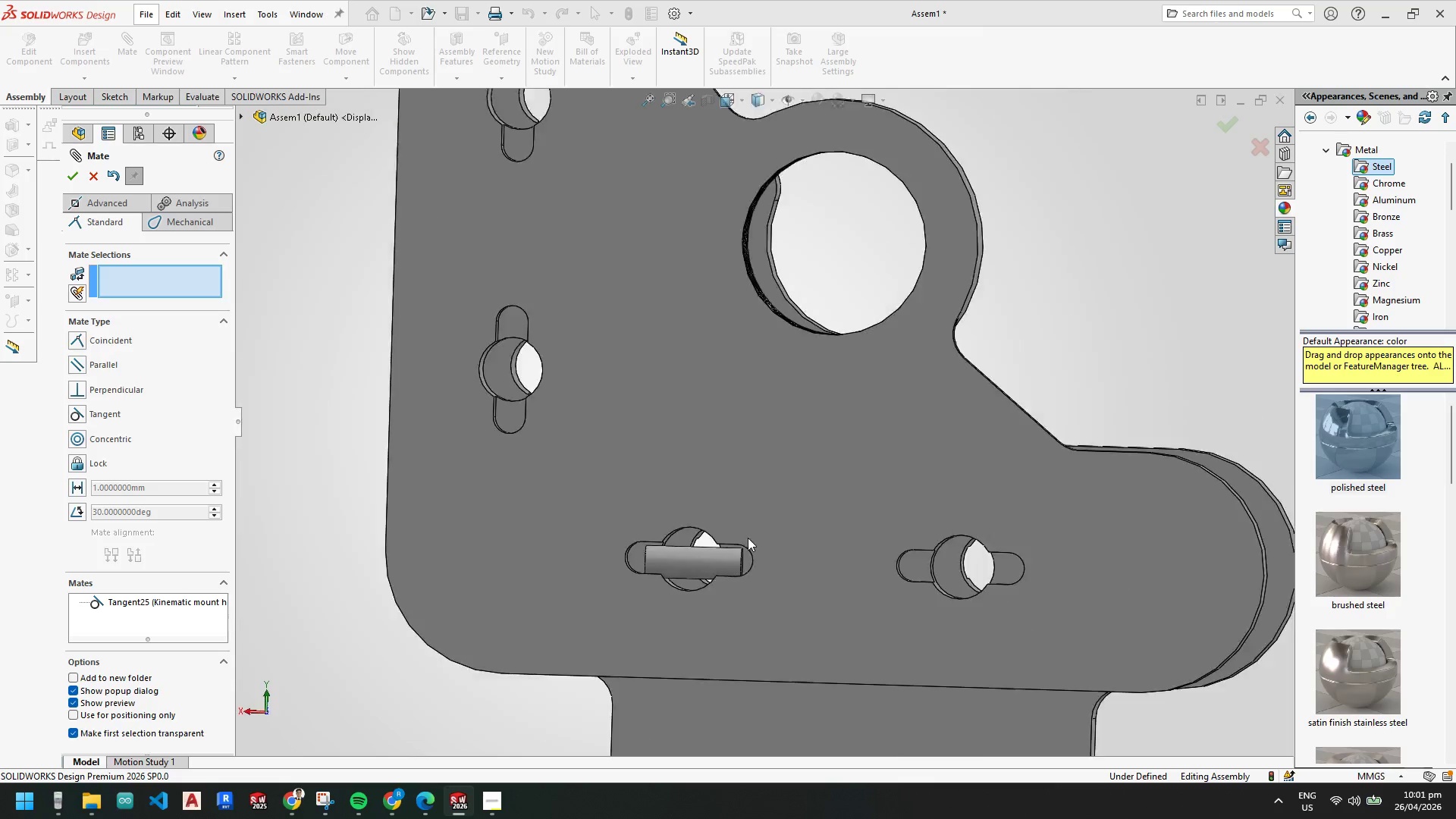 
left_click_drag(start_coordinate=[751, 491], to_coordinate=[740, 473])
 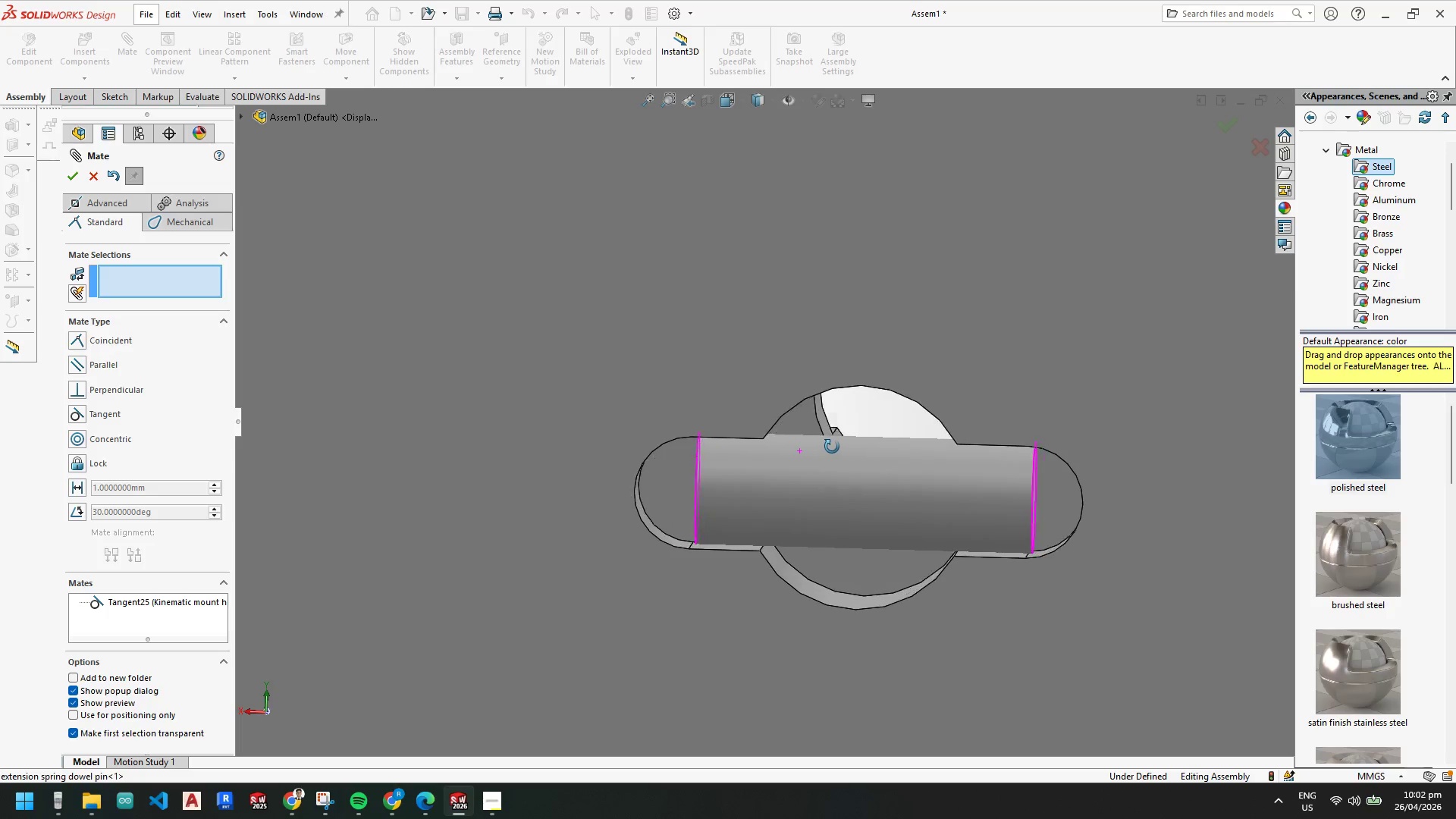 
scroll: coordinate [624, 444], scroll_direction: down, amount: 12.0
 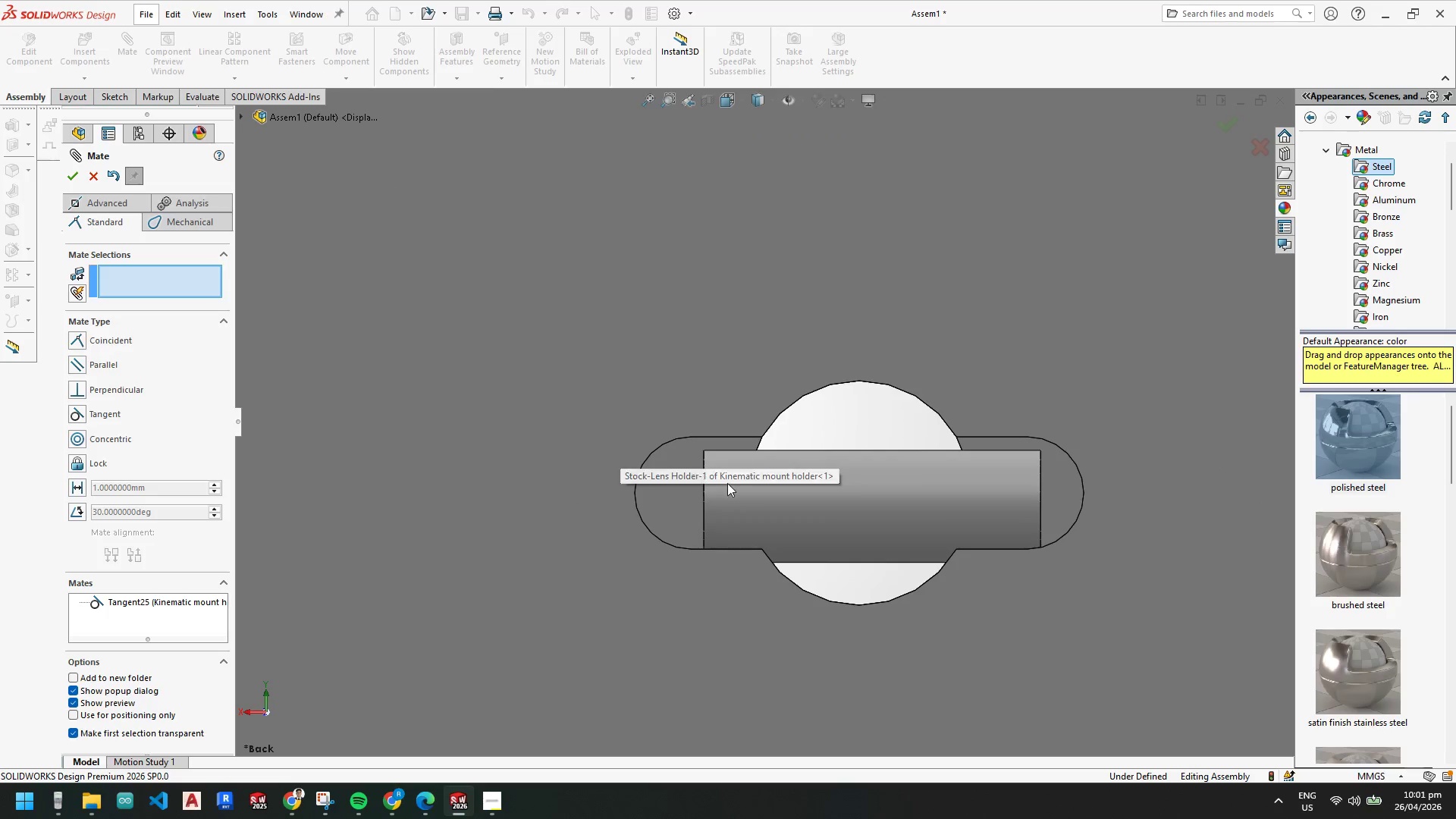 
wait(6.81)
 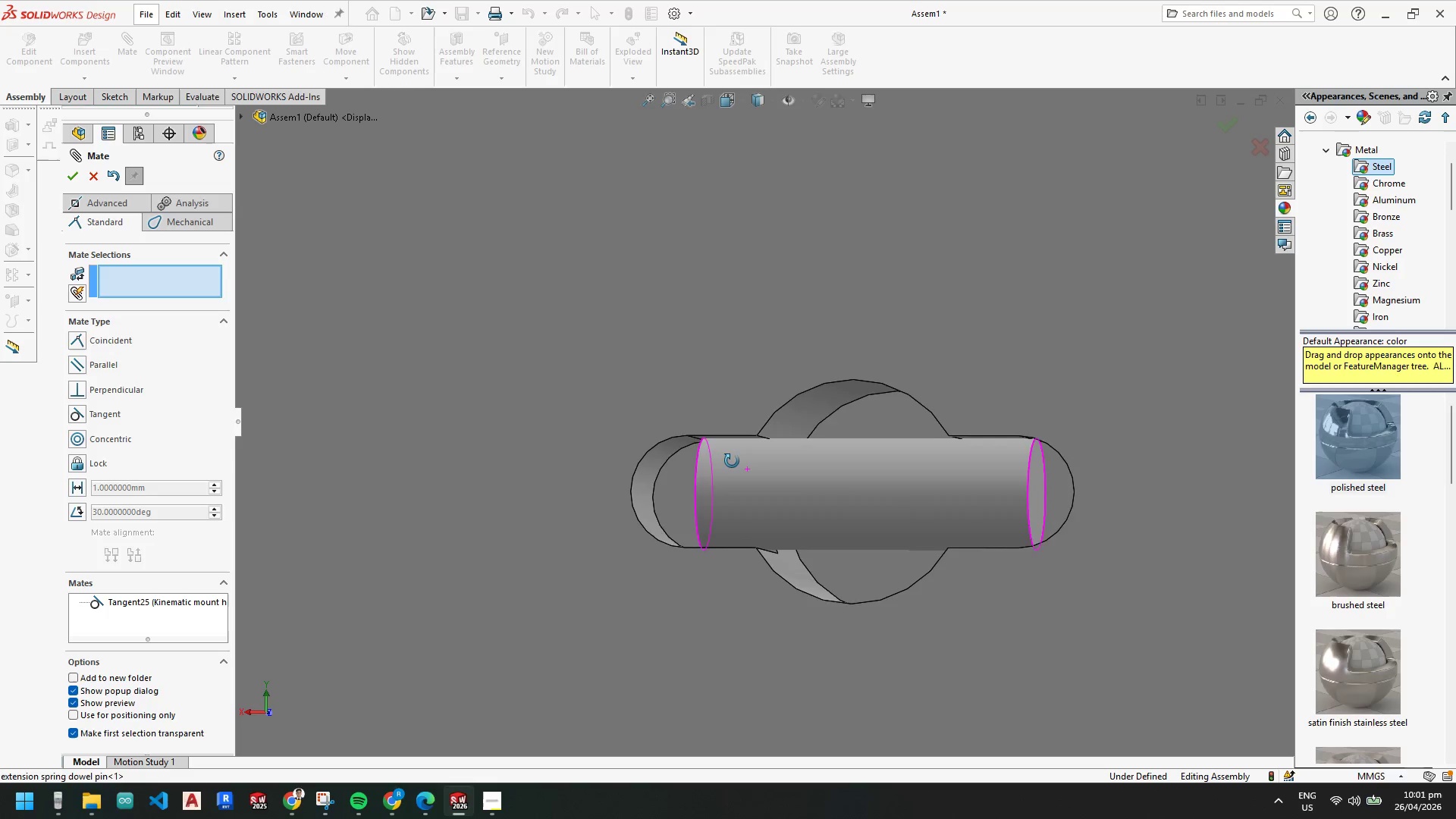 
scroll: coordinate [896, 464], scroll_direction: up, amount: 1.0
 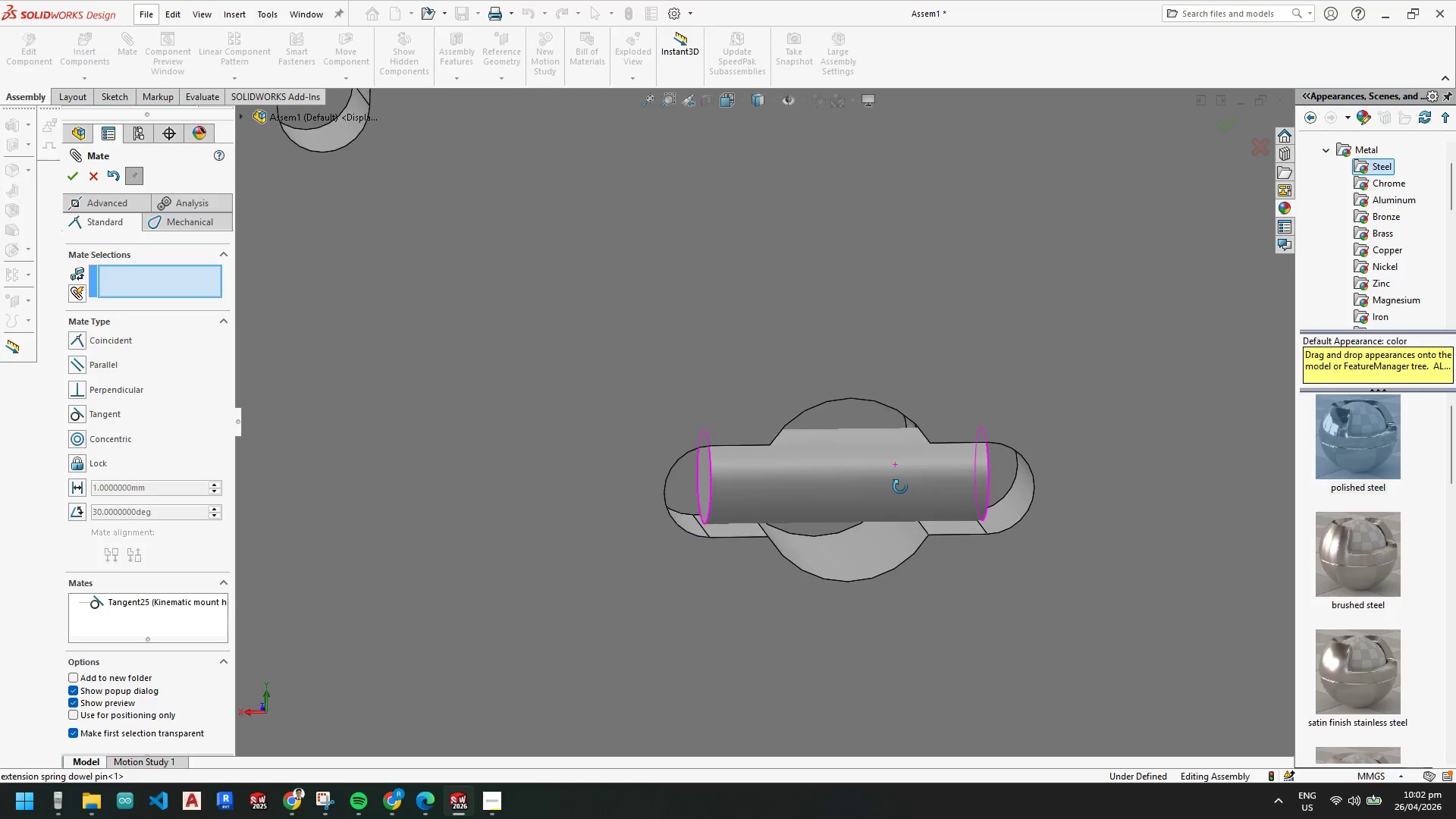 
left_click_drag(start_coordinate=[836, 481], to_coordinate=[839, 488])
 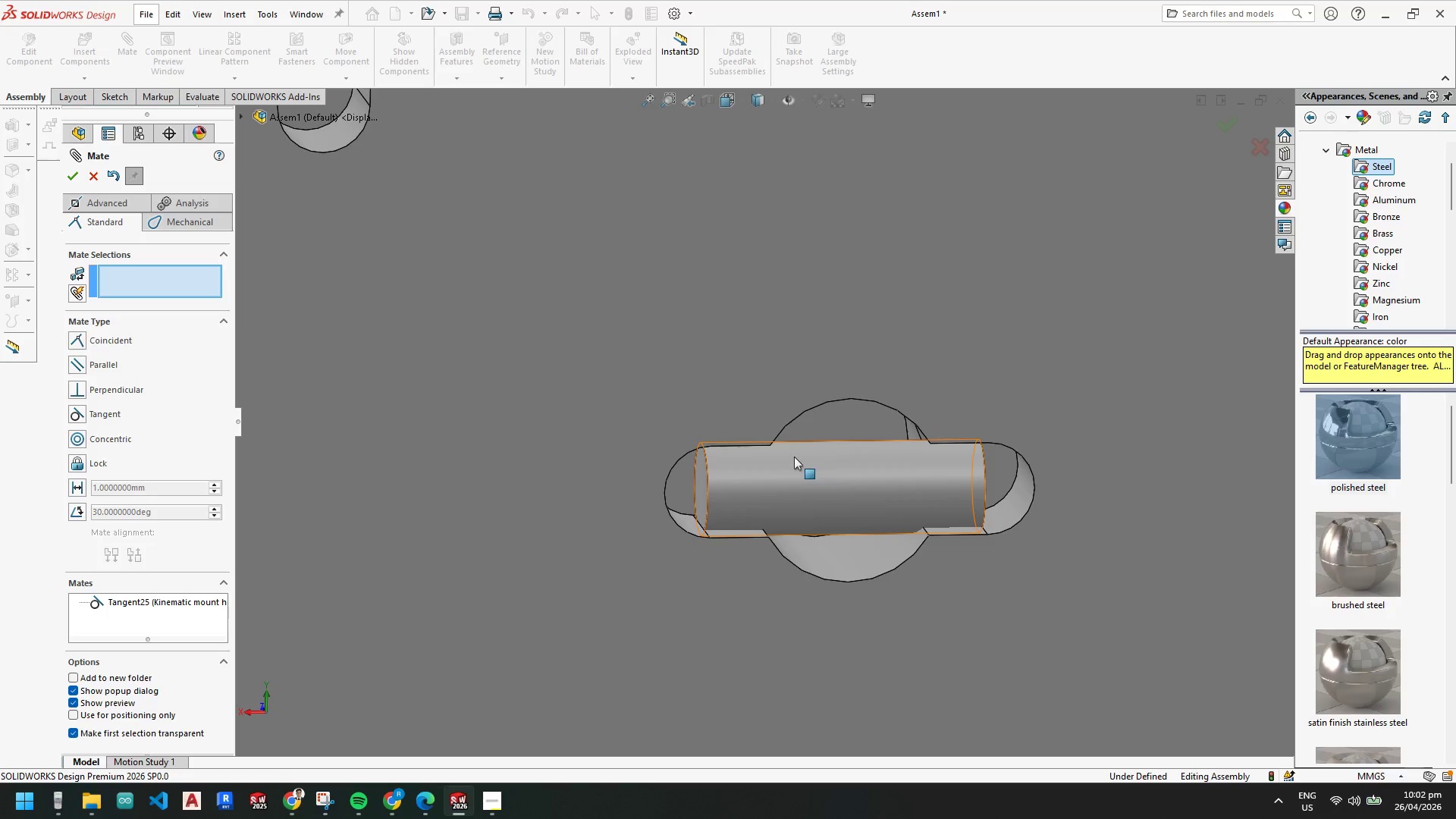 
scroll: coordinate [794, 457], scroll_direction: down, amount: 1.0
 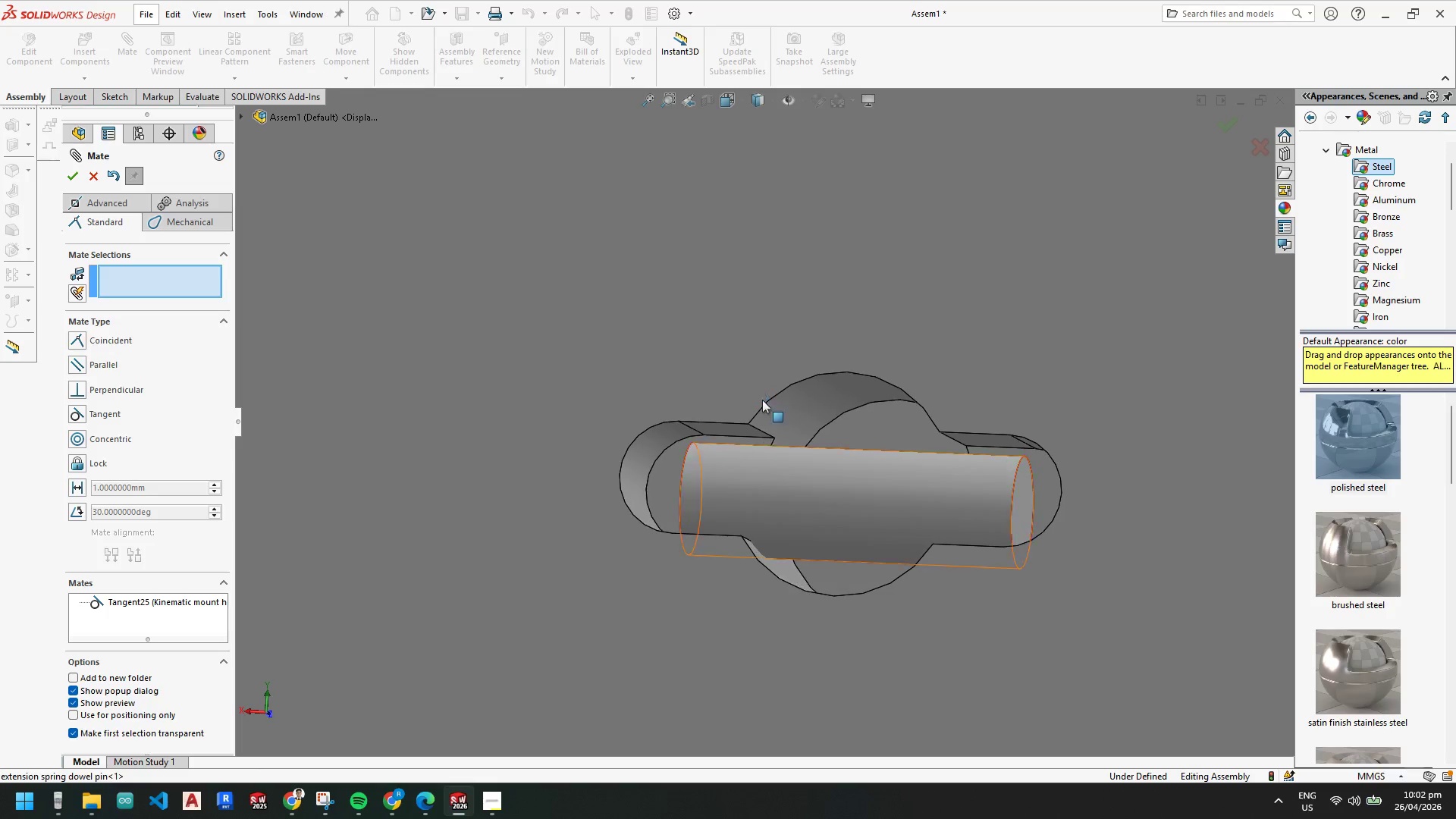 
left_click([743, 431])
 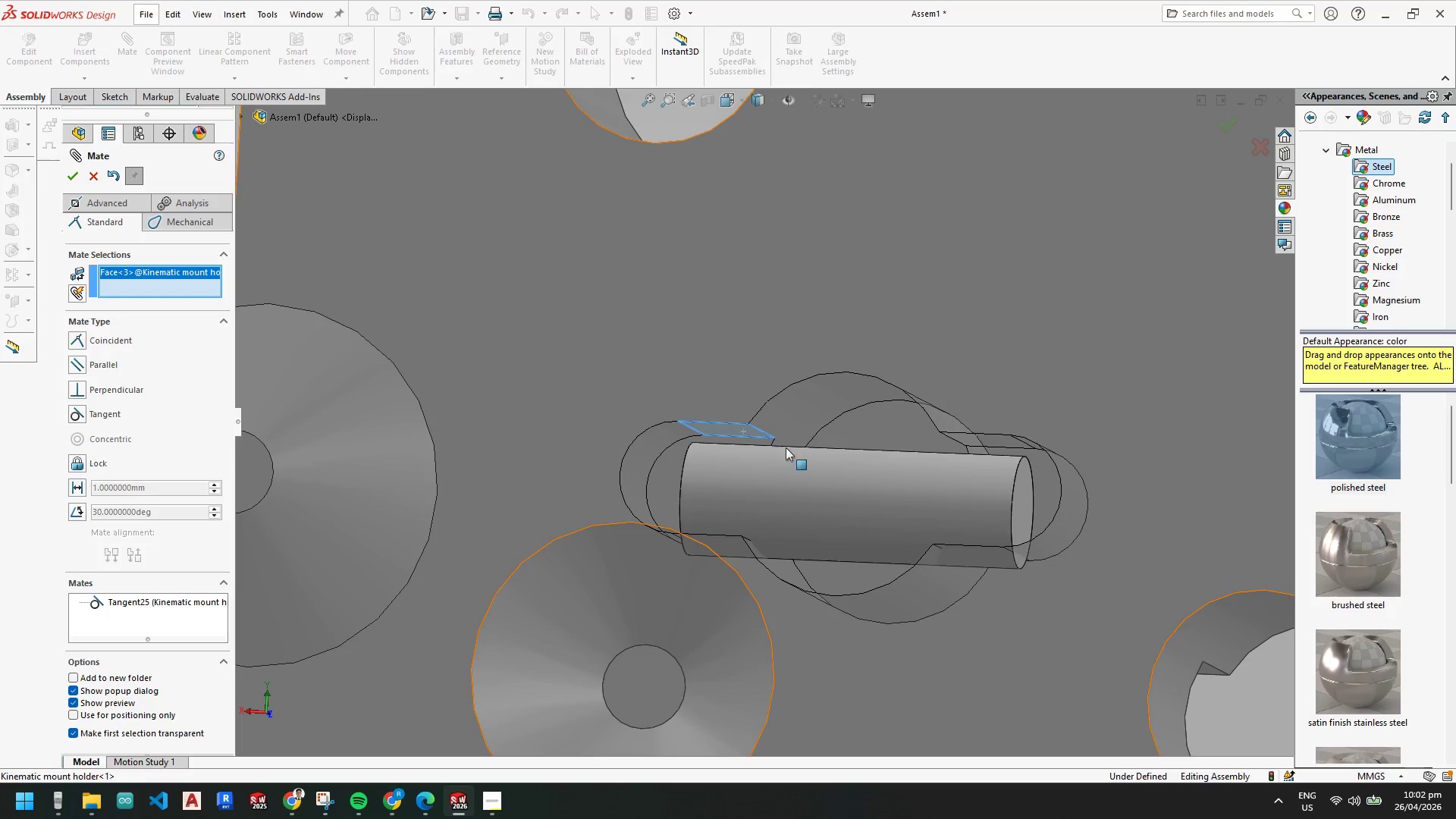 
key(Control+ControlLeft)
 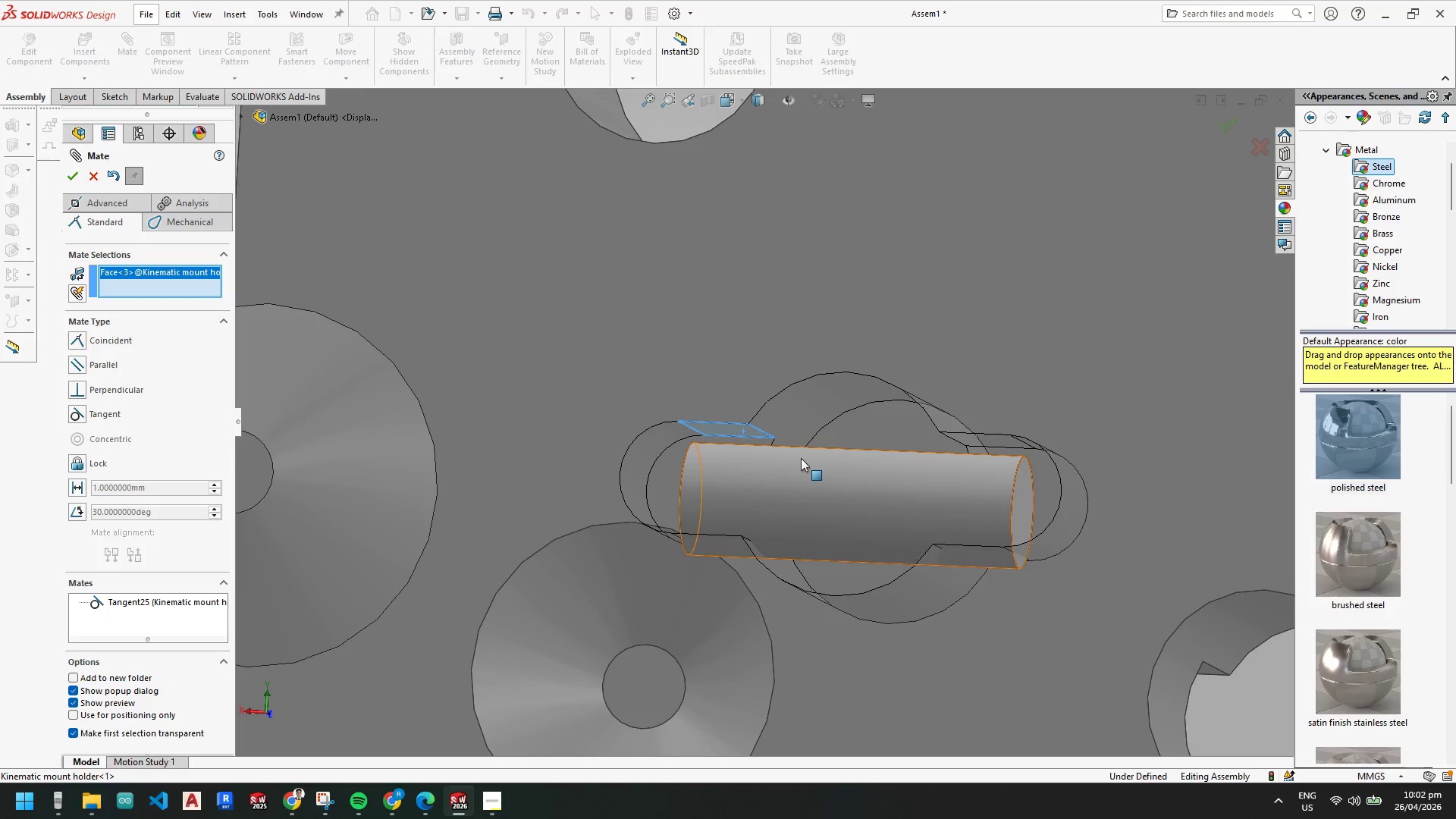 
left_click([801, 458])
 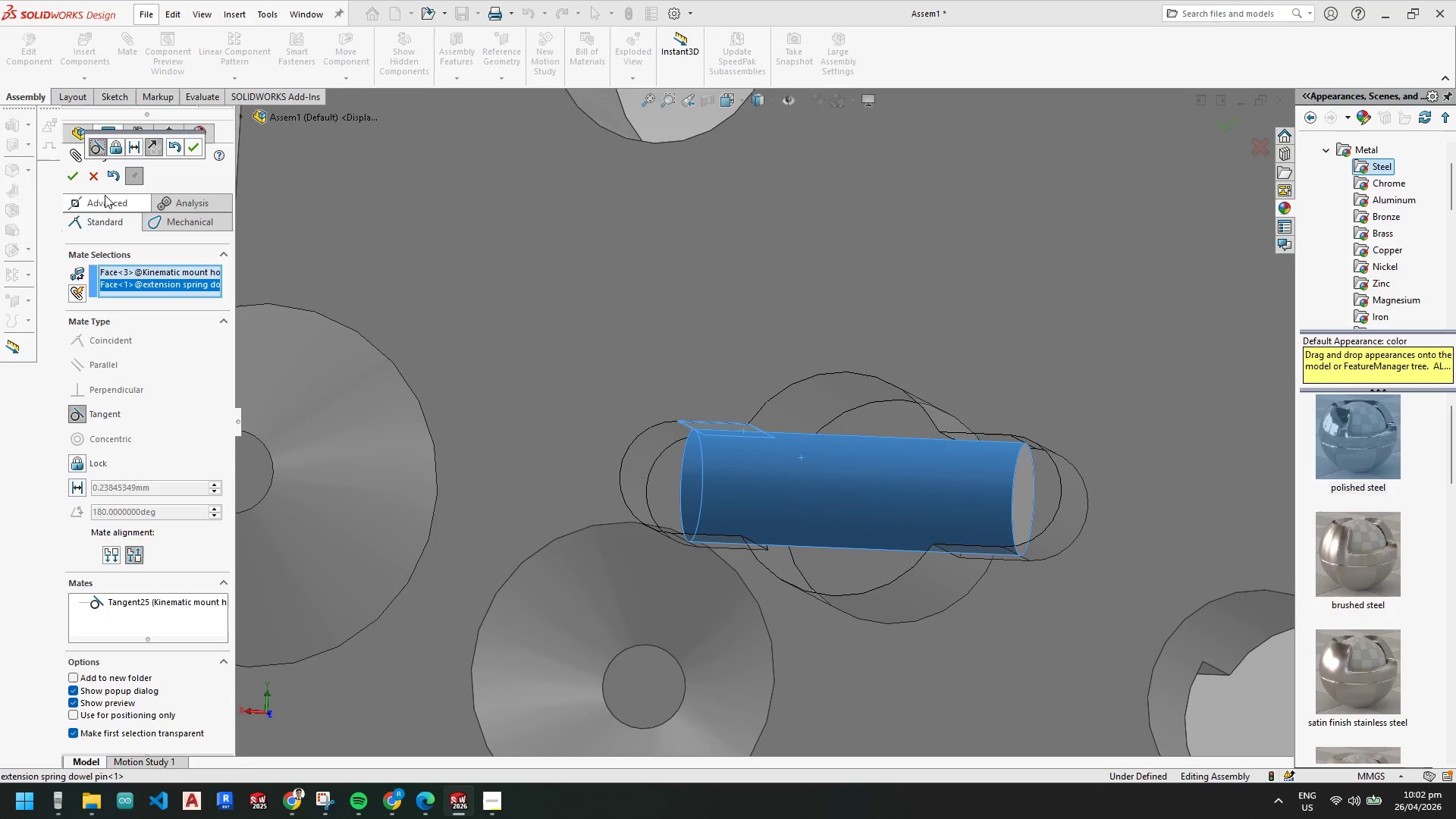 
left_click([71, 178])
 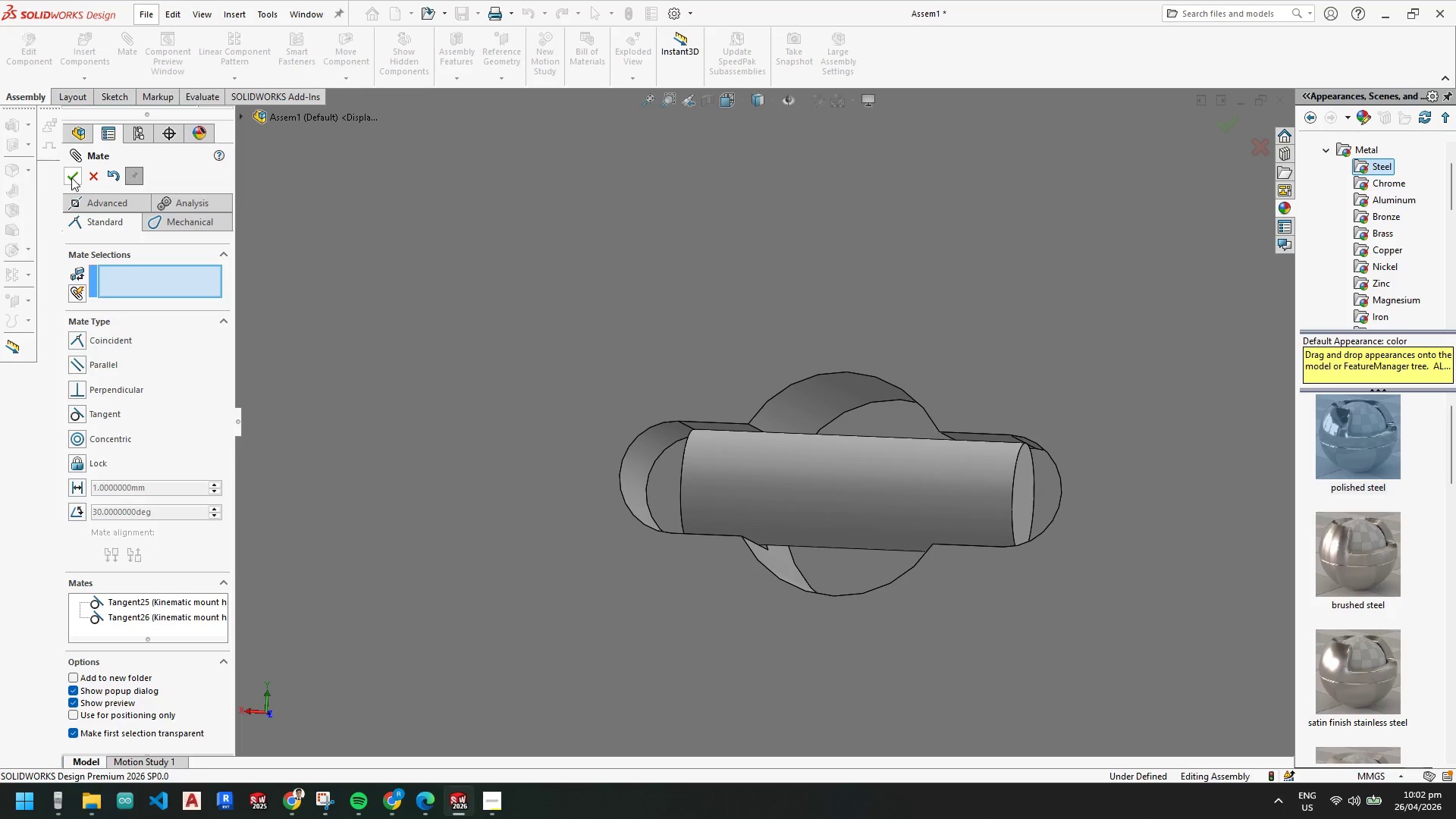 
left_click([73, 175])
 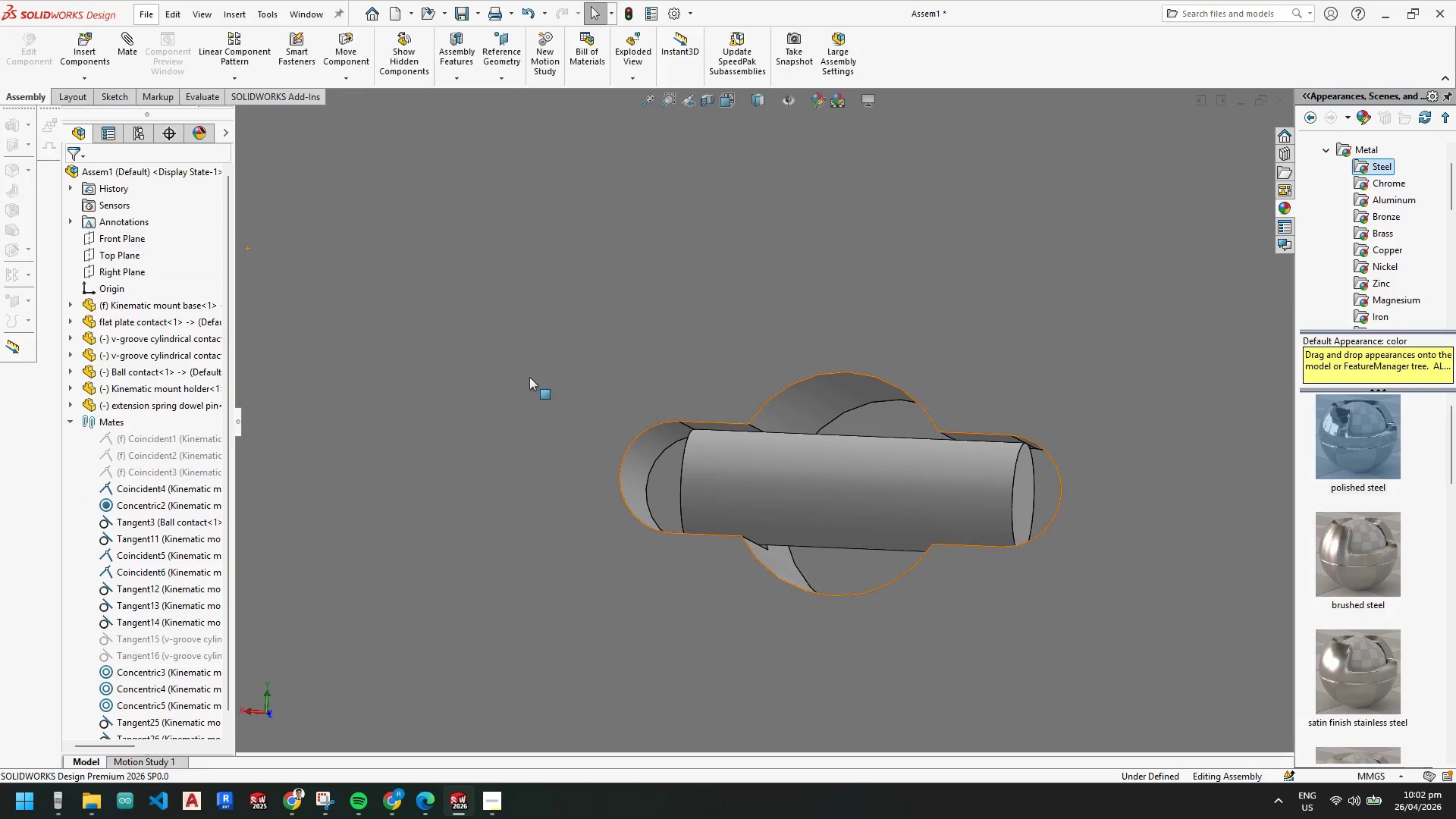 
scroll: coordinate [779, 479], scroll_direction: up, amount: 3.0
 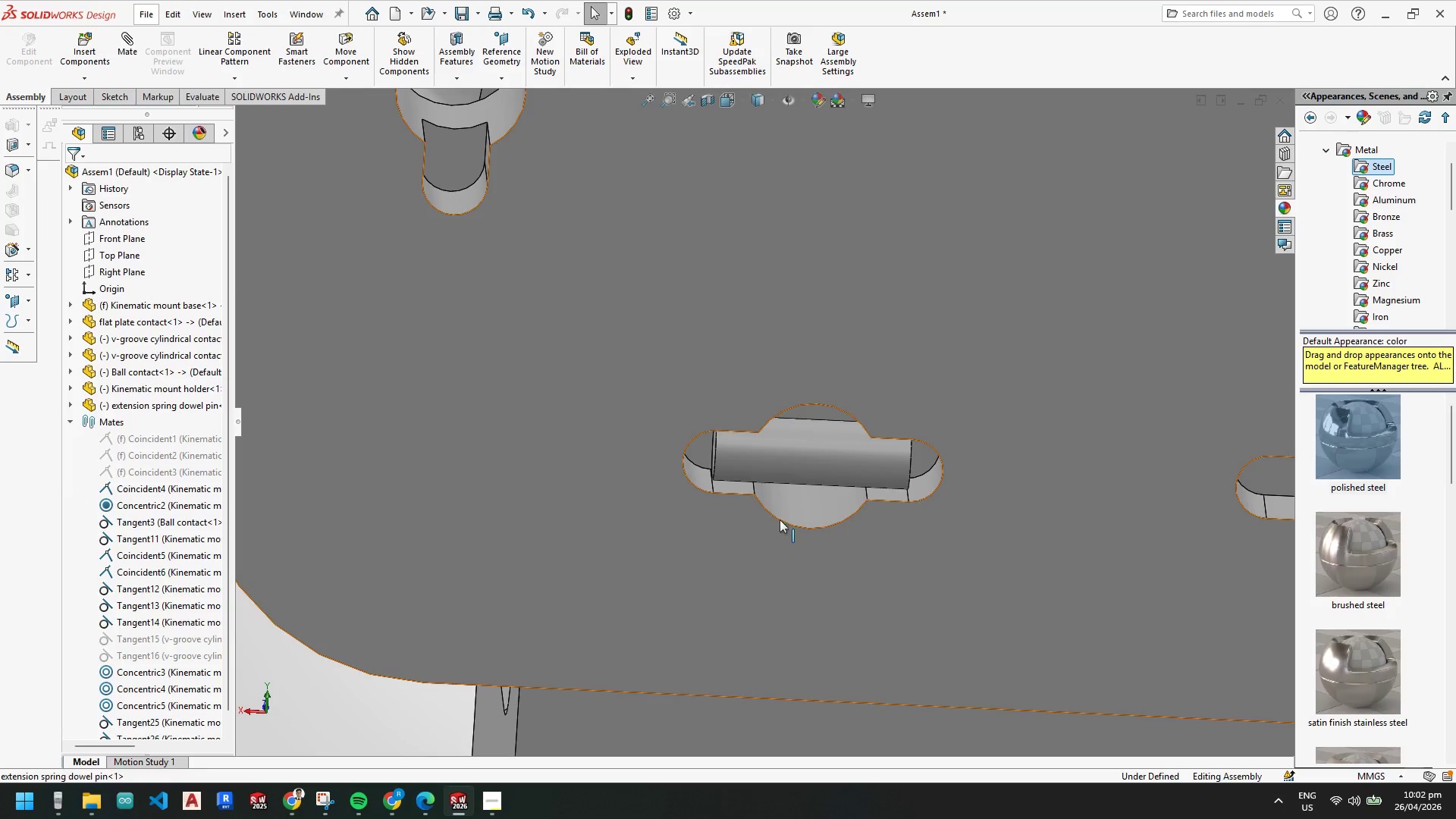 
left_click_drag(start_coordinate=[788, 444], to_coordinate=[791, 491])
 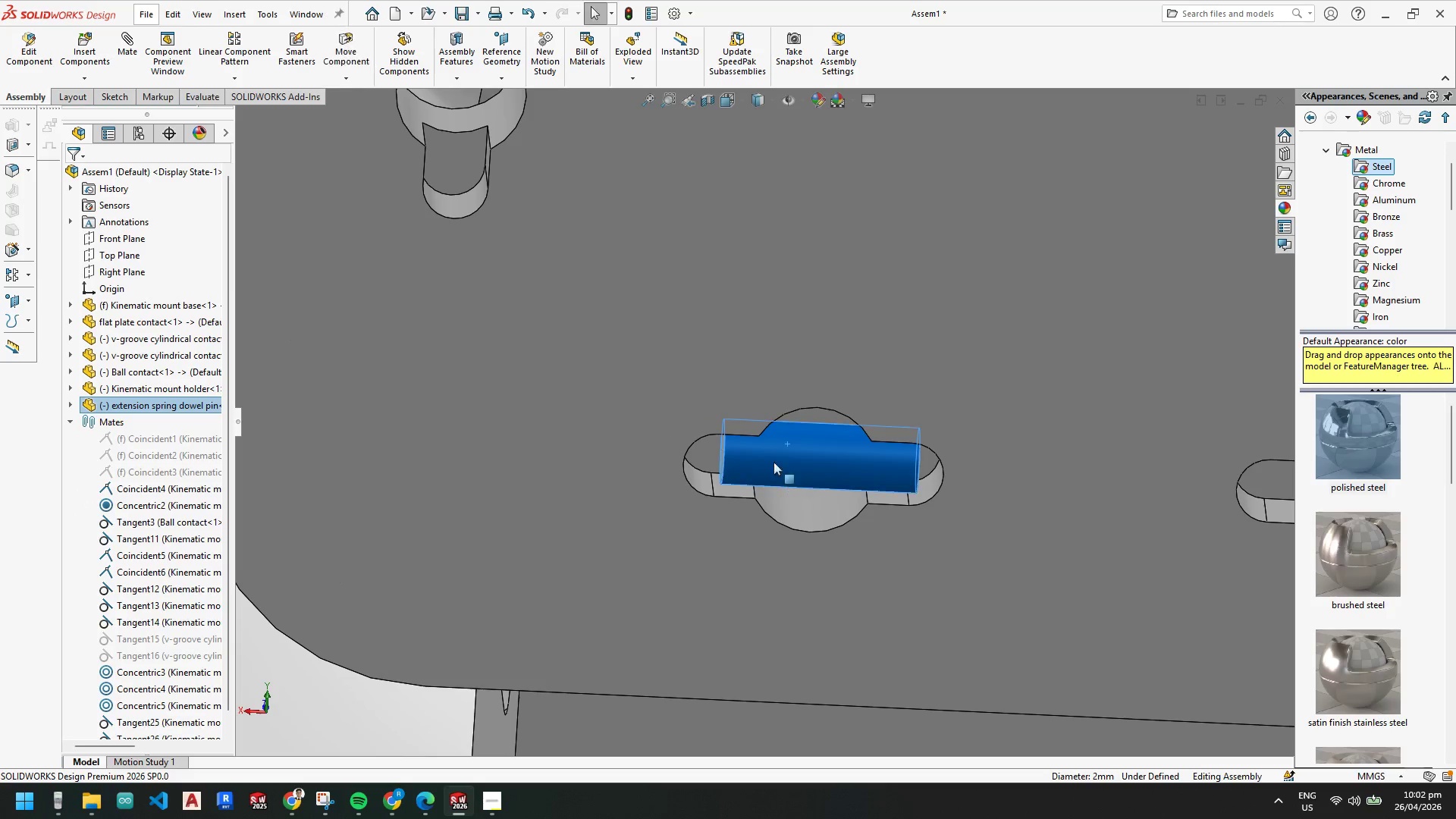 
scroll: coordinate [675, 476], scroll_direction: down, amount: 7.0
 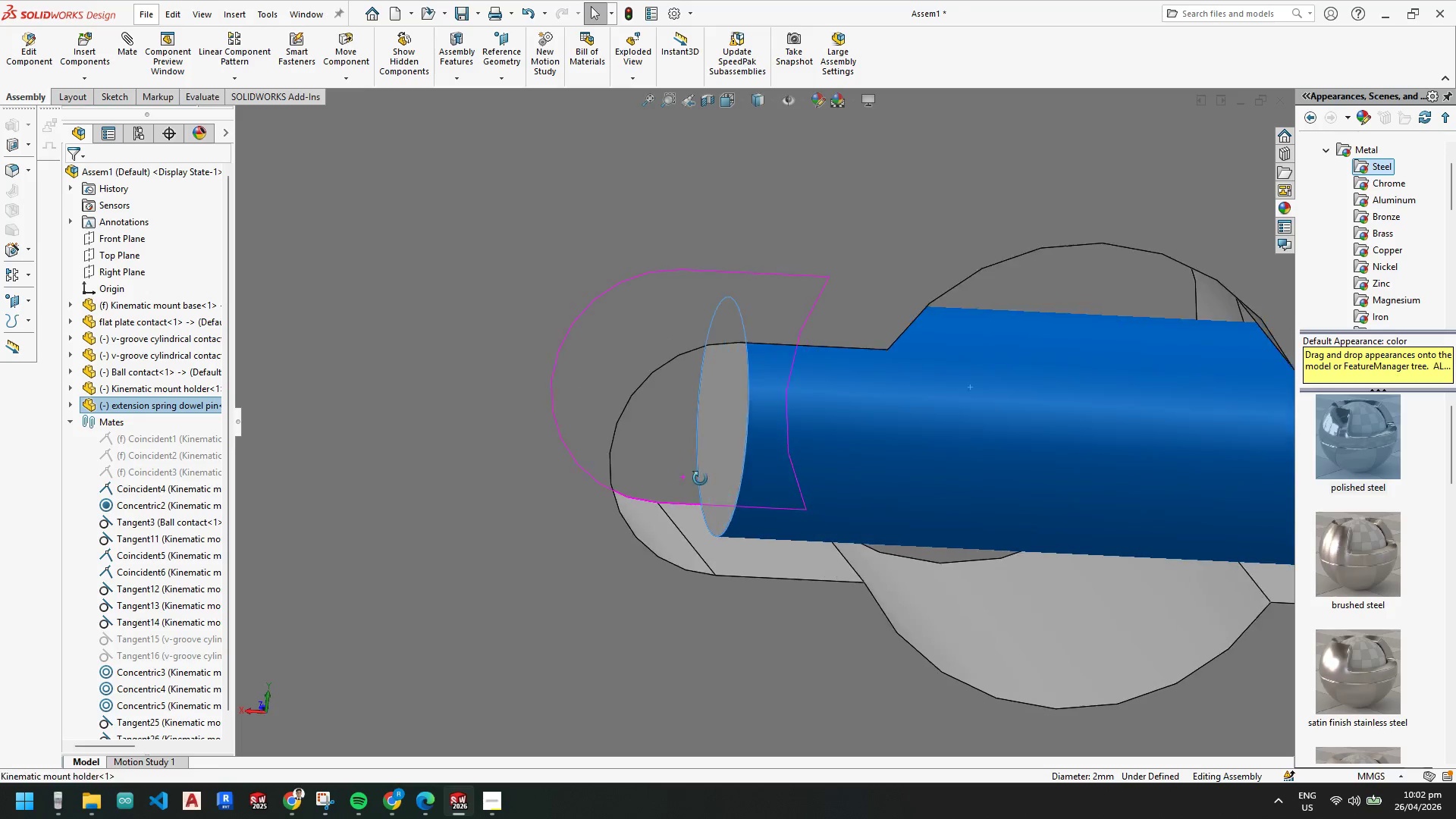 
key(Escape)
 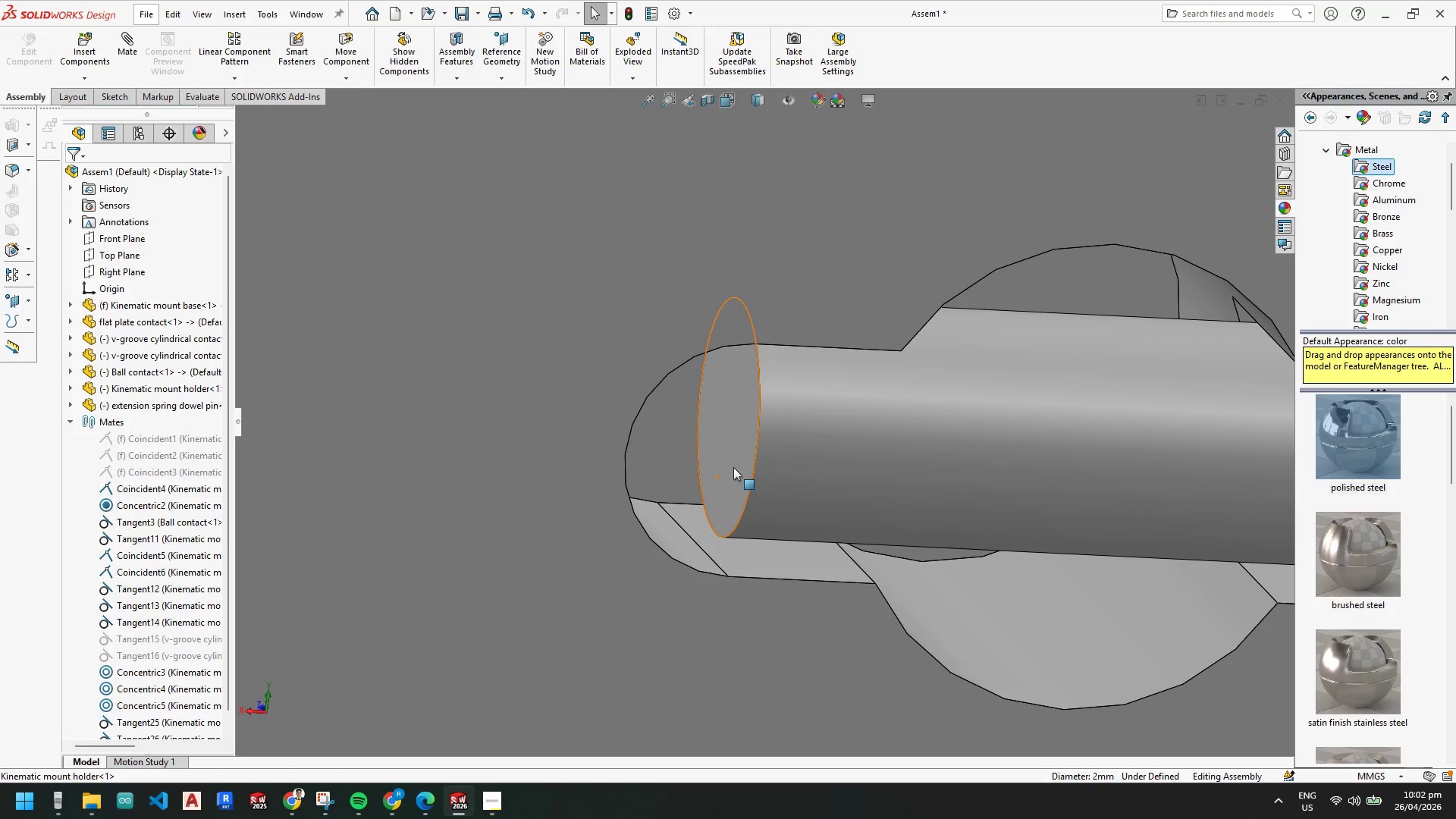 
left_click([730, 466])
 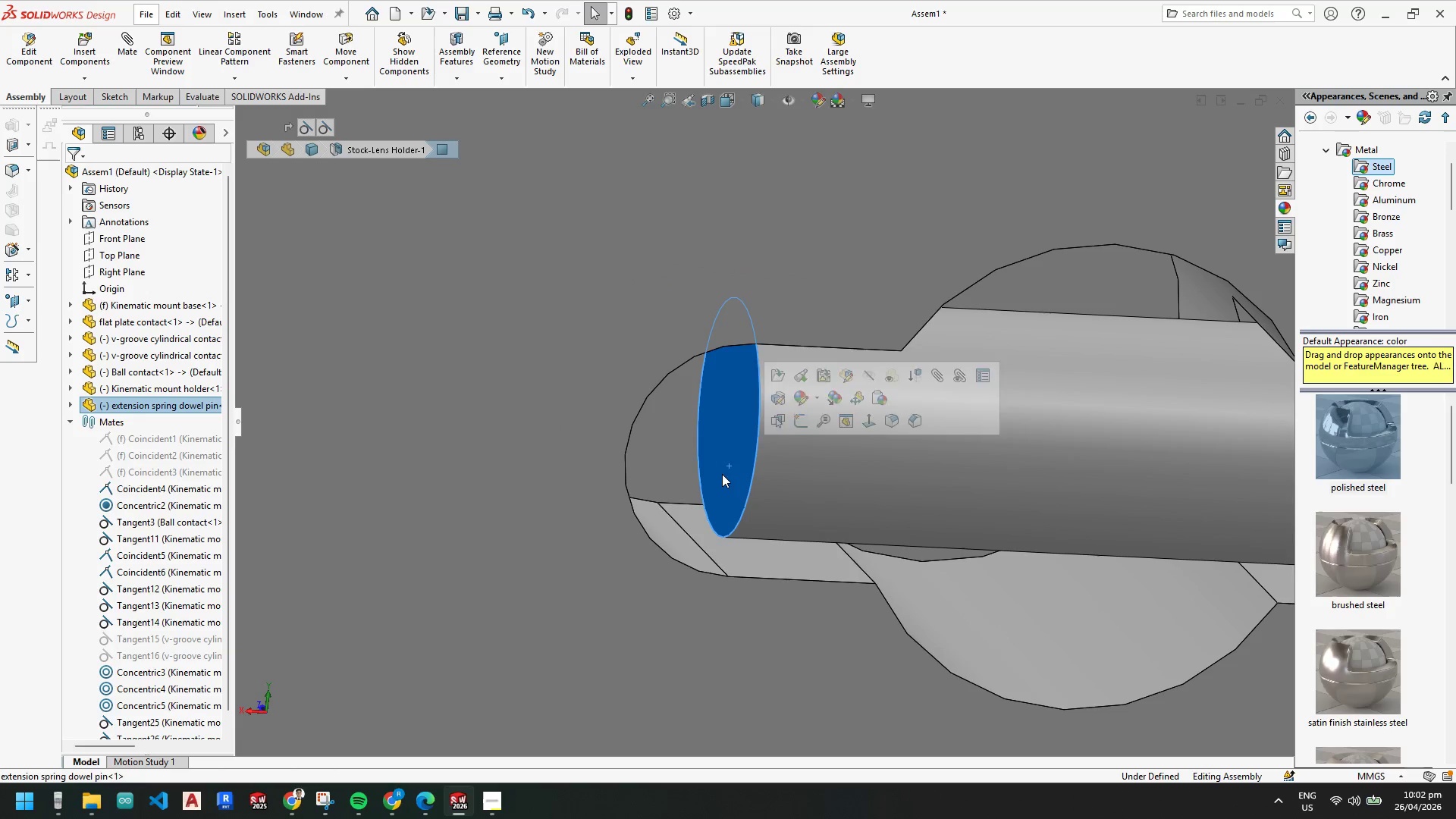 
hold_key(key=ControlLeft, duration=0.66)
left_click([691, 535])
 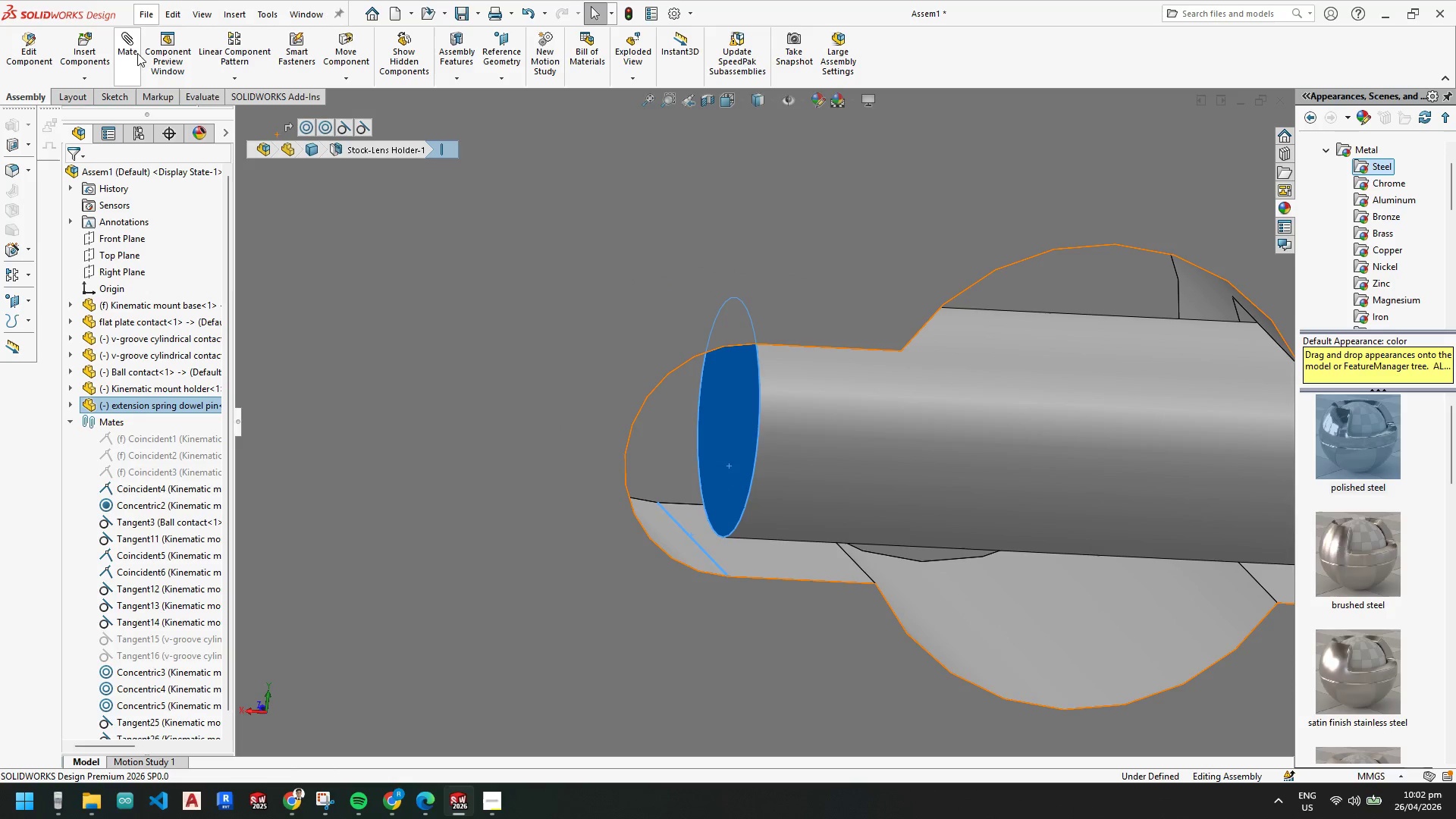 
left_click([125, 49])
 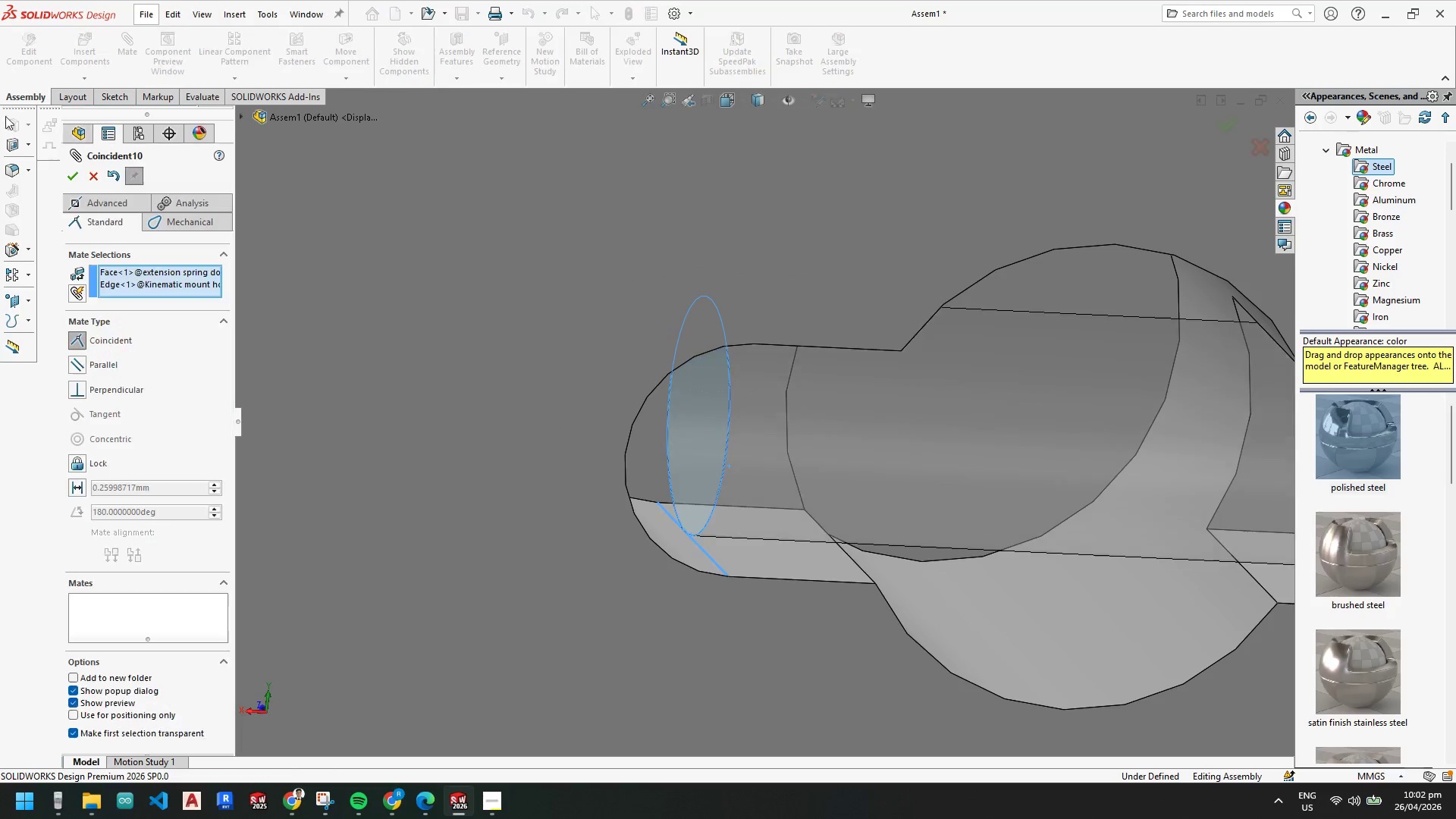 
left_click([74, 174])
 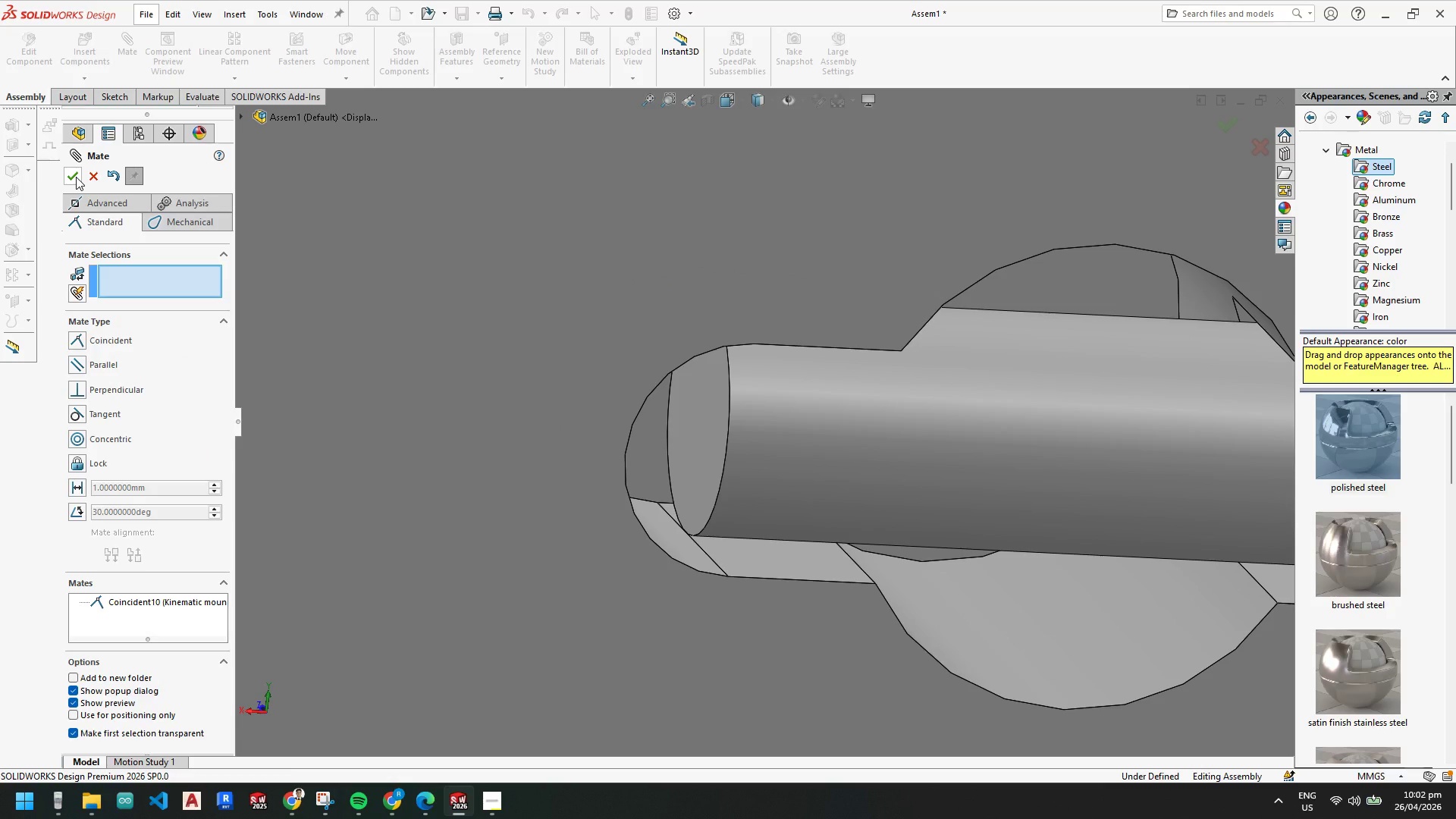 
left_click([76, 177])
 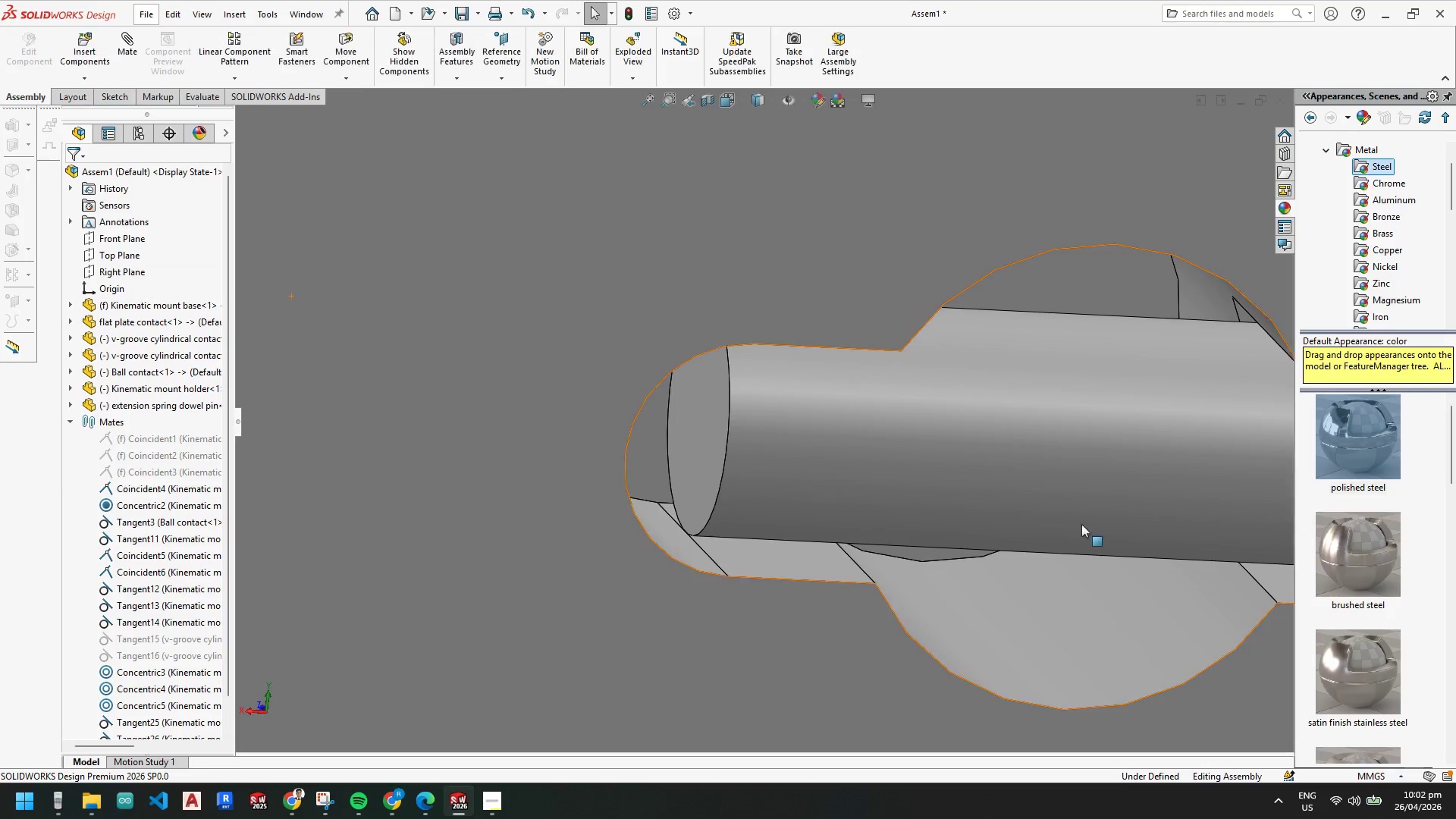 
scroll: coordinate [1079, 510], scroll_direction: up, amount: 12.0
 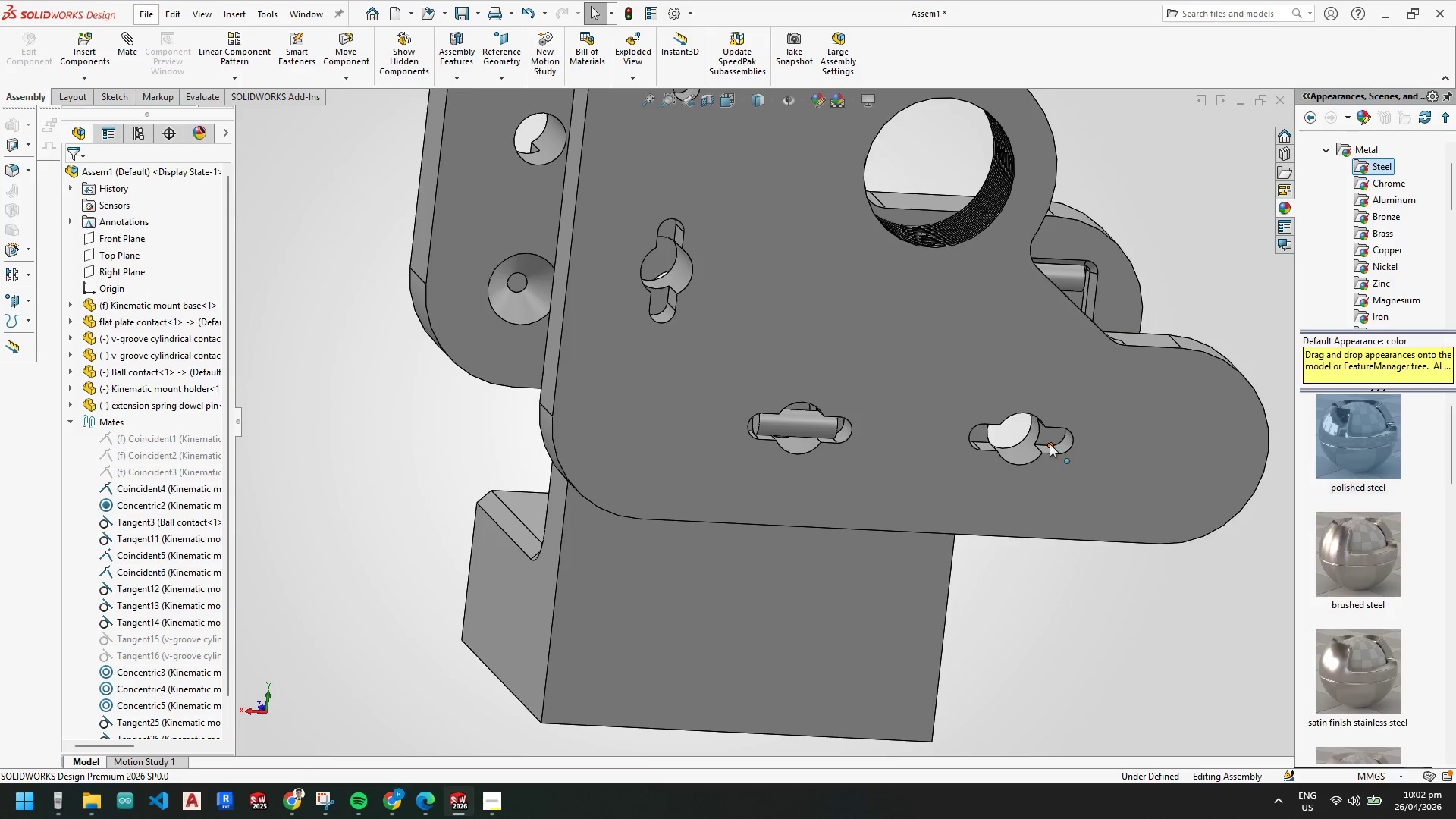 
scroll: coordinate [1025, 435], scroll_direction: down, amount: 2.0
 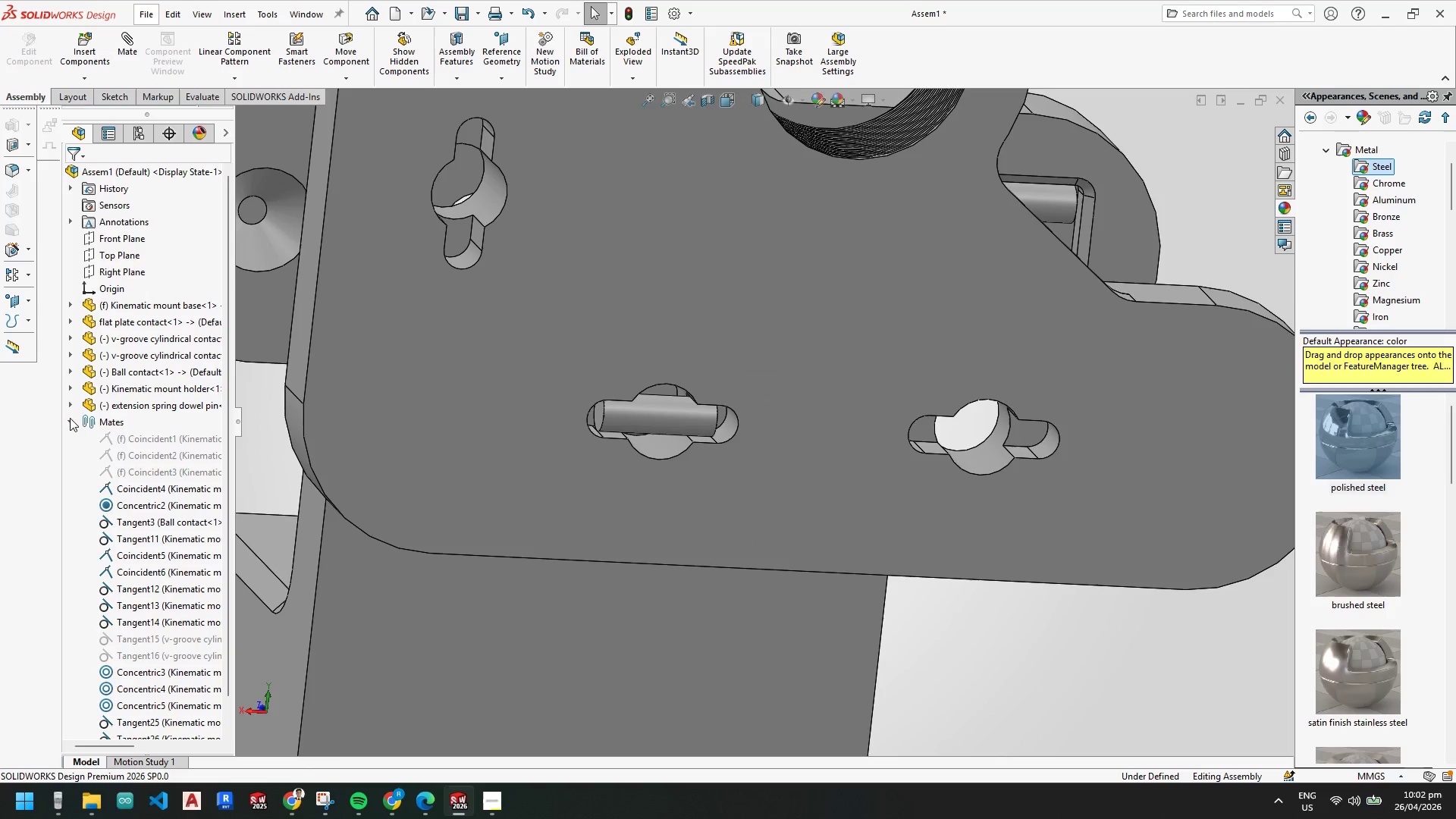 
left_click([71, 419])
 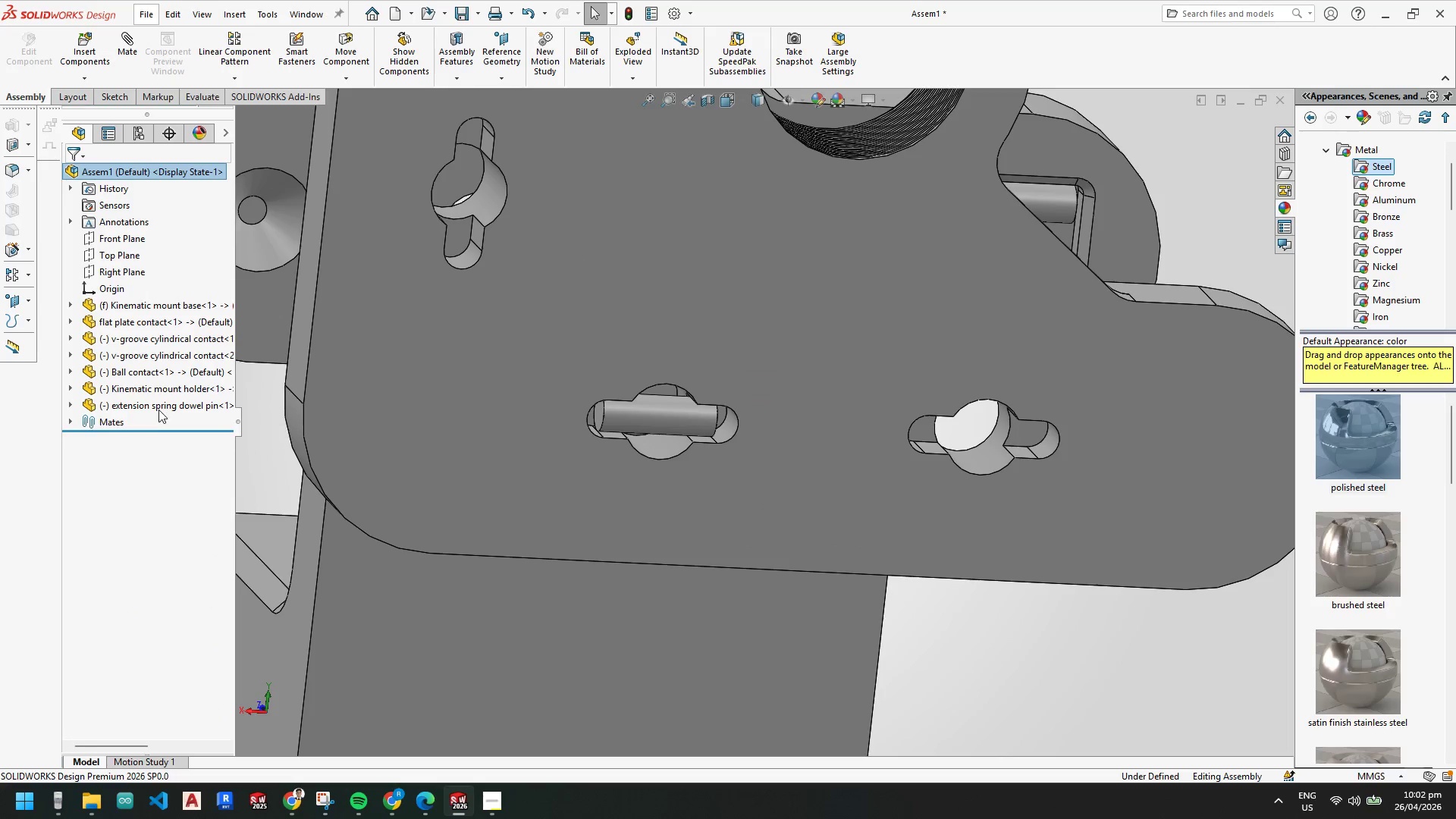 
left_click([157, 408])
 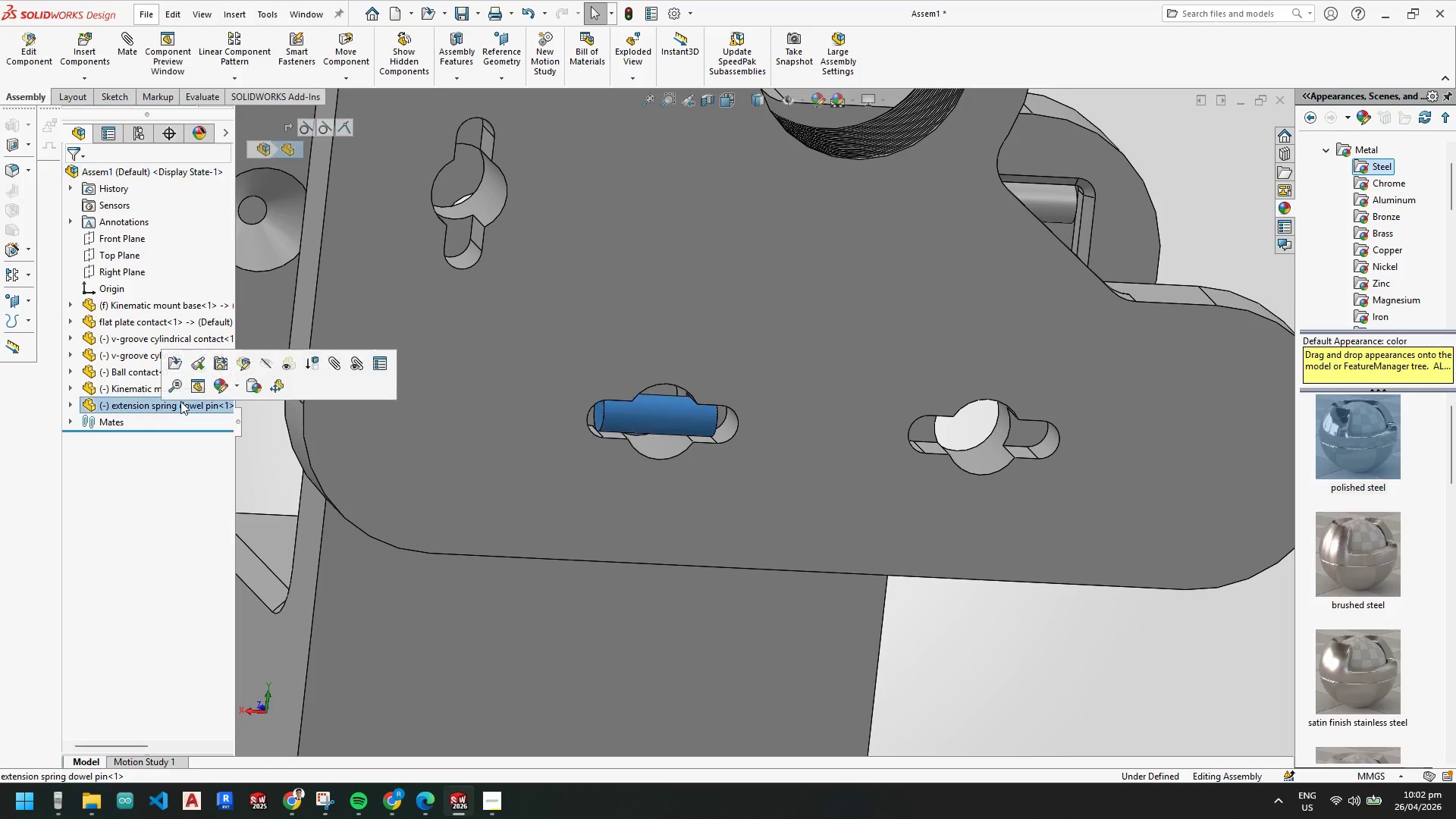 
key(Control+C)
 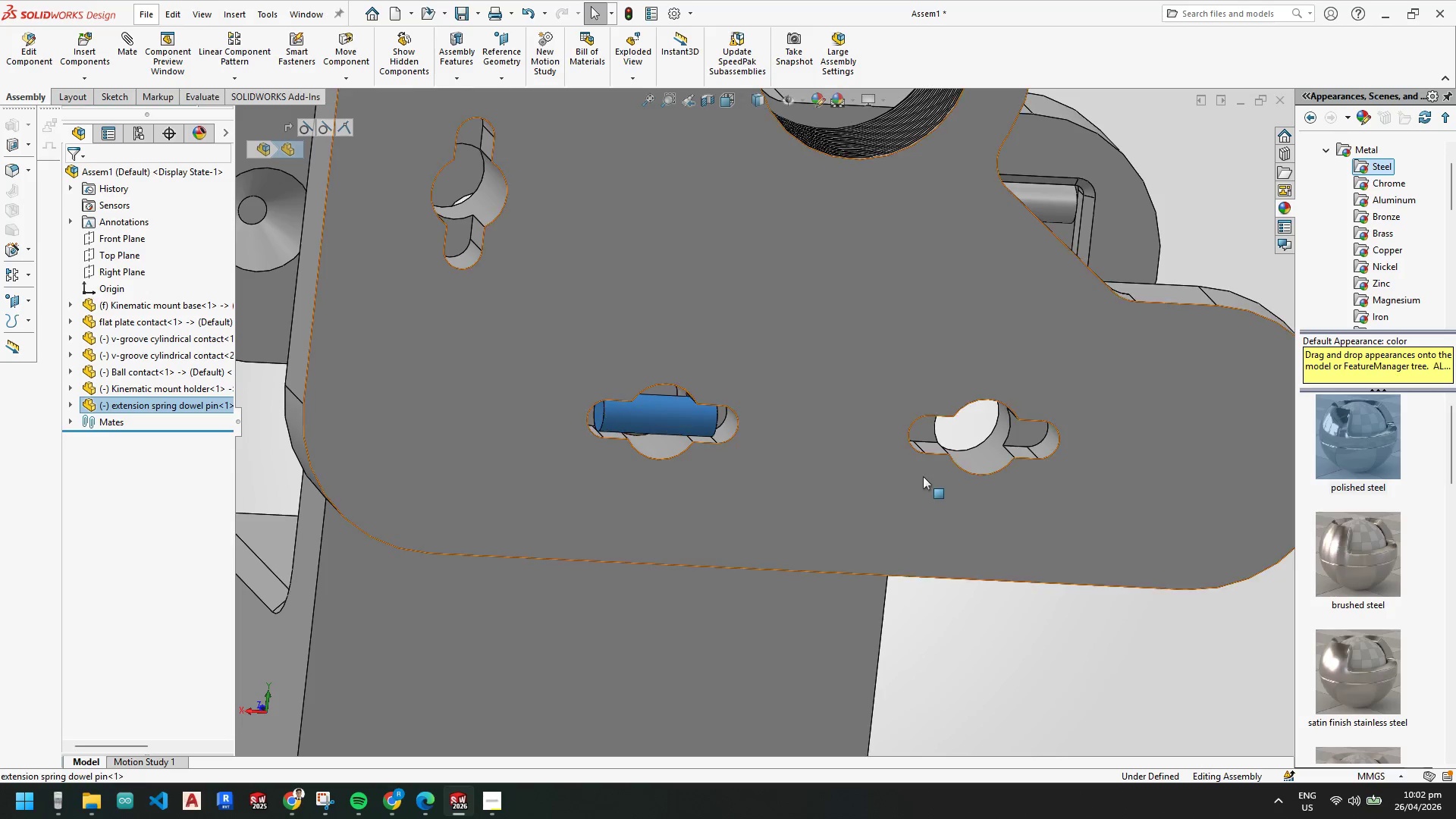 
key(Control+V)
 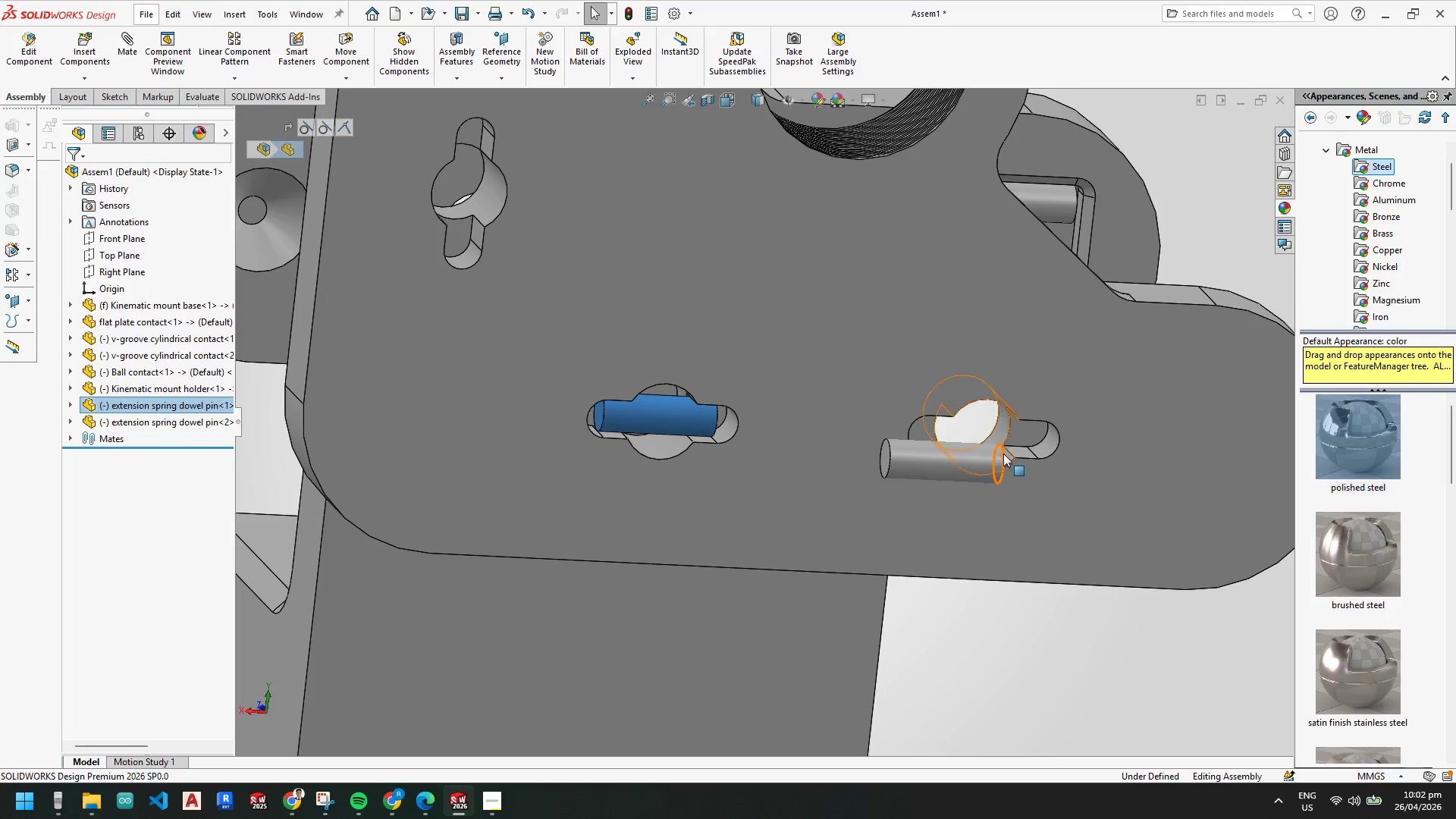 
scroll: coordinate [991, 456], scroll_direction: down, amount: 5.0
 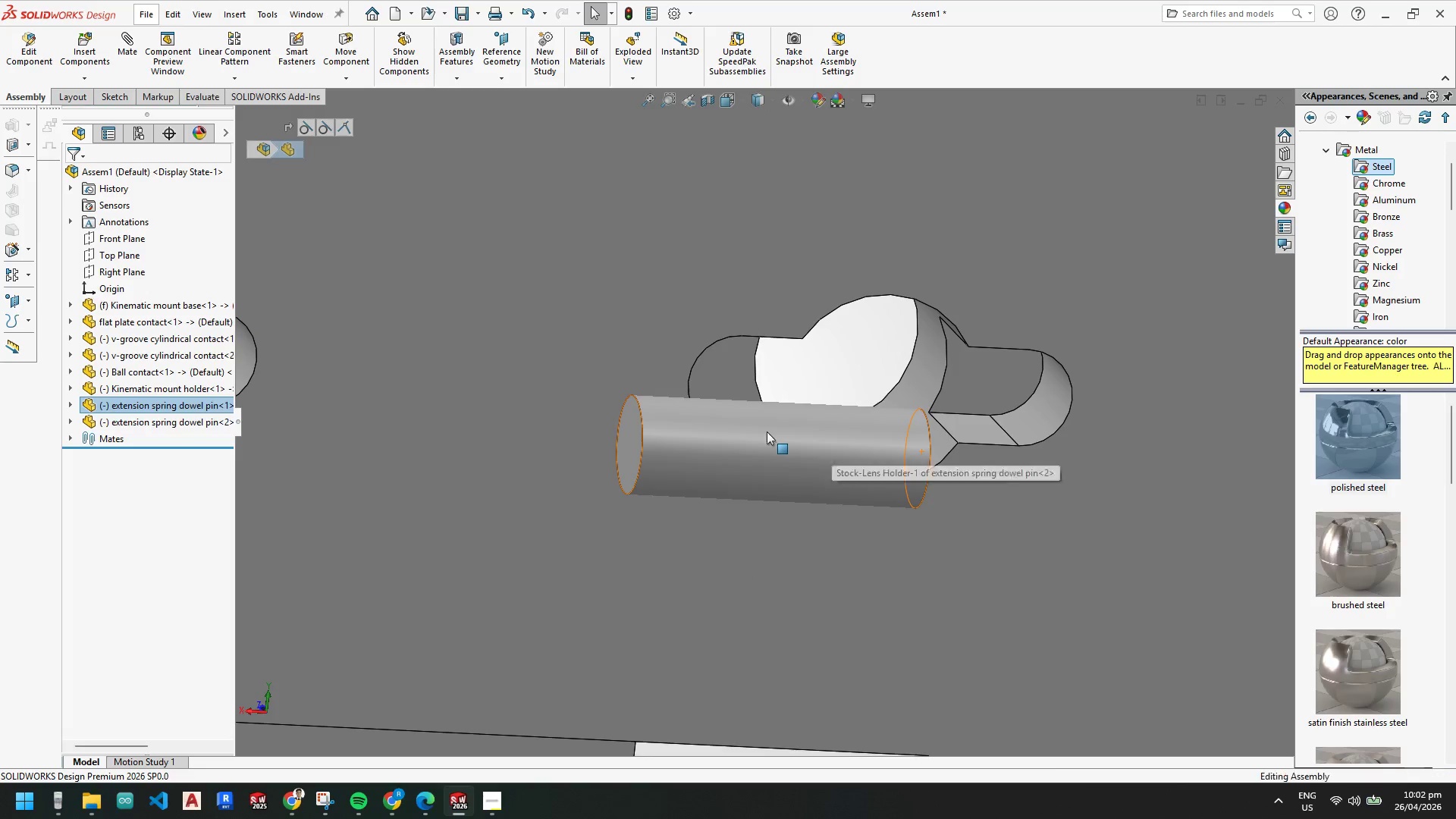 
key(Control+ControlLeft)
 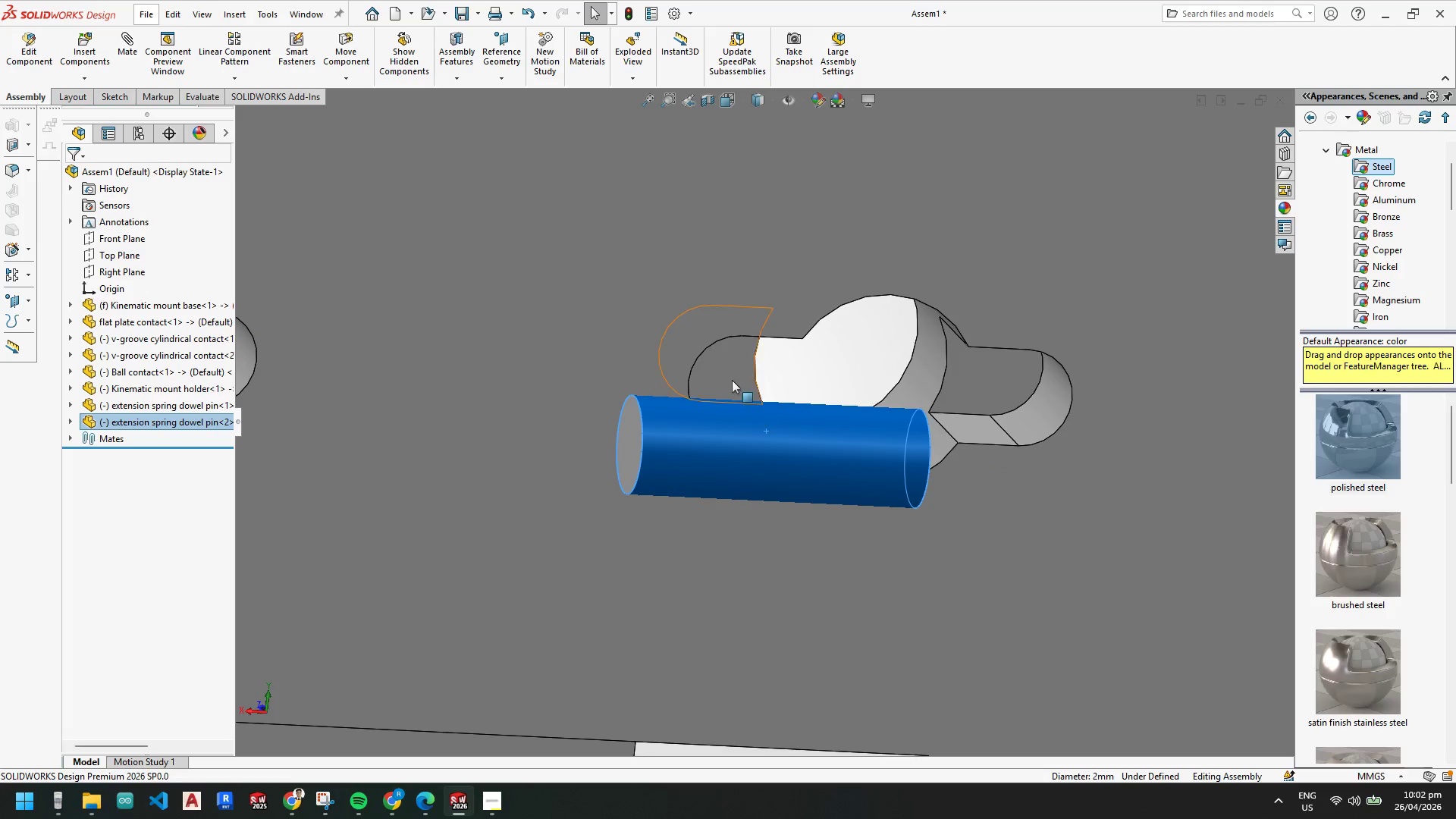 
double_click([729, 372])
 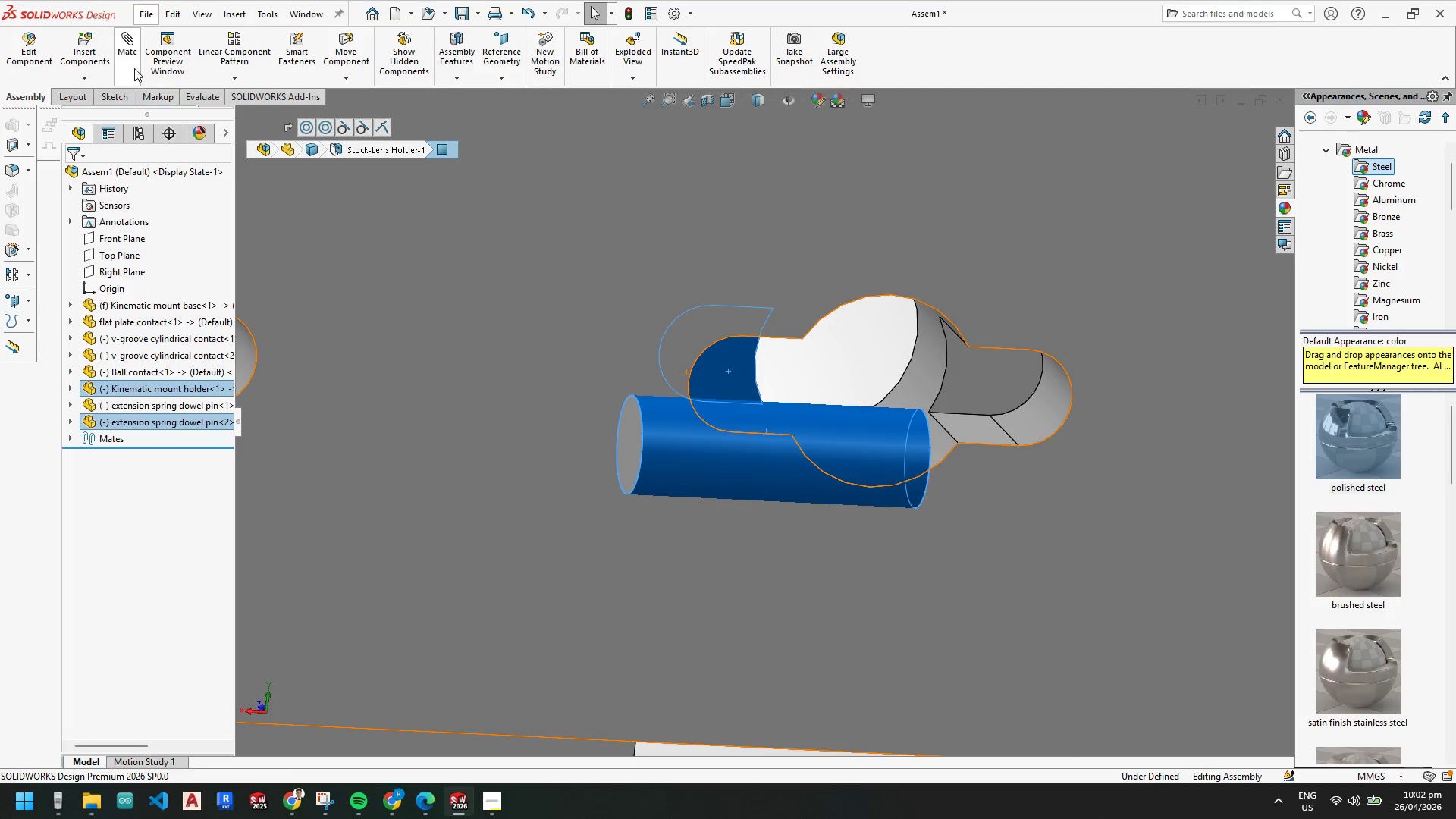 
left_click([135, 55])
 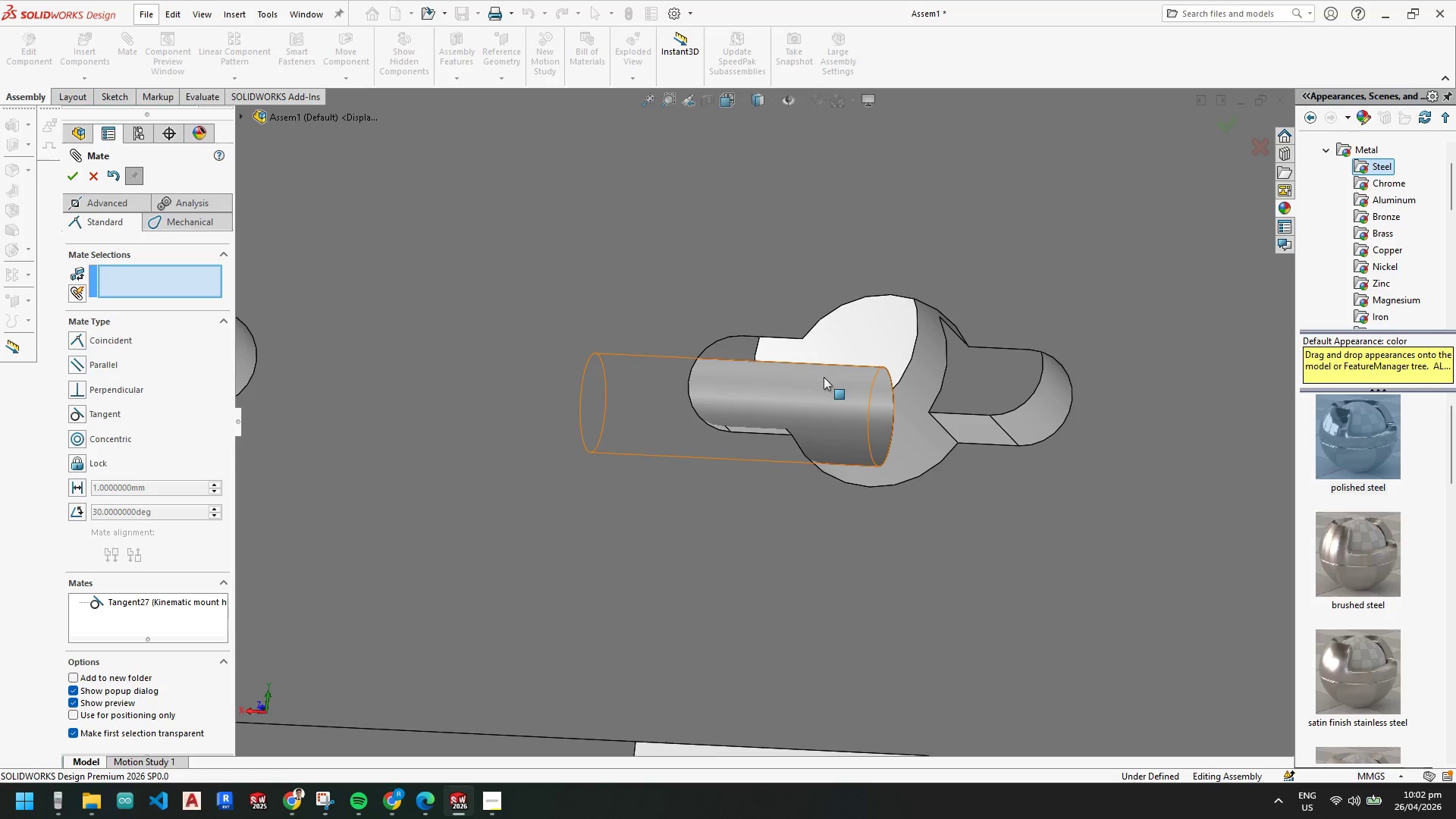 
hold_key(key=ControlLeft, duration=0.5)
left_click([753, 316])
 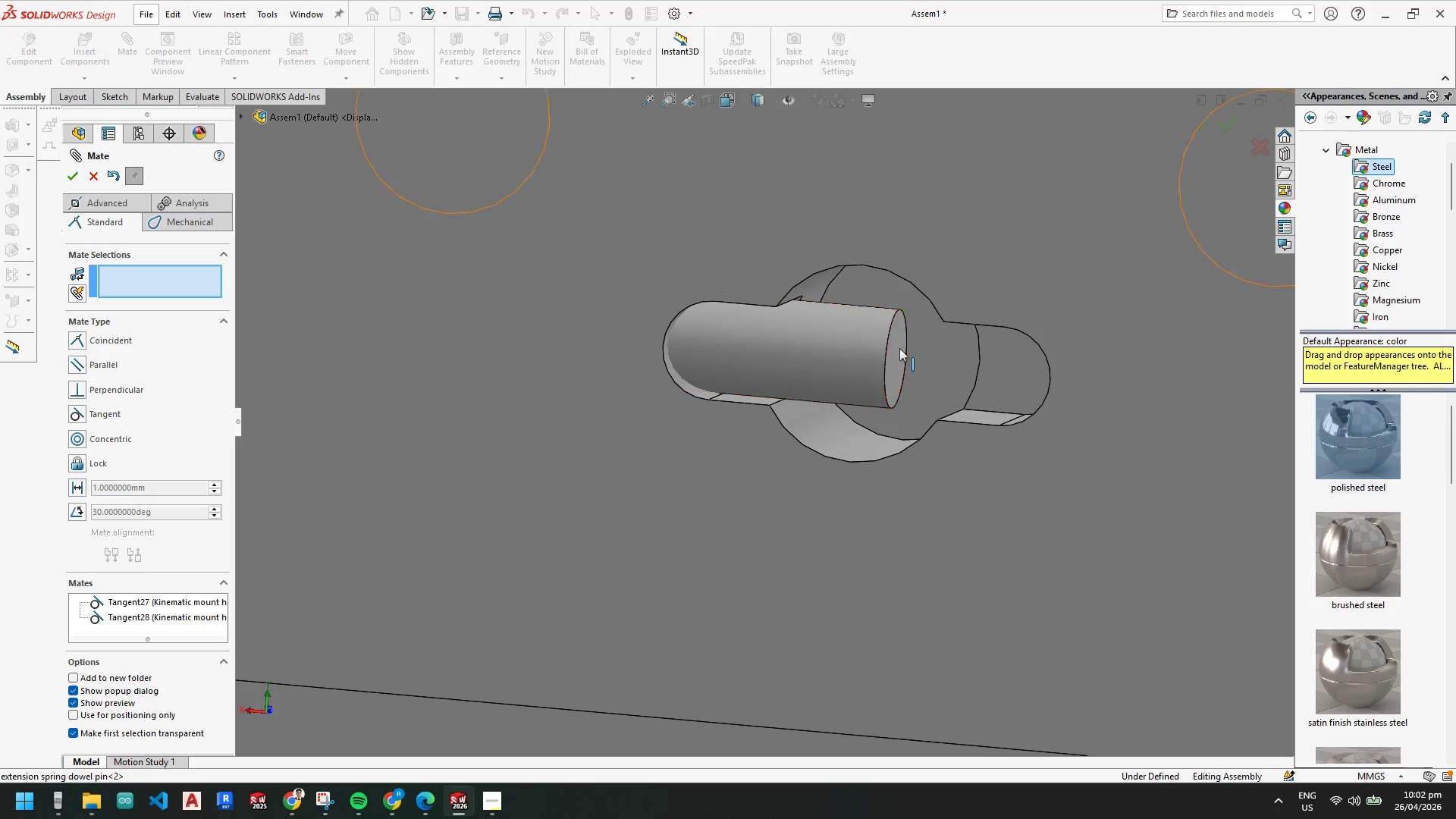 
scroll: coordinate [938, 596], scroll_direction: down, amount: 2.0
 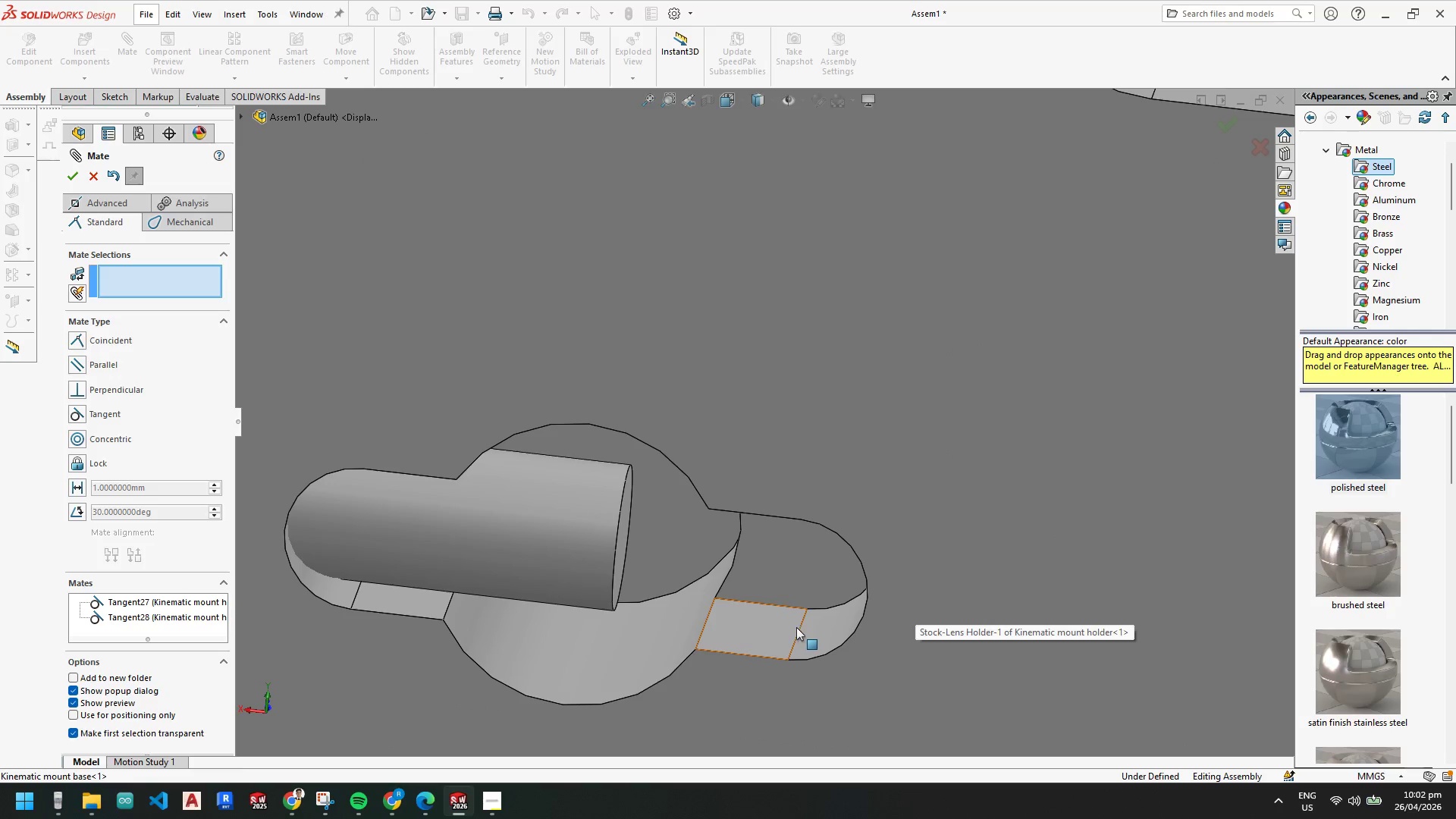 
left_click([798, 628])
 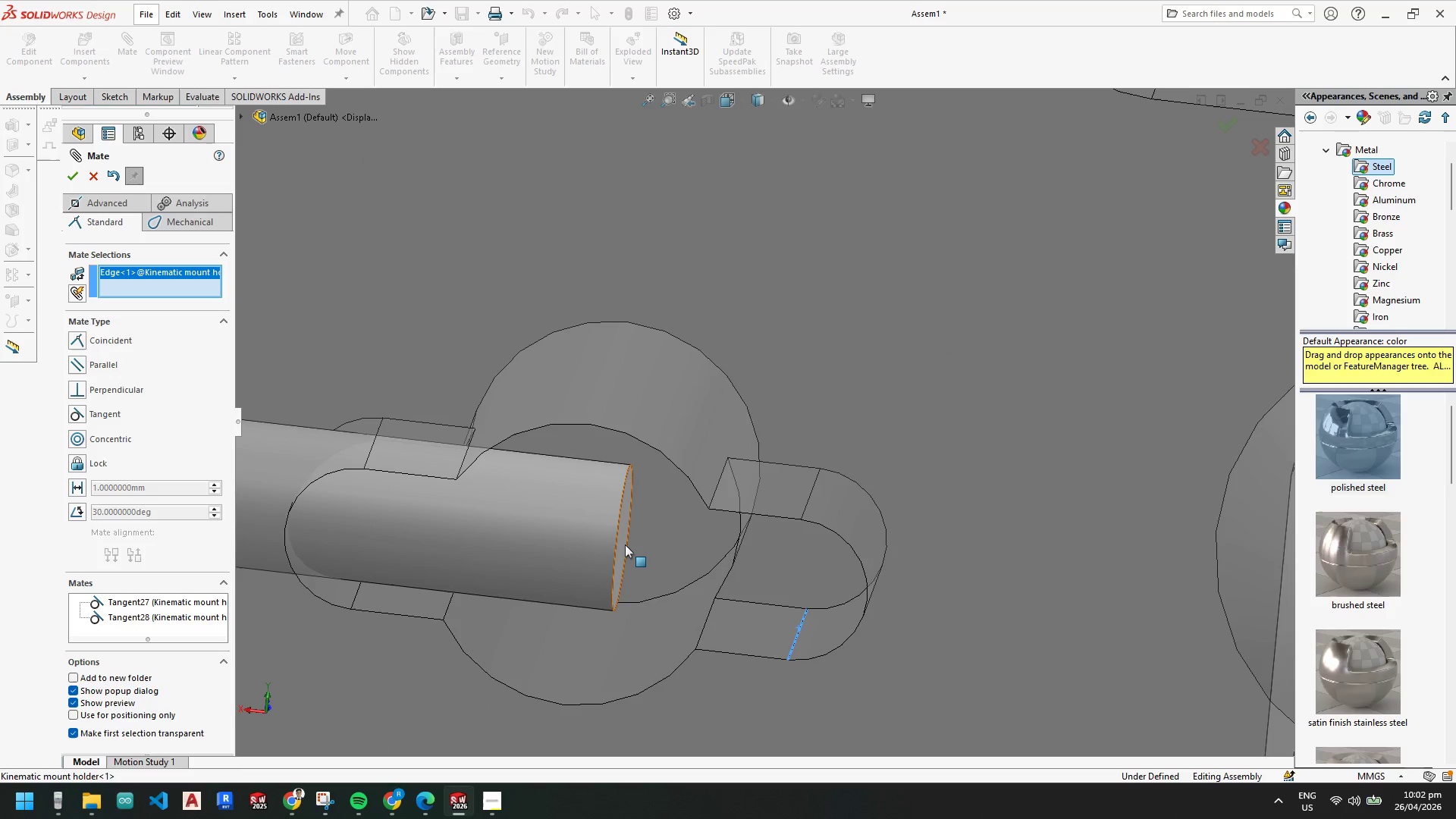 
left_click([624, 543])
 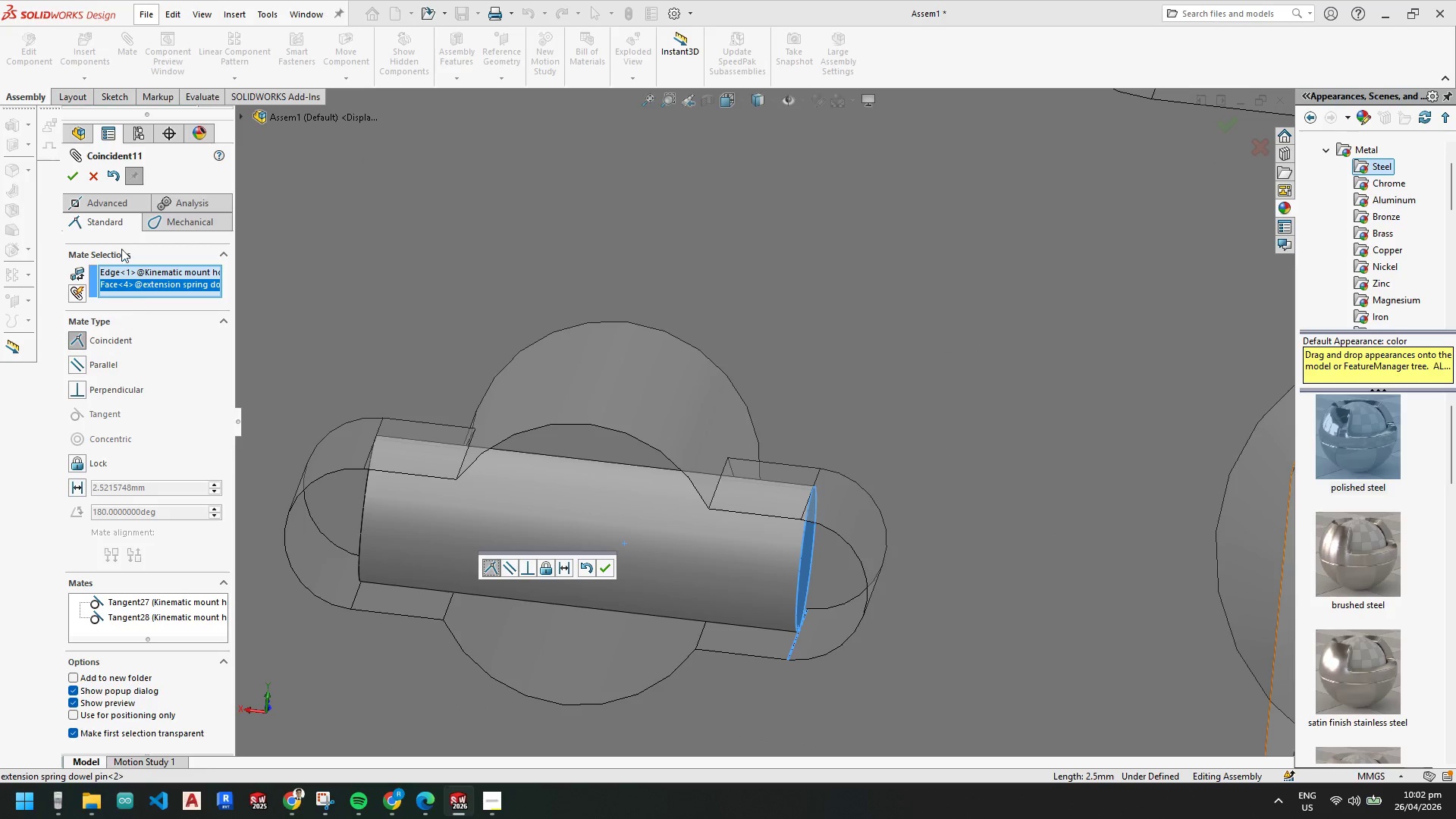 
left_click([62, 169])
 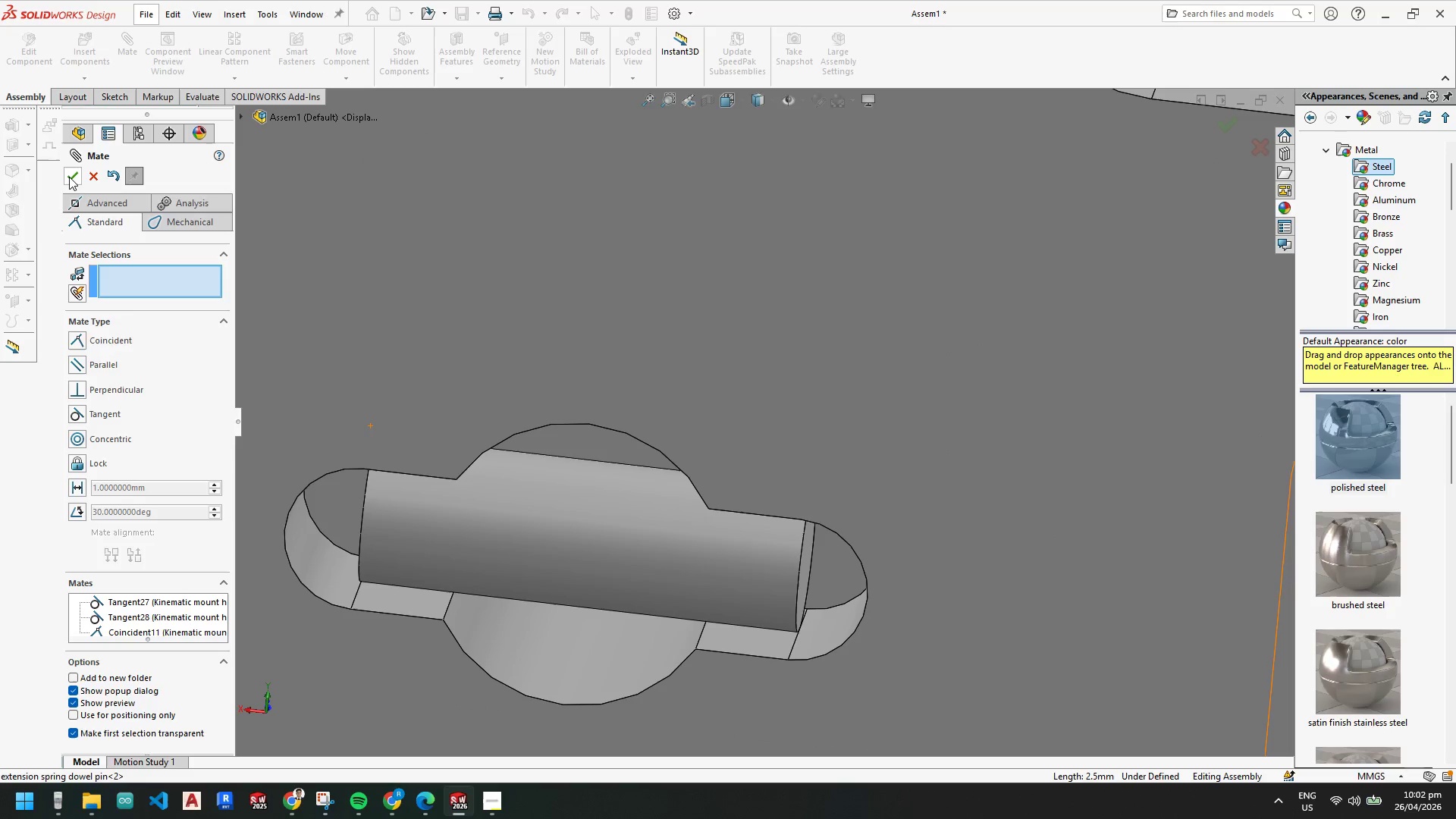 
left_click([69, 177])
 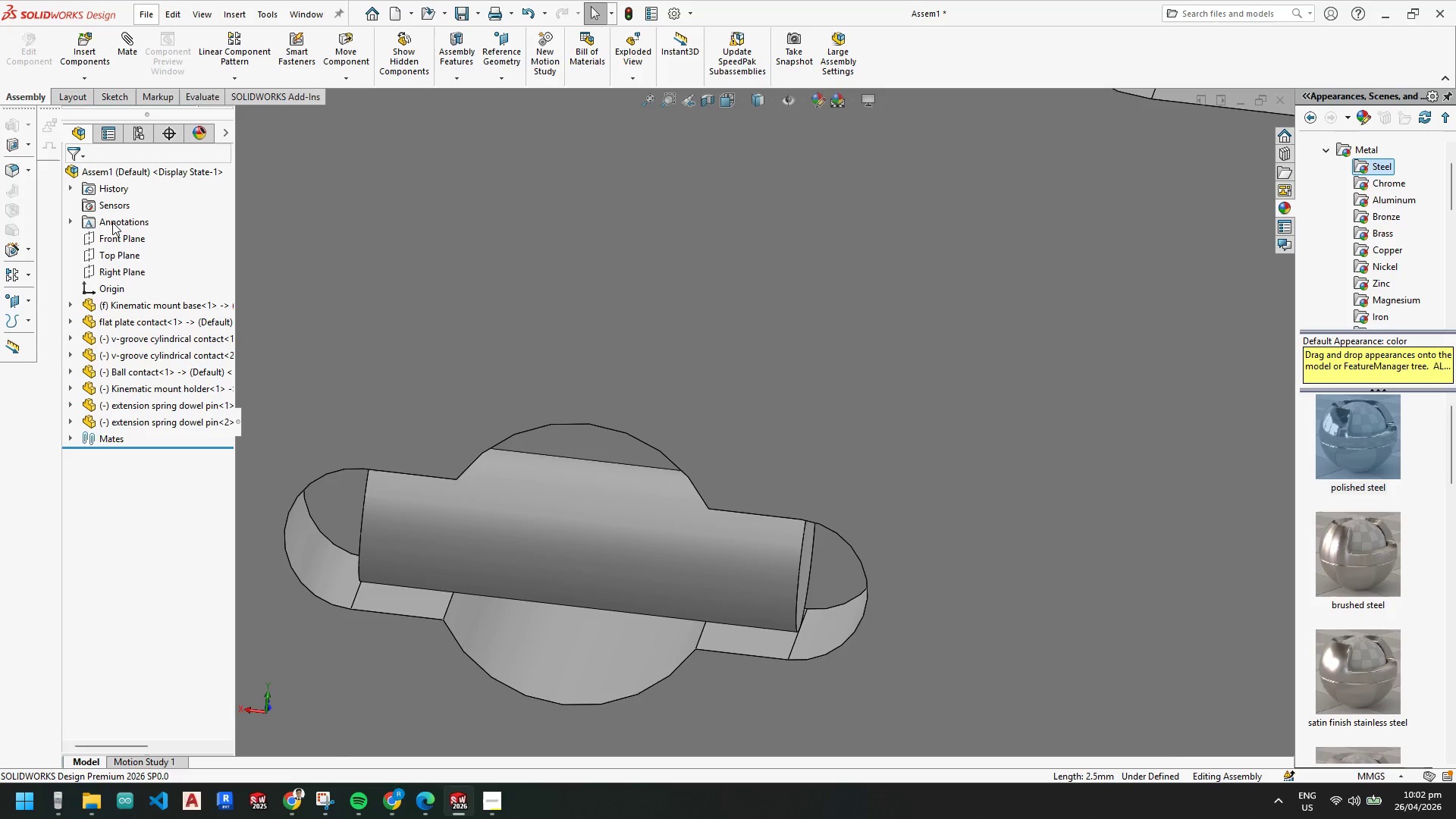 
scroll: coordinate [639, 391], scroll_direction: up, amount: 12.0
 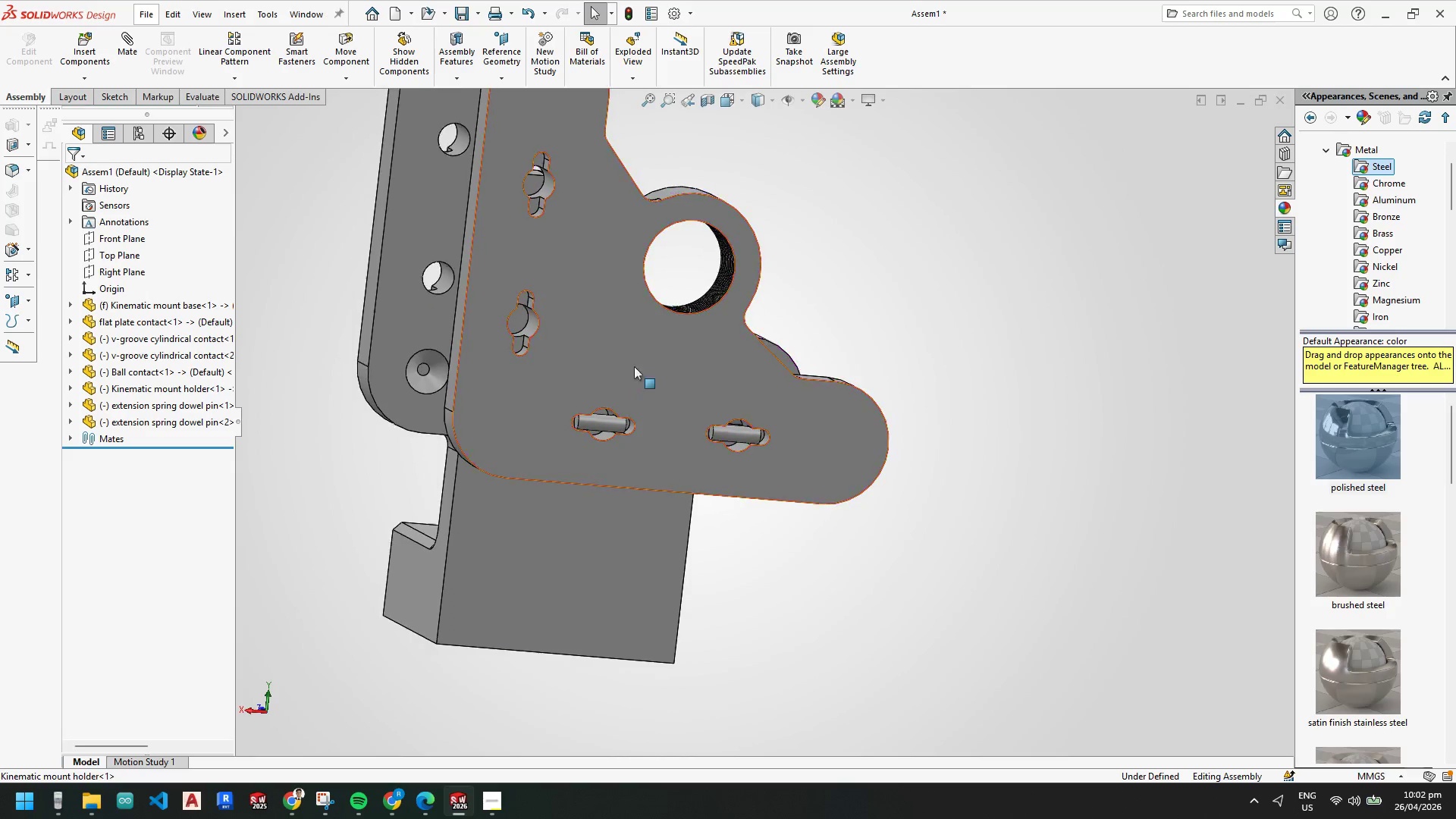 
scroll: coordinate [429, 265], scroll_direction: down, amount: 5.0
 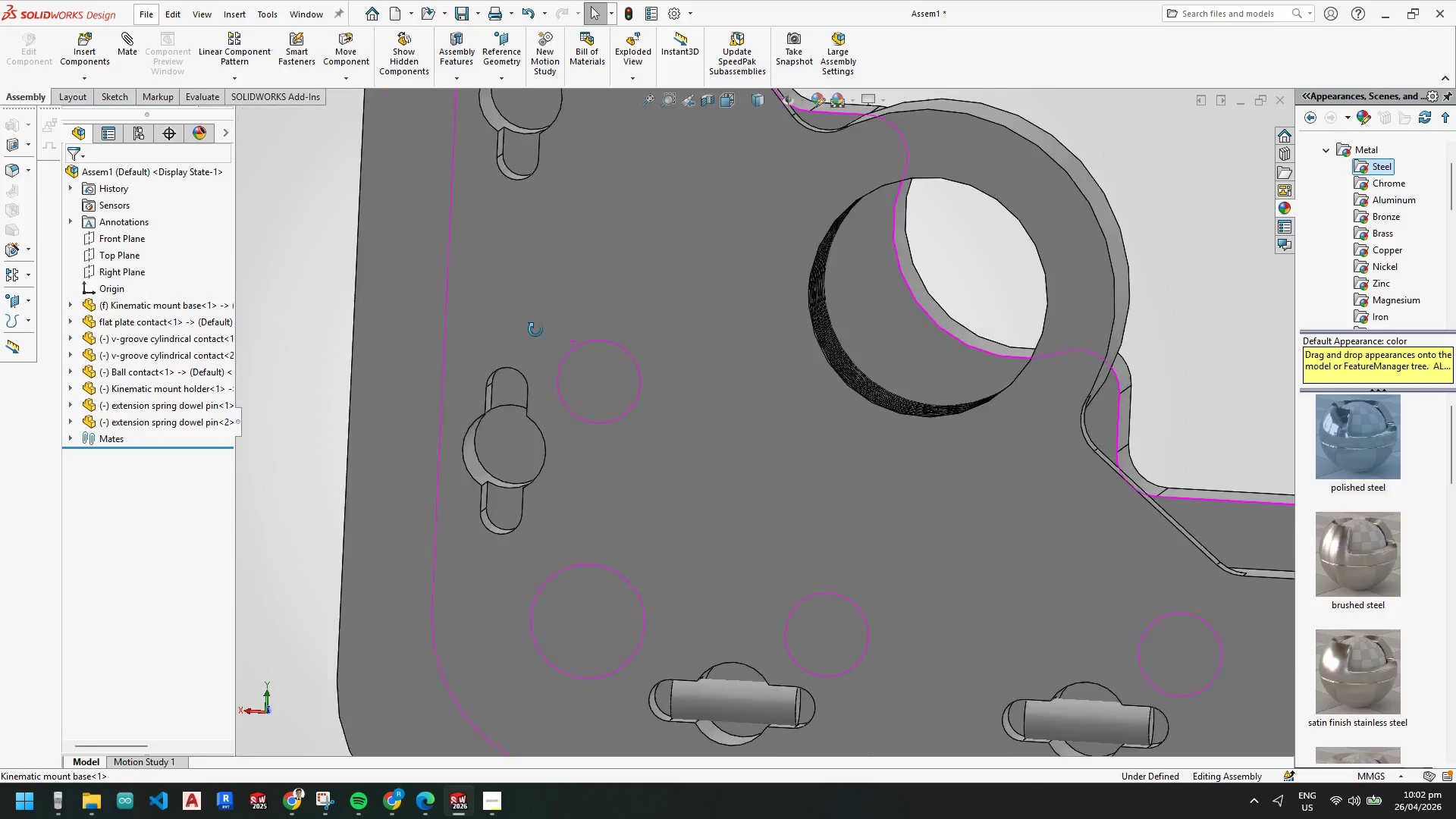 
key(Control+V)
 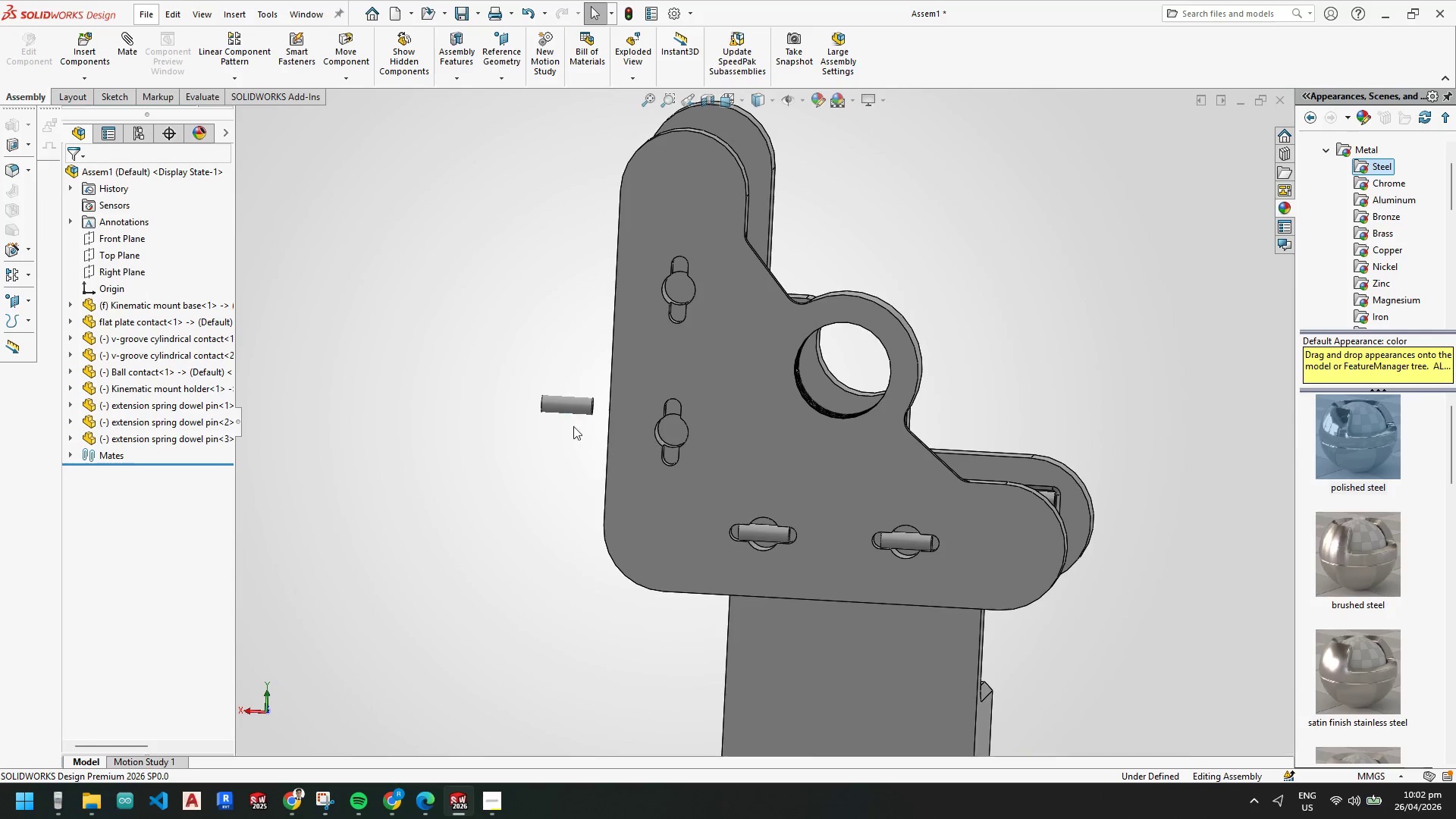 
scroll: coordinate [616, 419], scroll_direction: up, amount: 5.0
 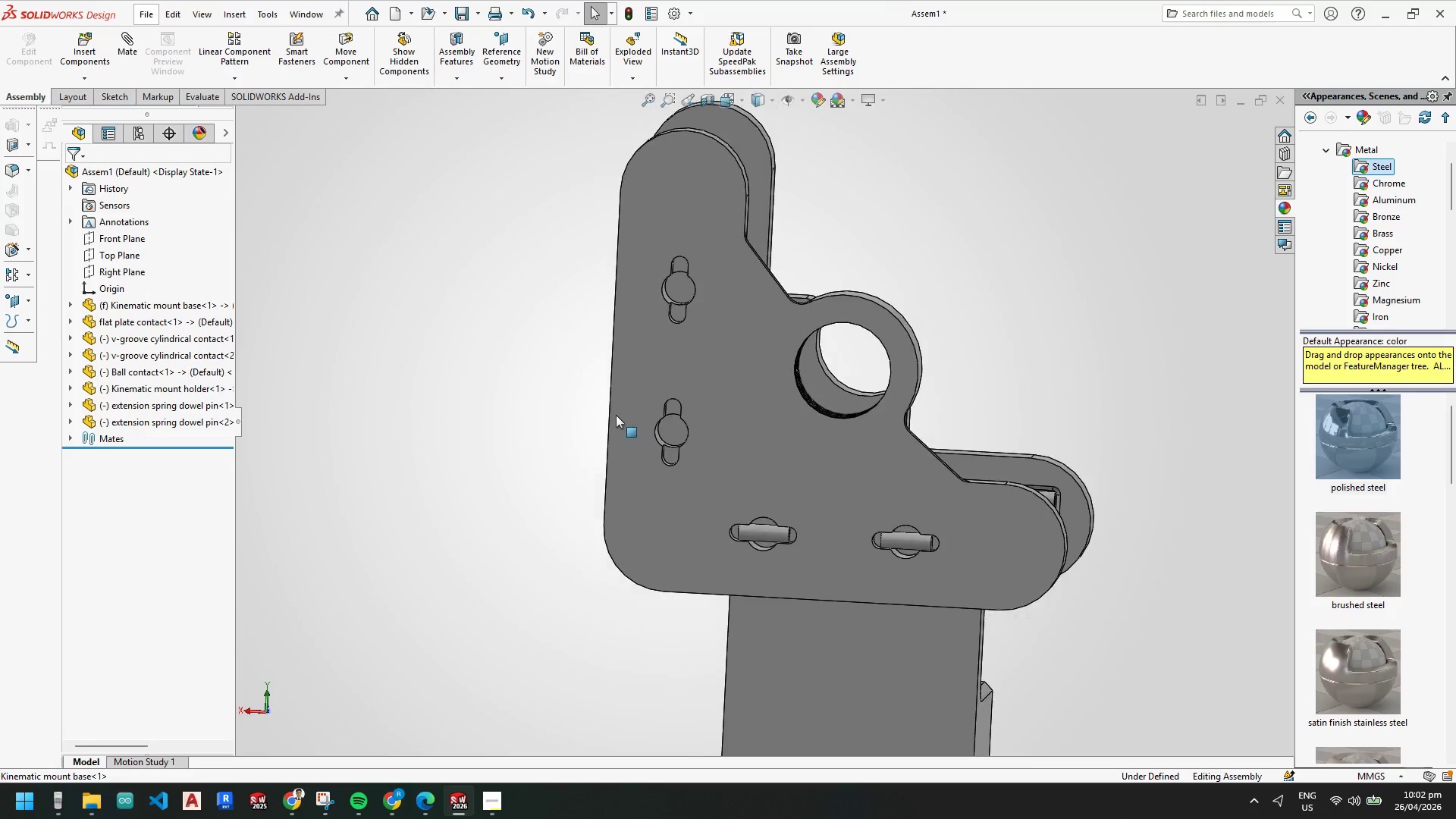 
scroll: coordinate [575, 419], scroll_direction: down, amount: 5.0
 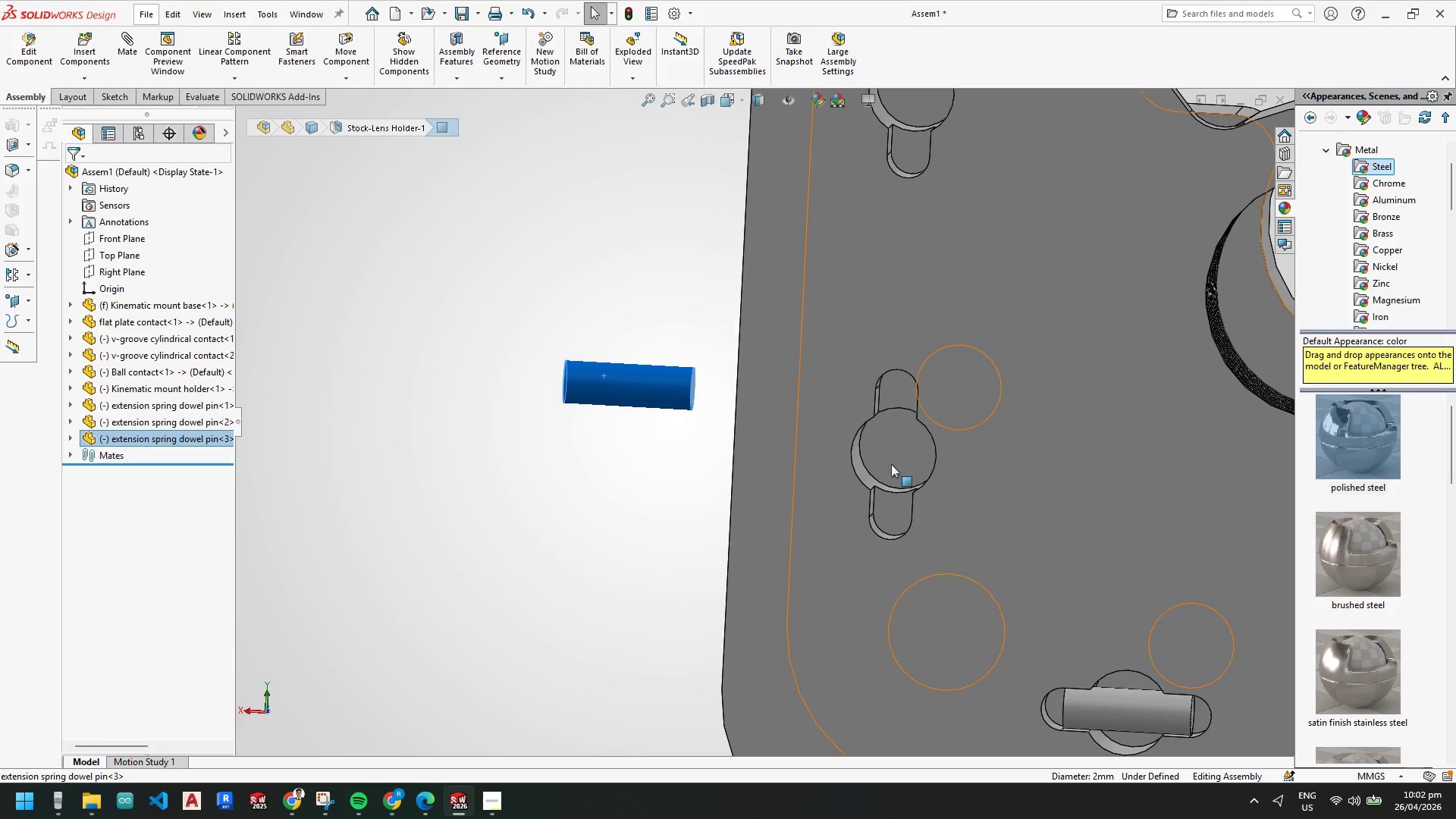 
key(Control+ControlLeft)
 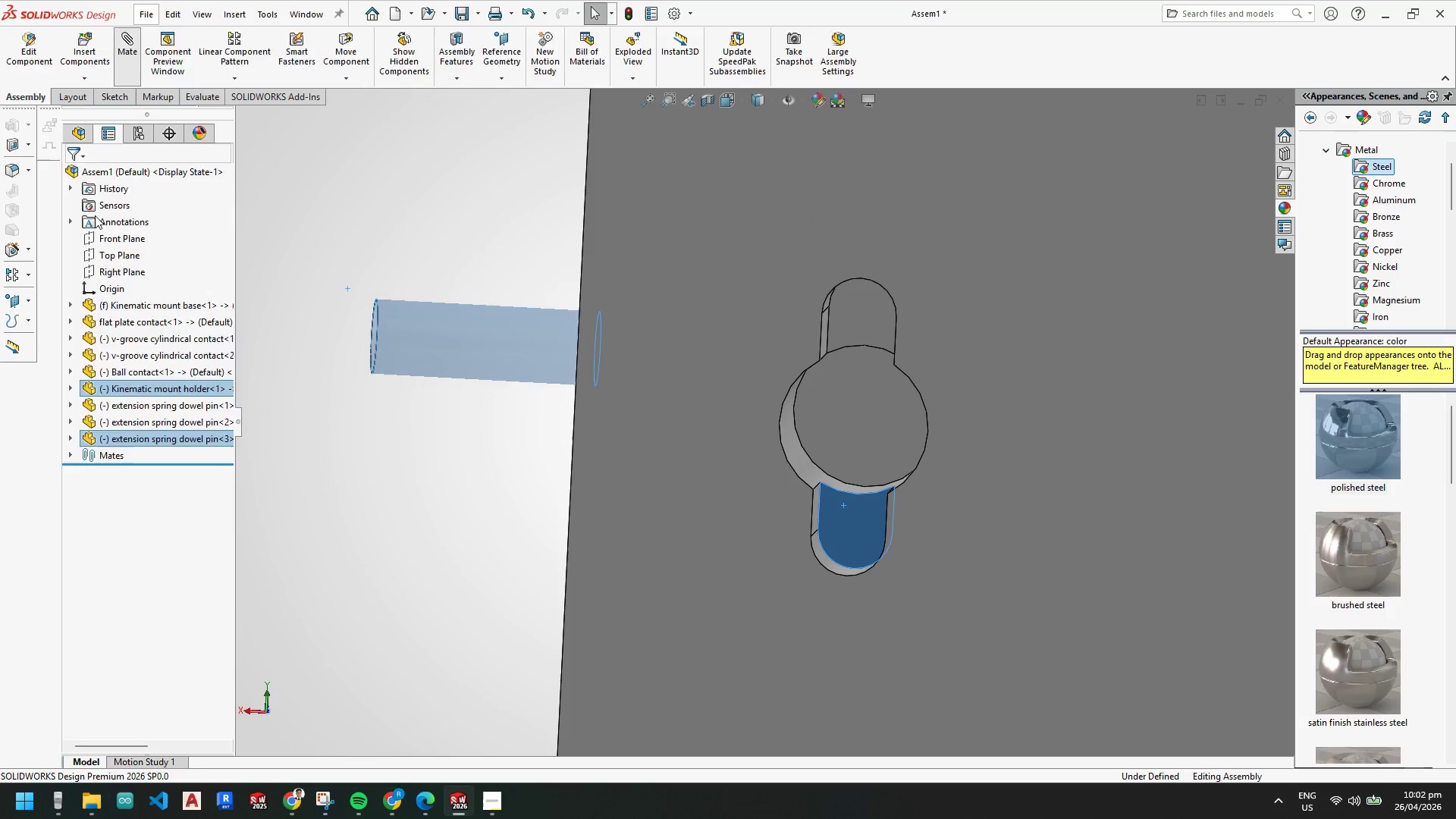 
scroll: coordinate [901, 485], scroll_direction: down, amount: 3.0
 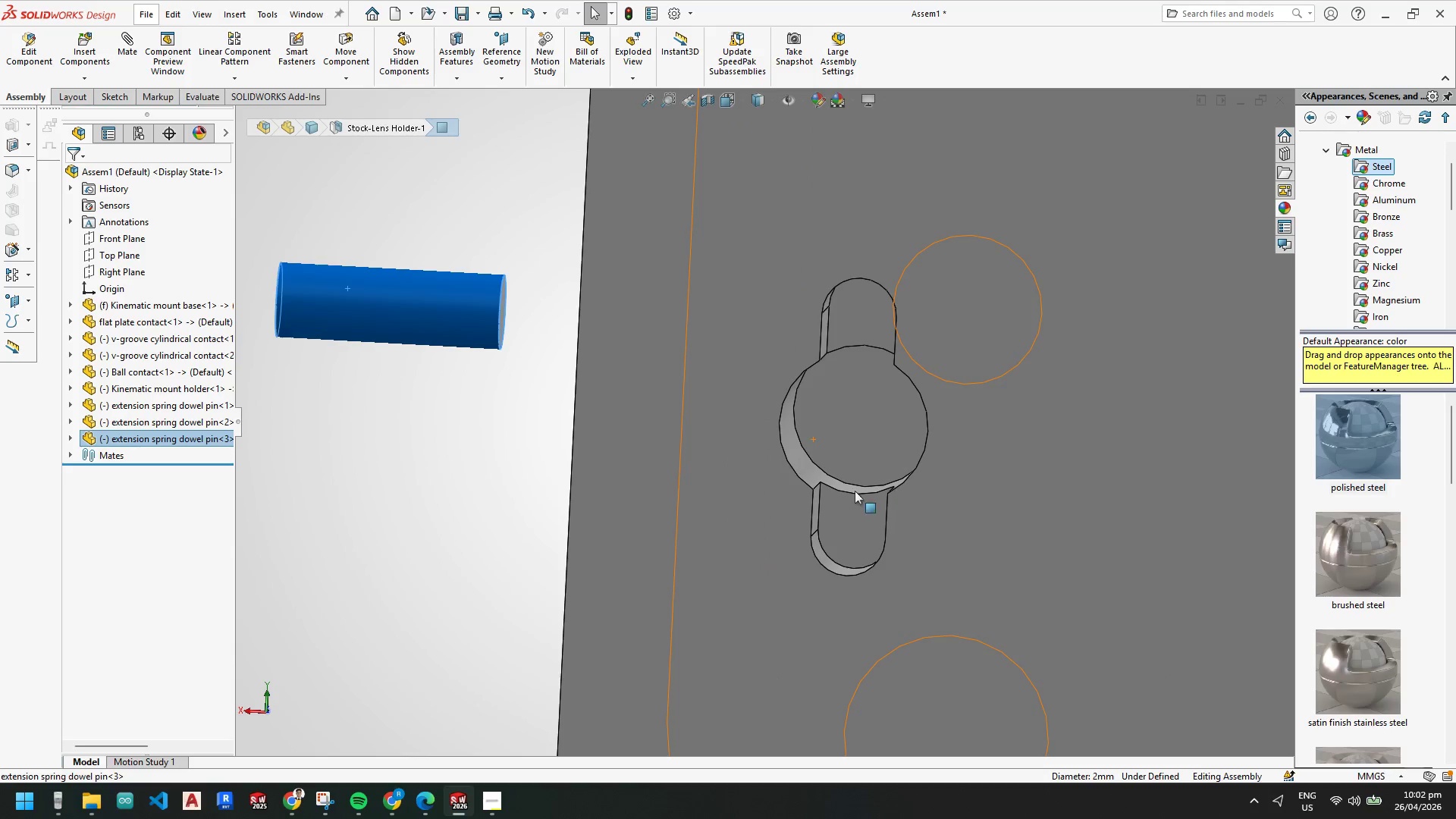 
left_click([71, 176])
 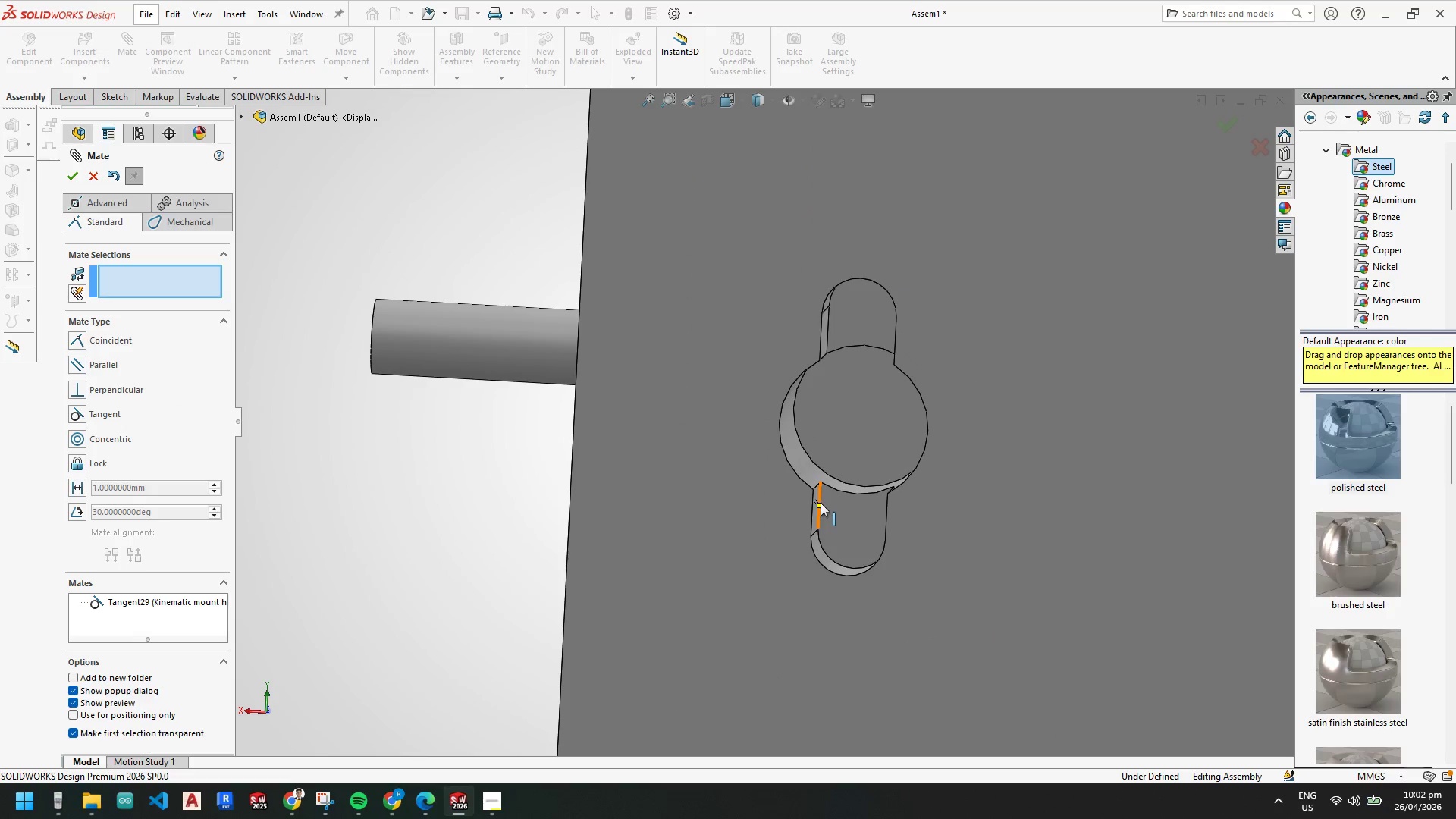 
left_click([792, 488])
 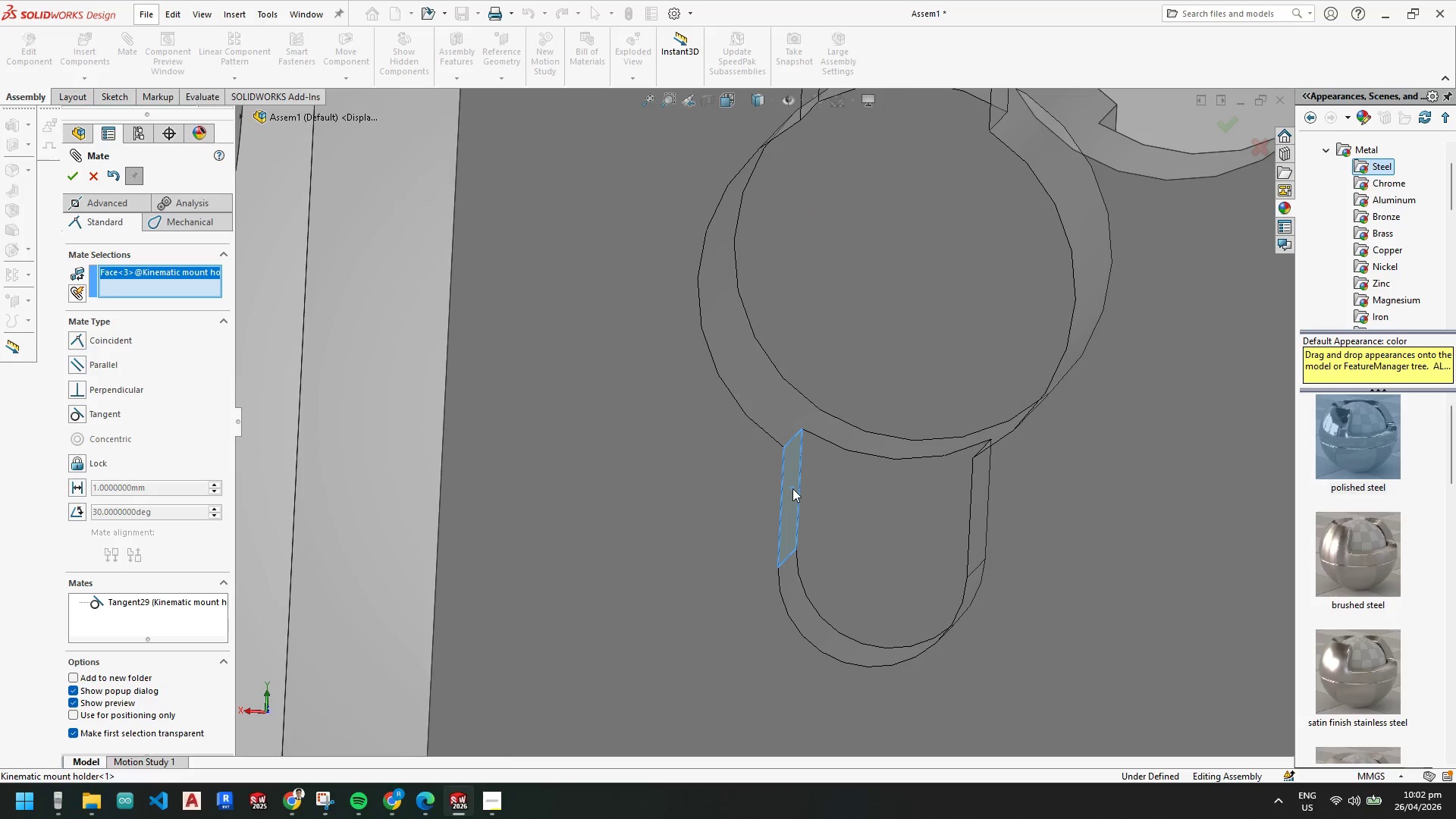 
scroll: coordinate [818, 499], scroll_direction: down, amount: 5.0
 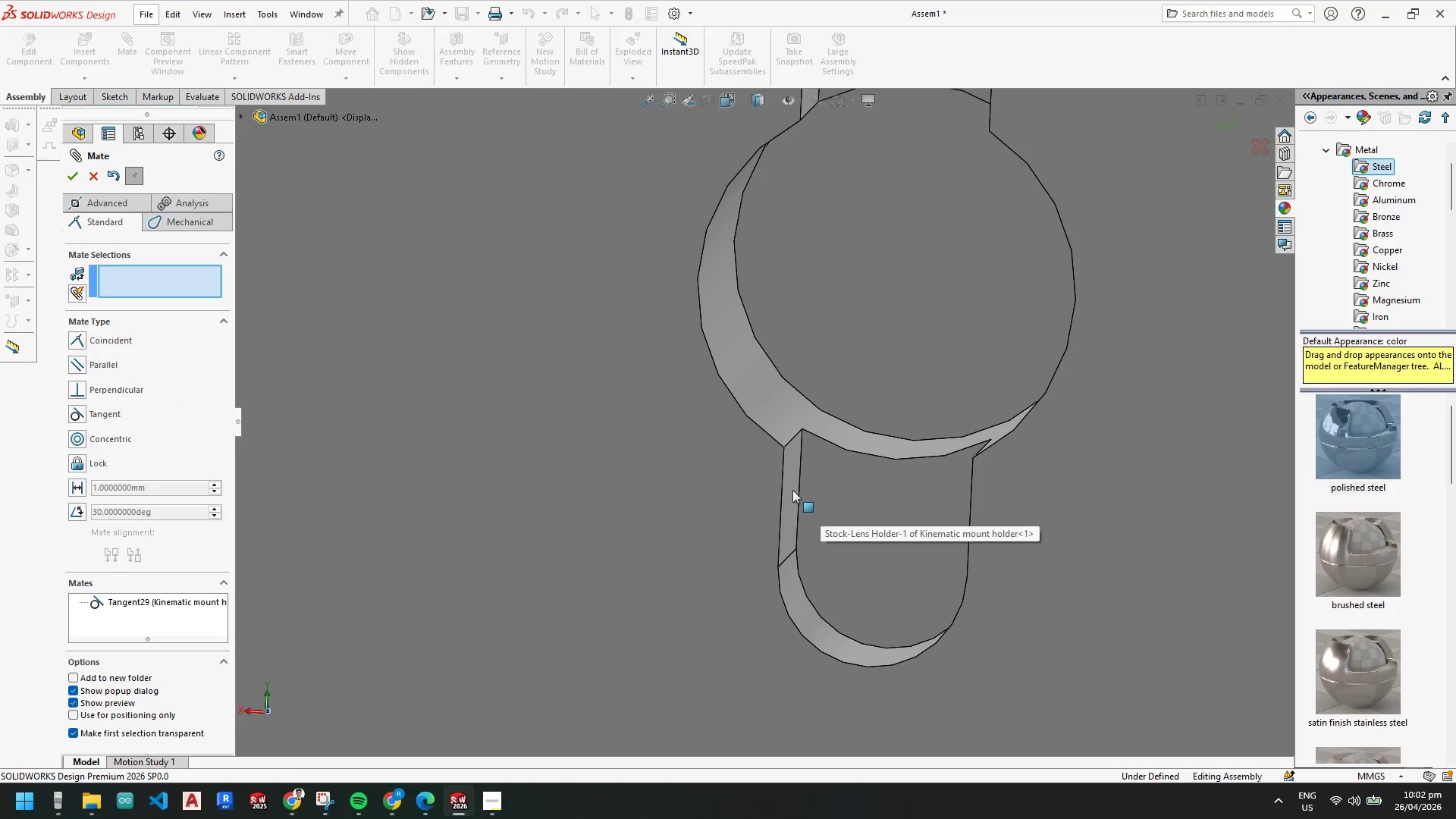 
key(Control+ControlLeft)
 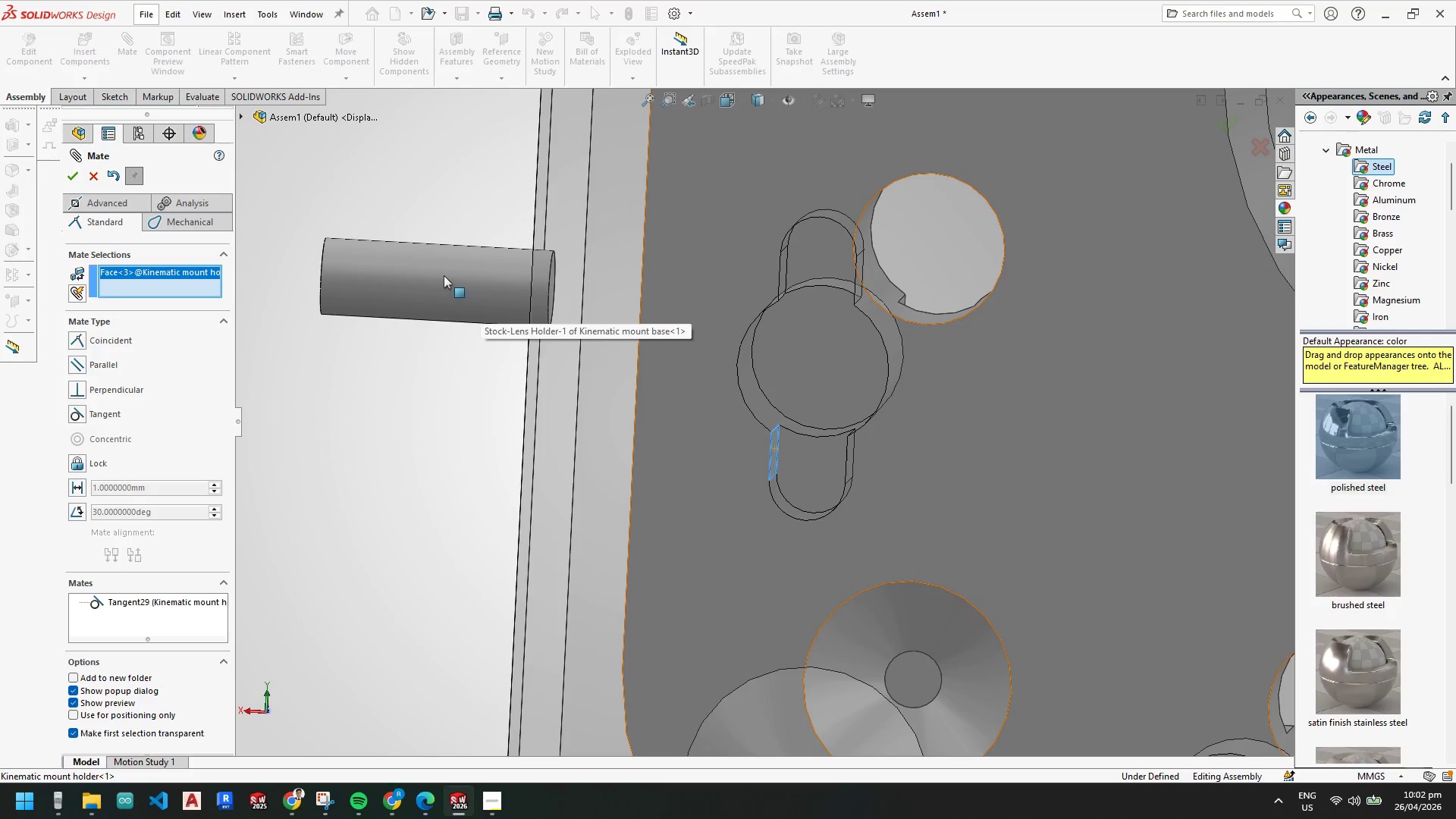 
scroll: coordinate [730, 453], scroll_direction: up, amount: 5.0
 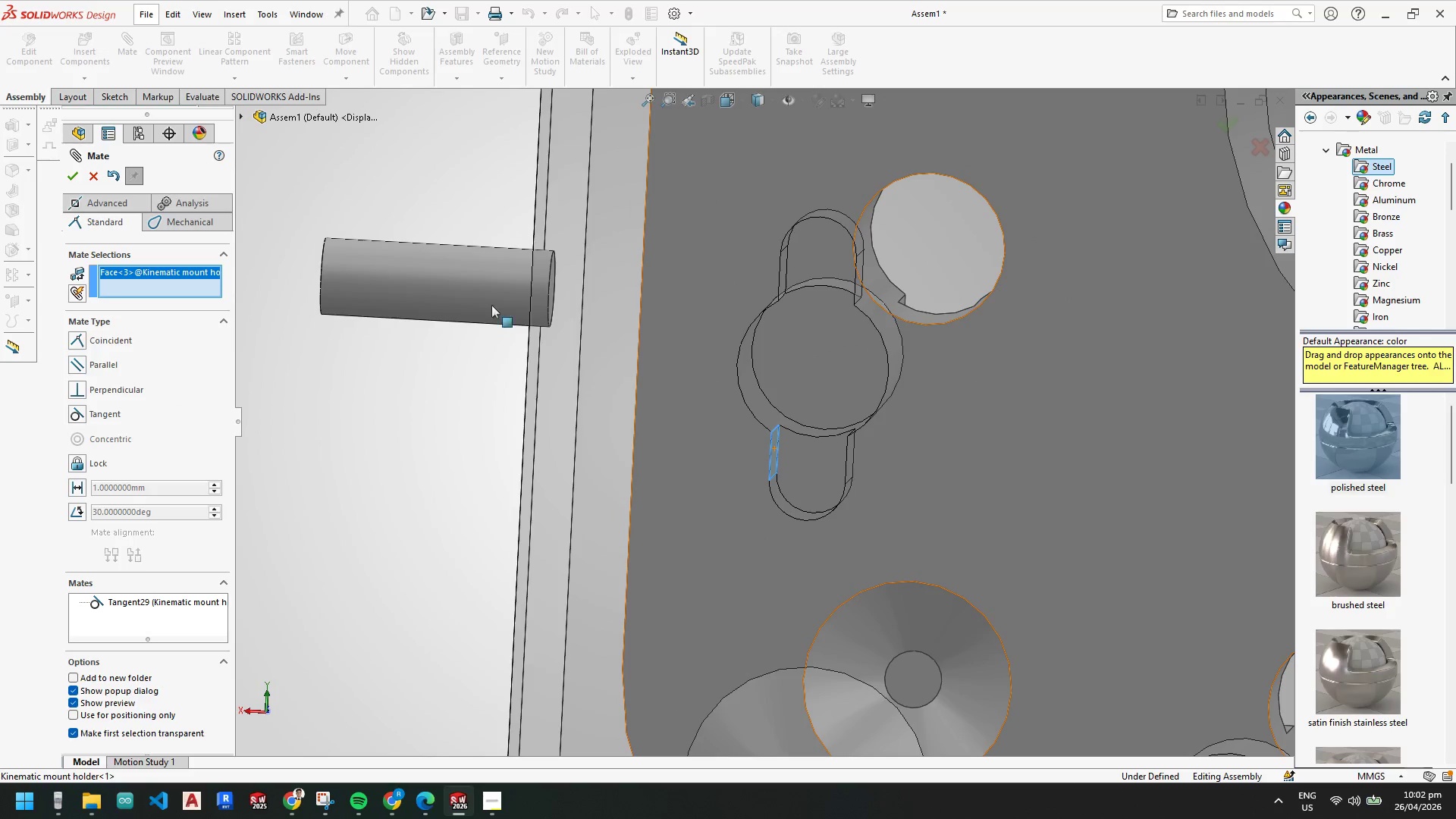 
left_click([444, 275])
 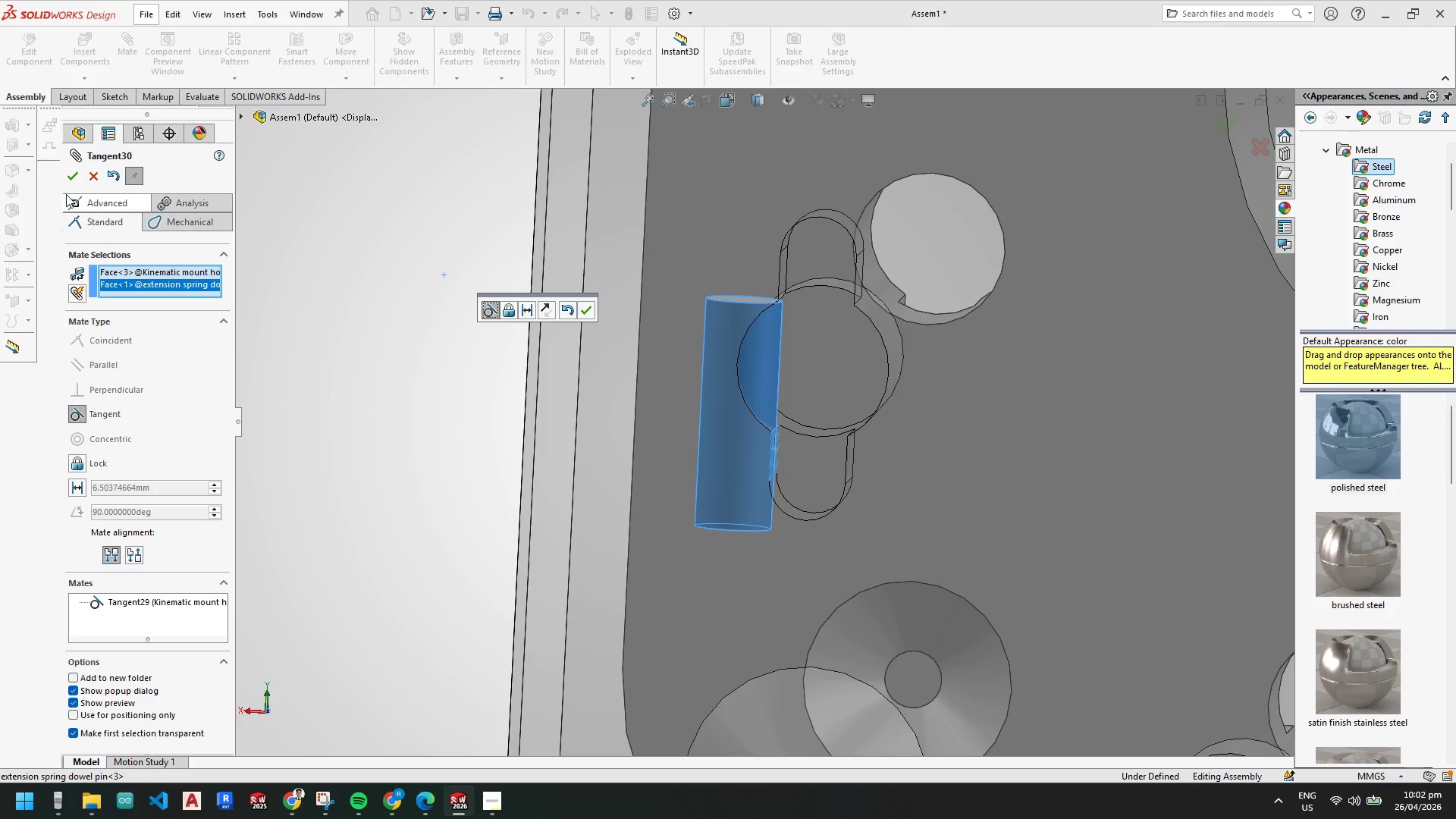 
left_click([71, 177])
 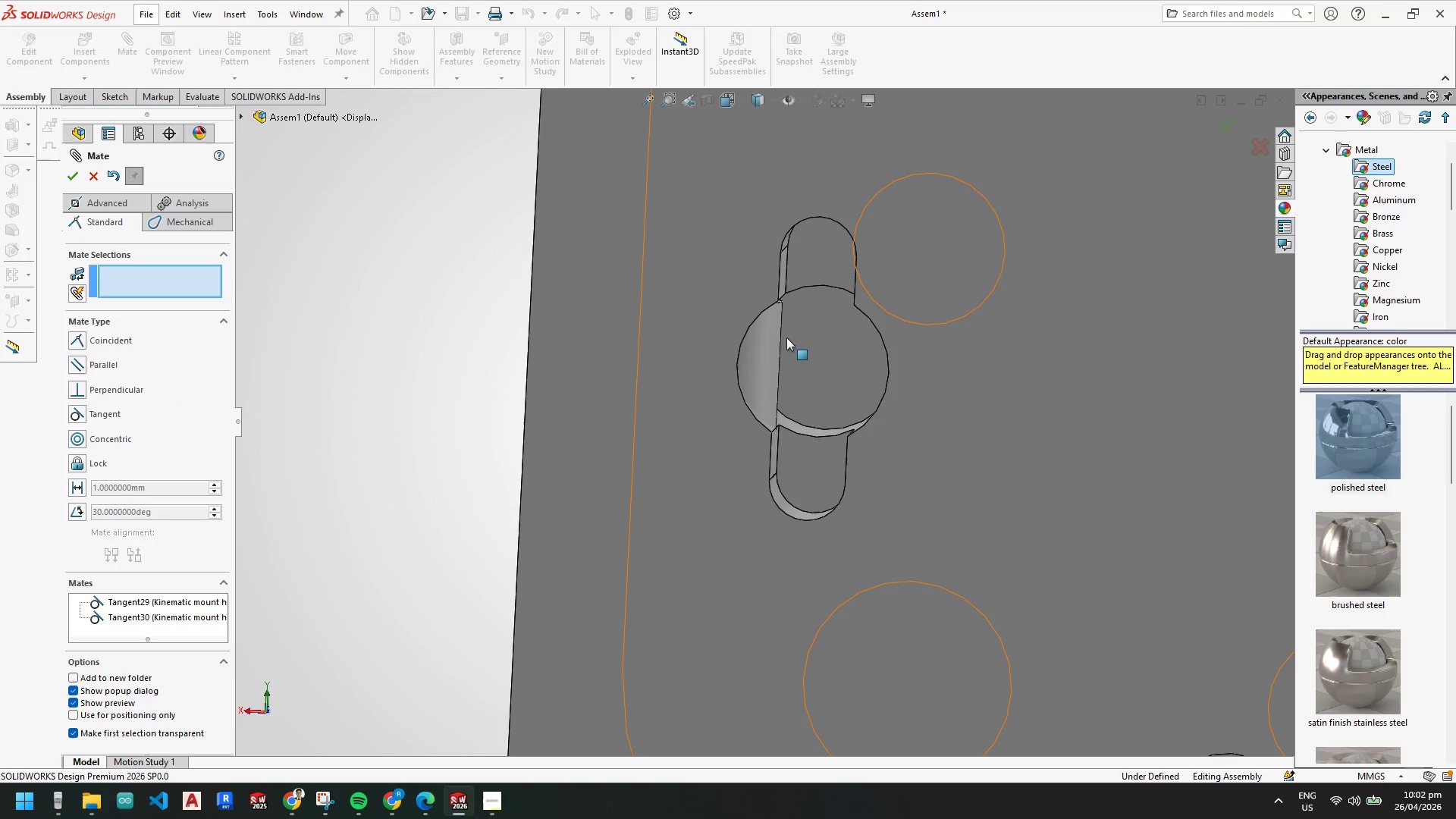 
left_click_drag(start_coordinate=[761, 340], to_coordinate=[853, 367])
 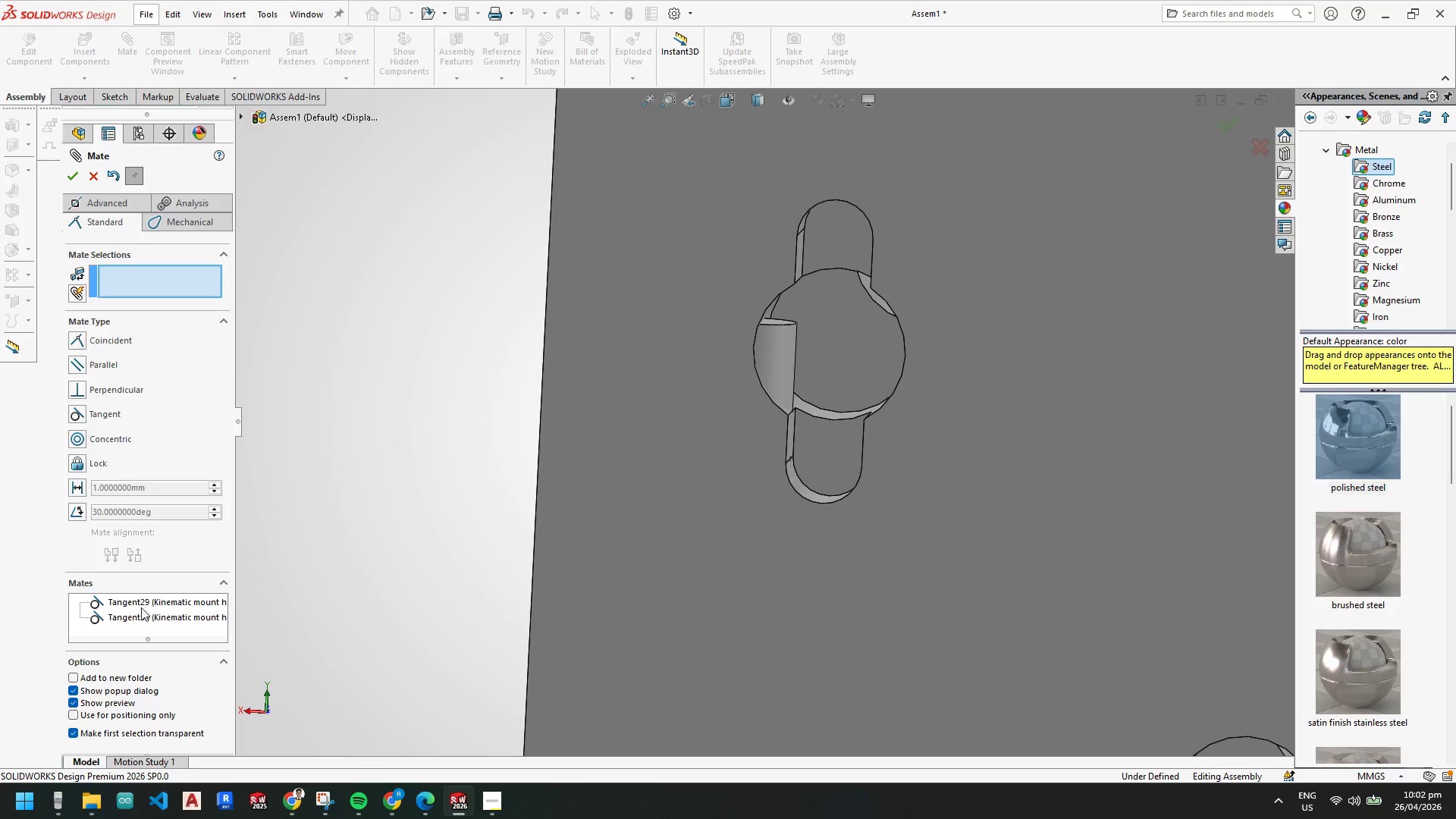 
left_click([143, 616])
 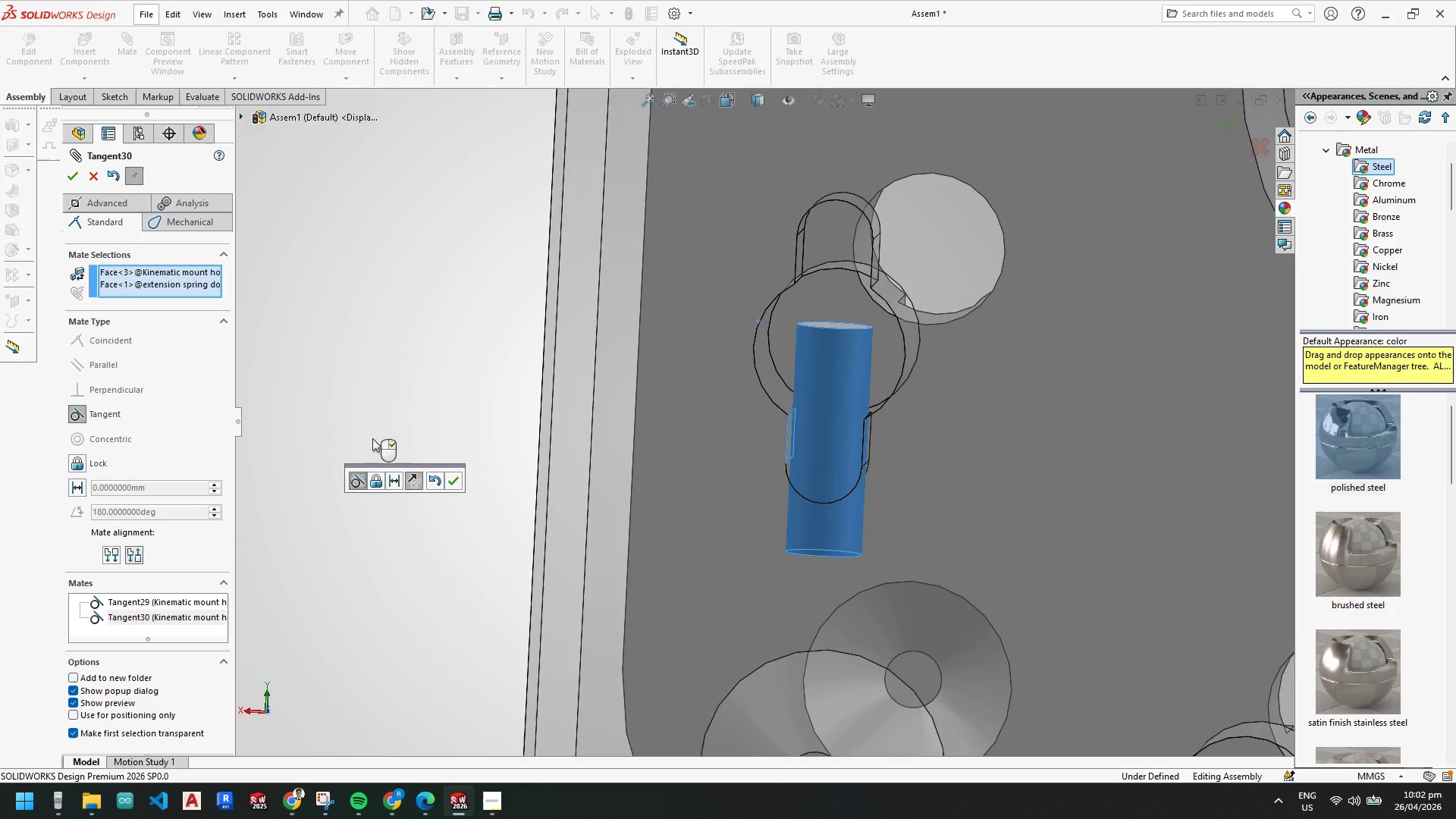 
left_click([75, 174])
 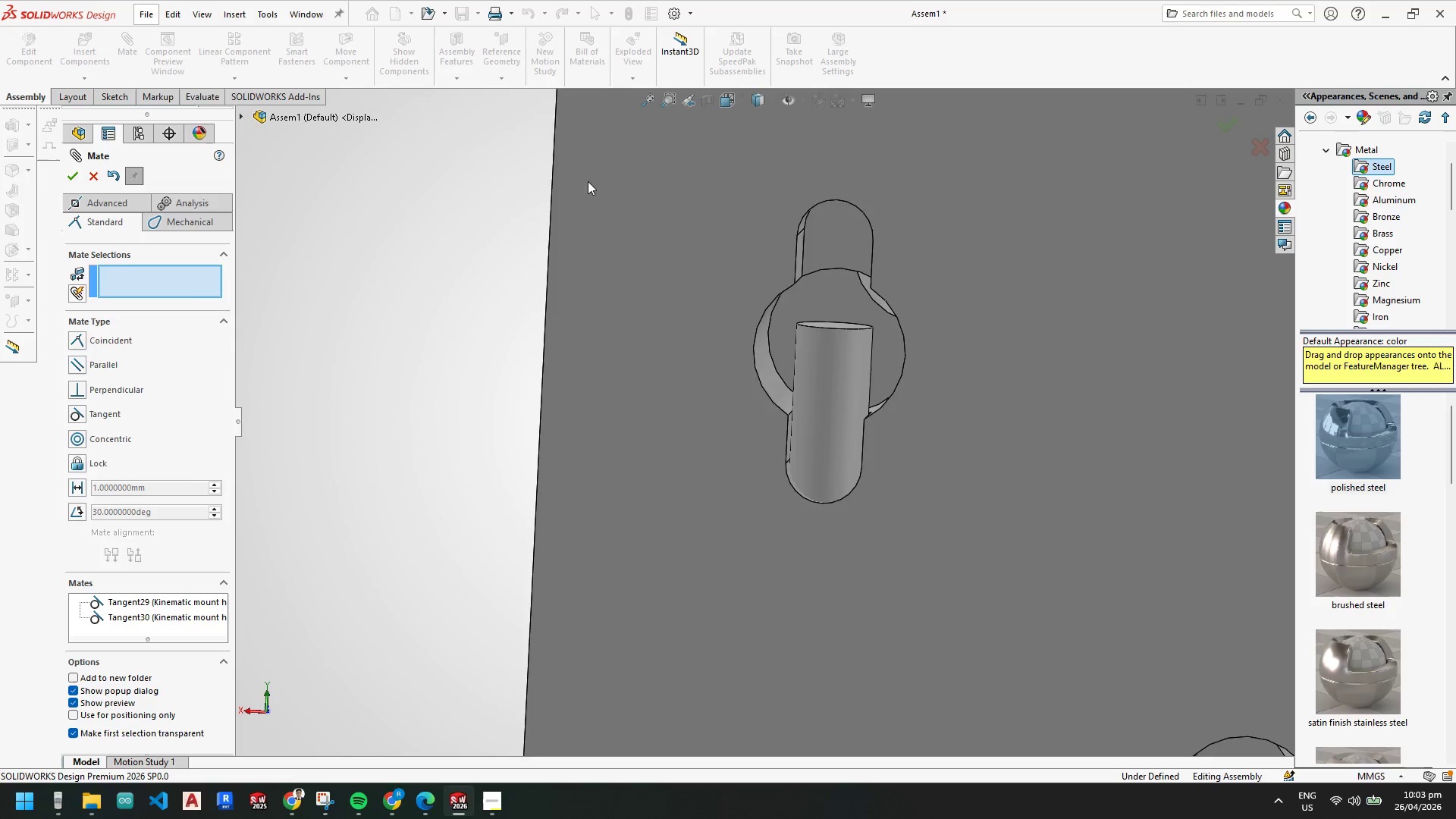 
scroll: coordinate [792, 255], scroll_direction: down, amount: 3.0
 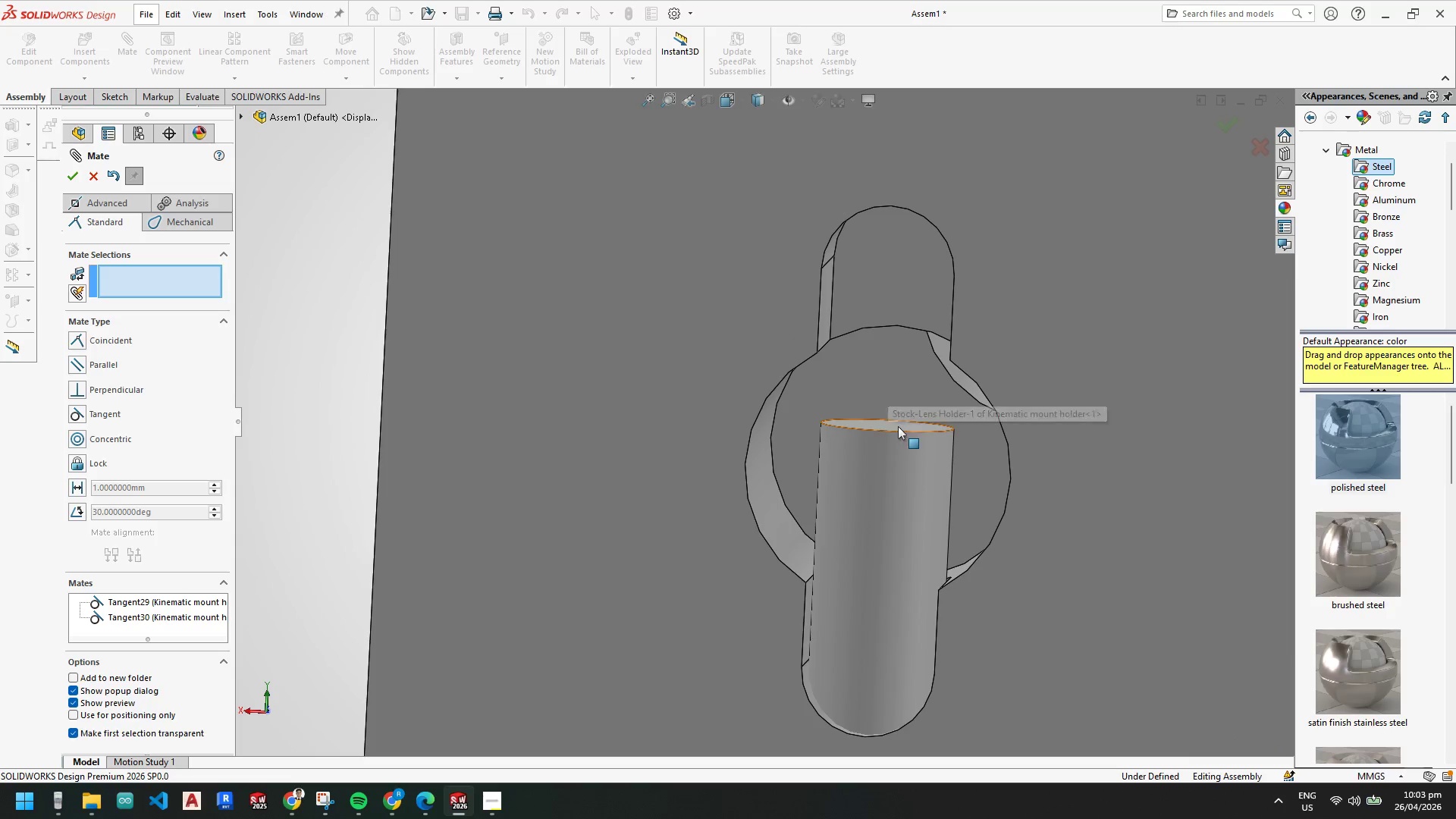 
left_click([895, 423])
 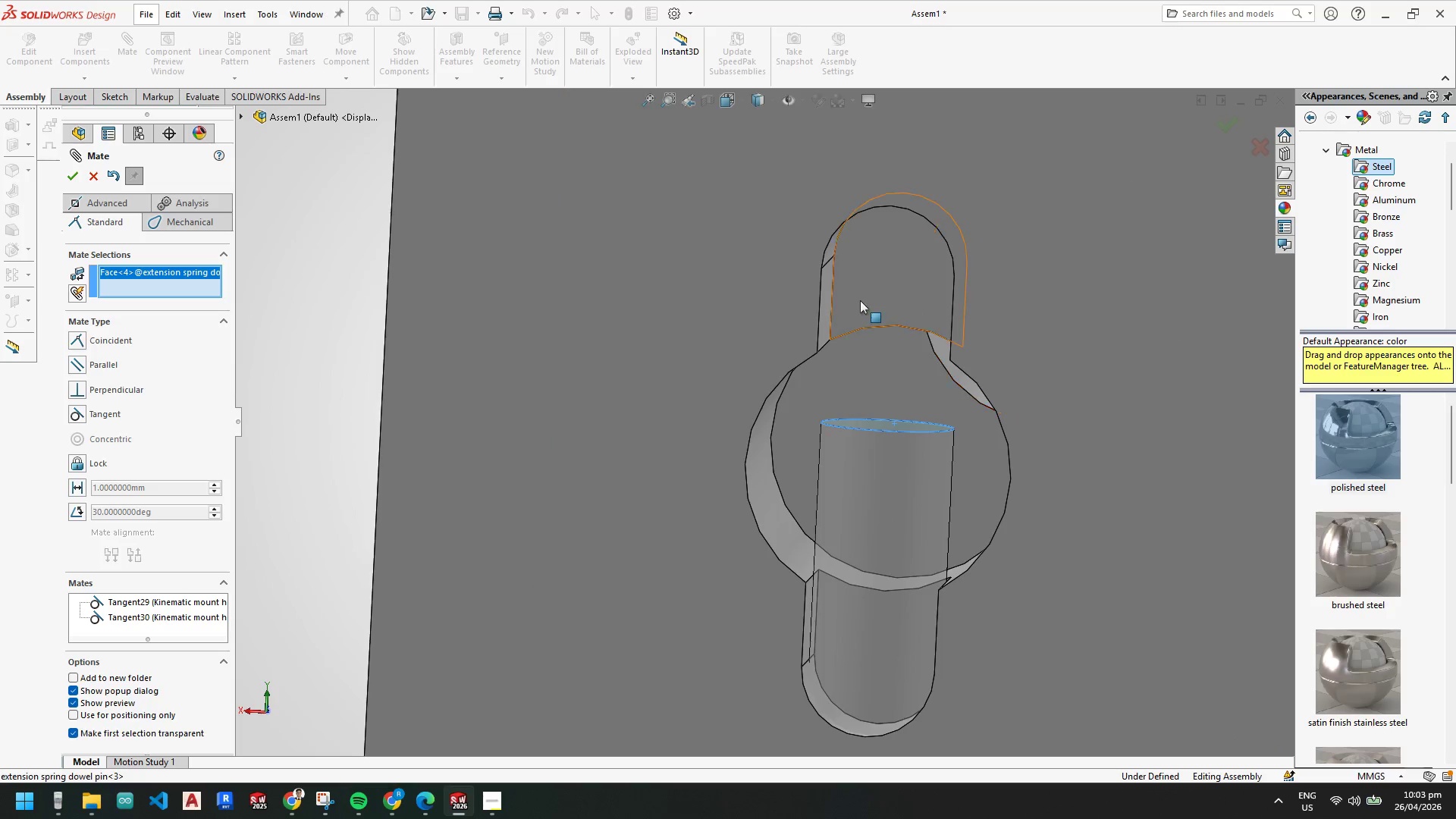 
scroll: coordinate [852, 296], scroll_direction: down, amount: 4.0
 